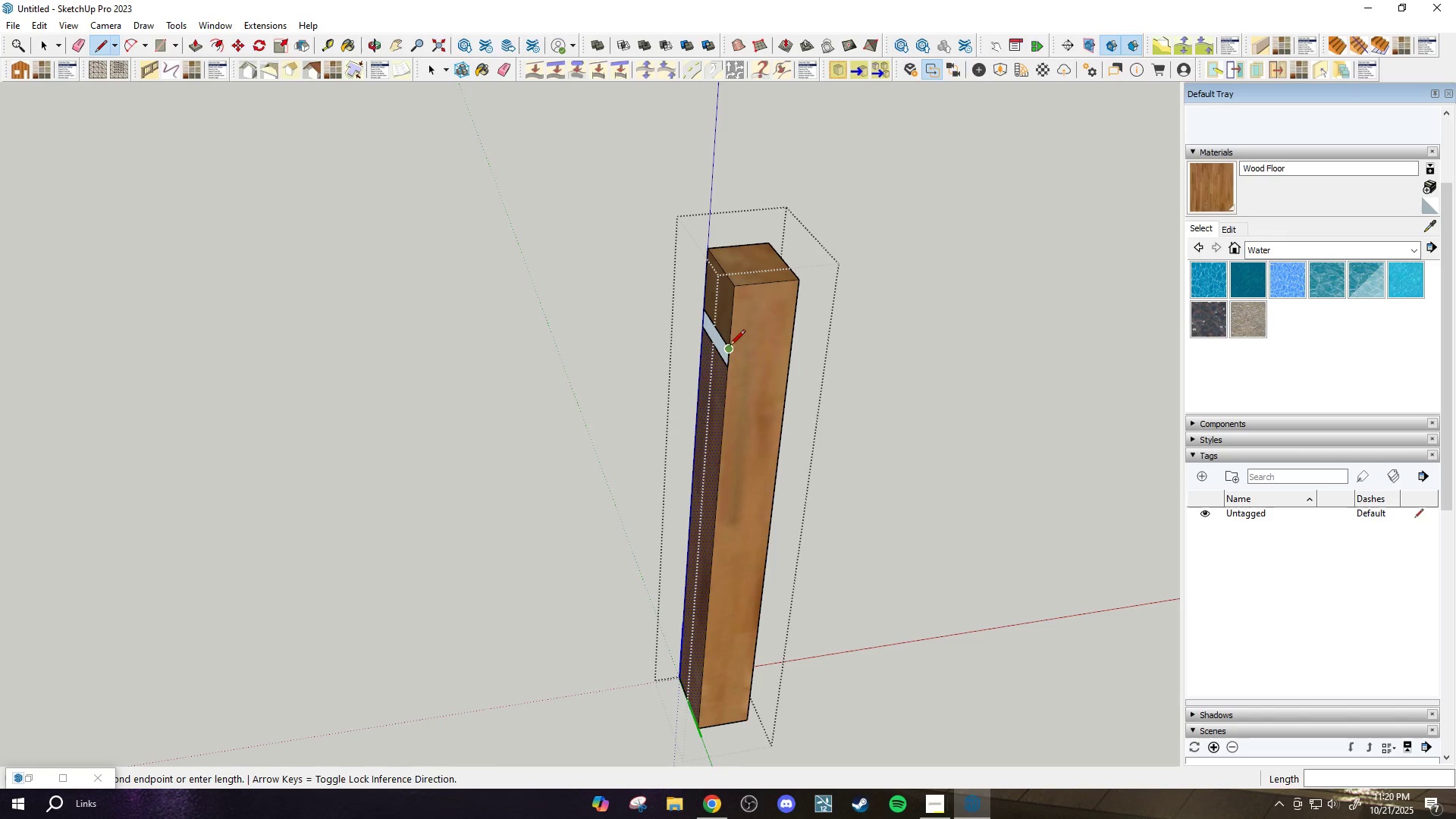 
left_click([724, 364])
 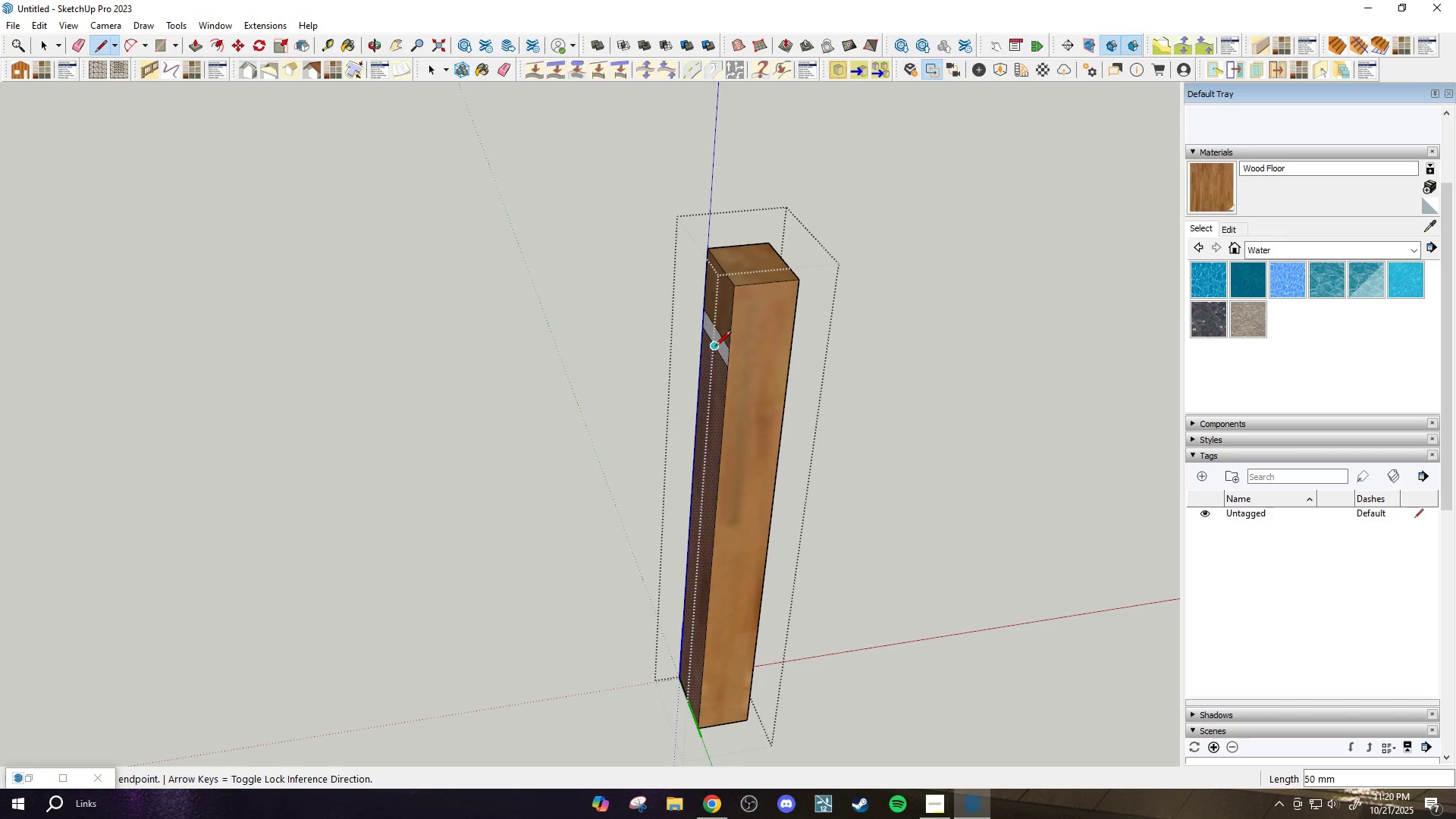 
key(B)
 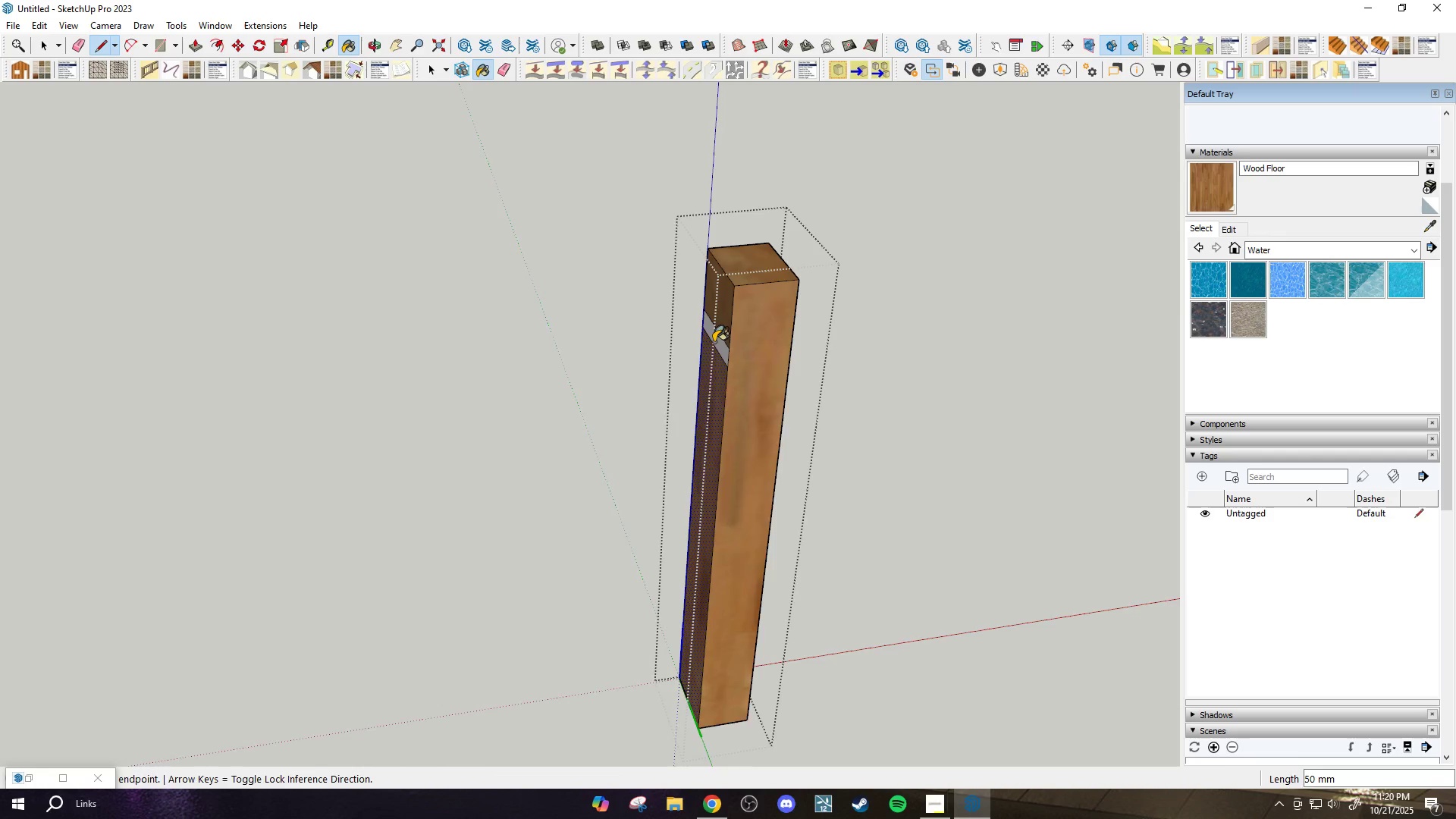 
scroll: coordinate [712, 340], scroll_direction: up, amount: 2.0
 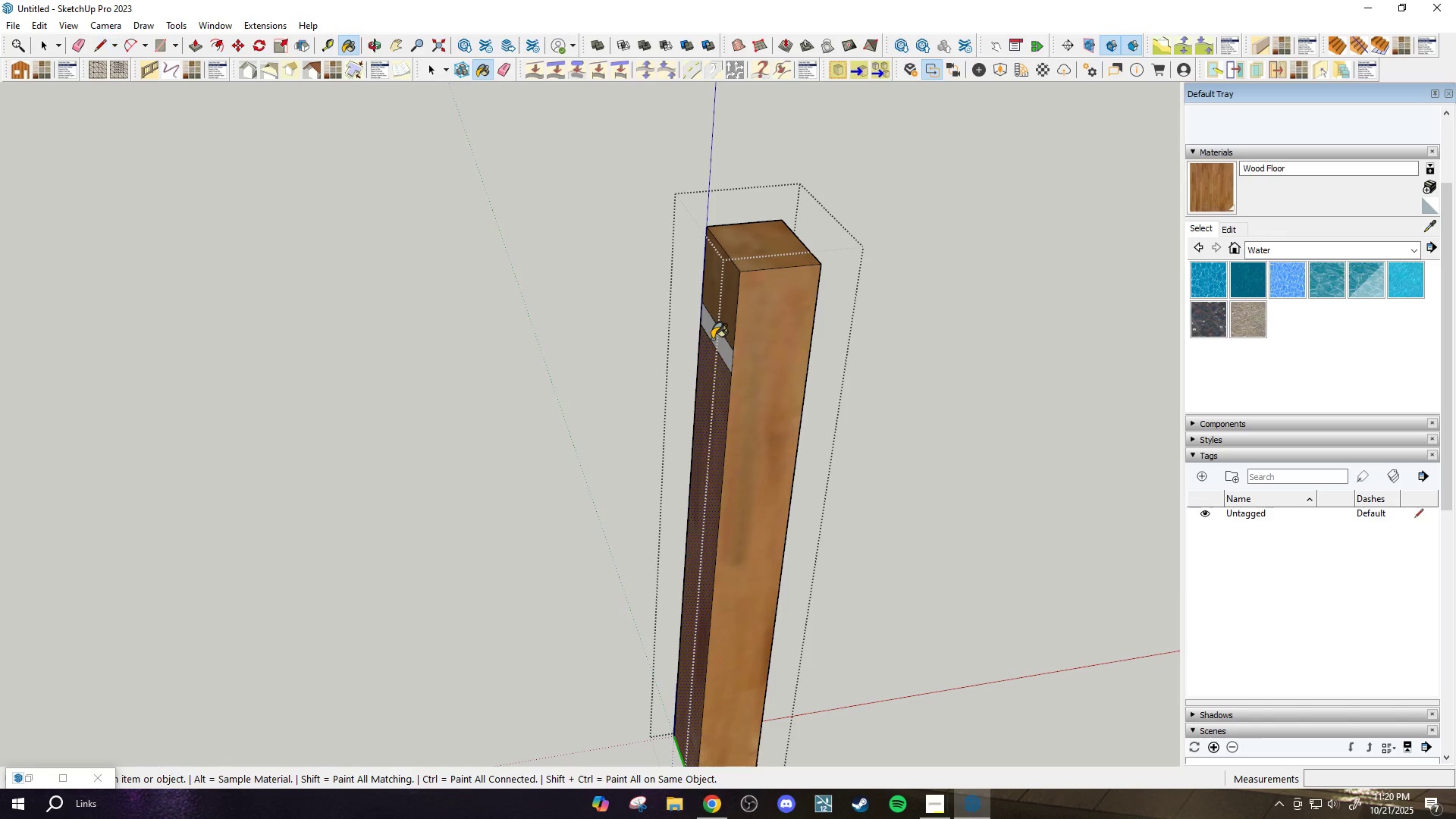 
left_click([712, 339])
 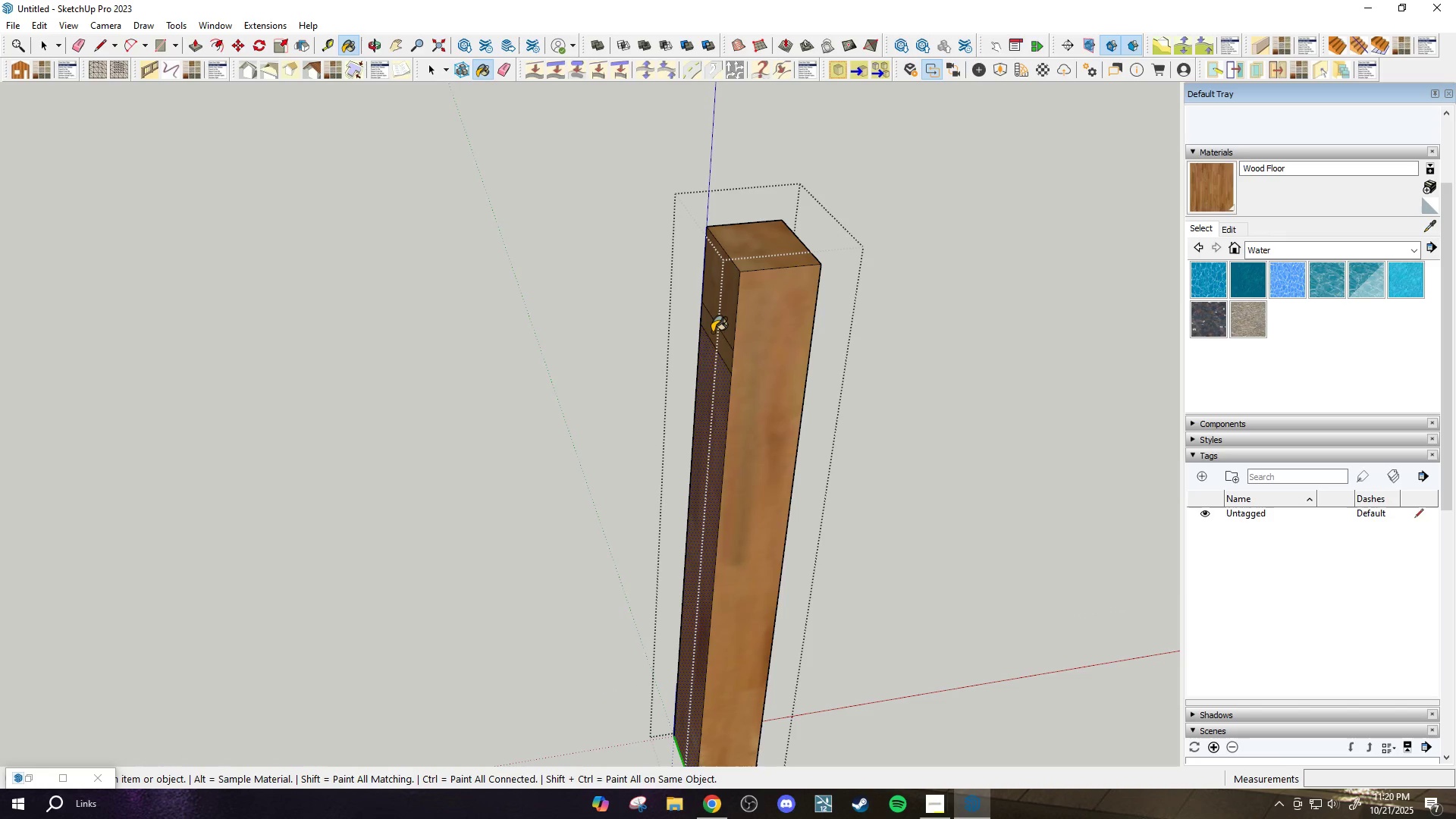 
key(E)
 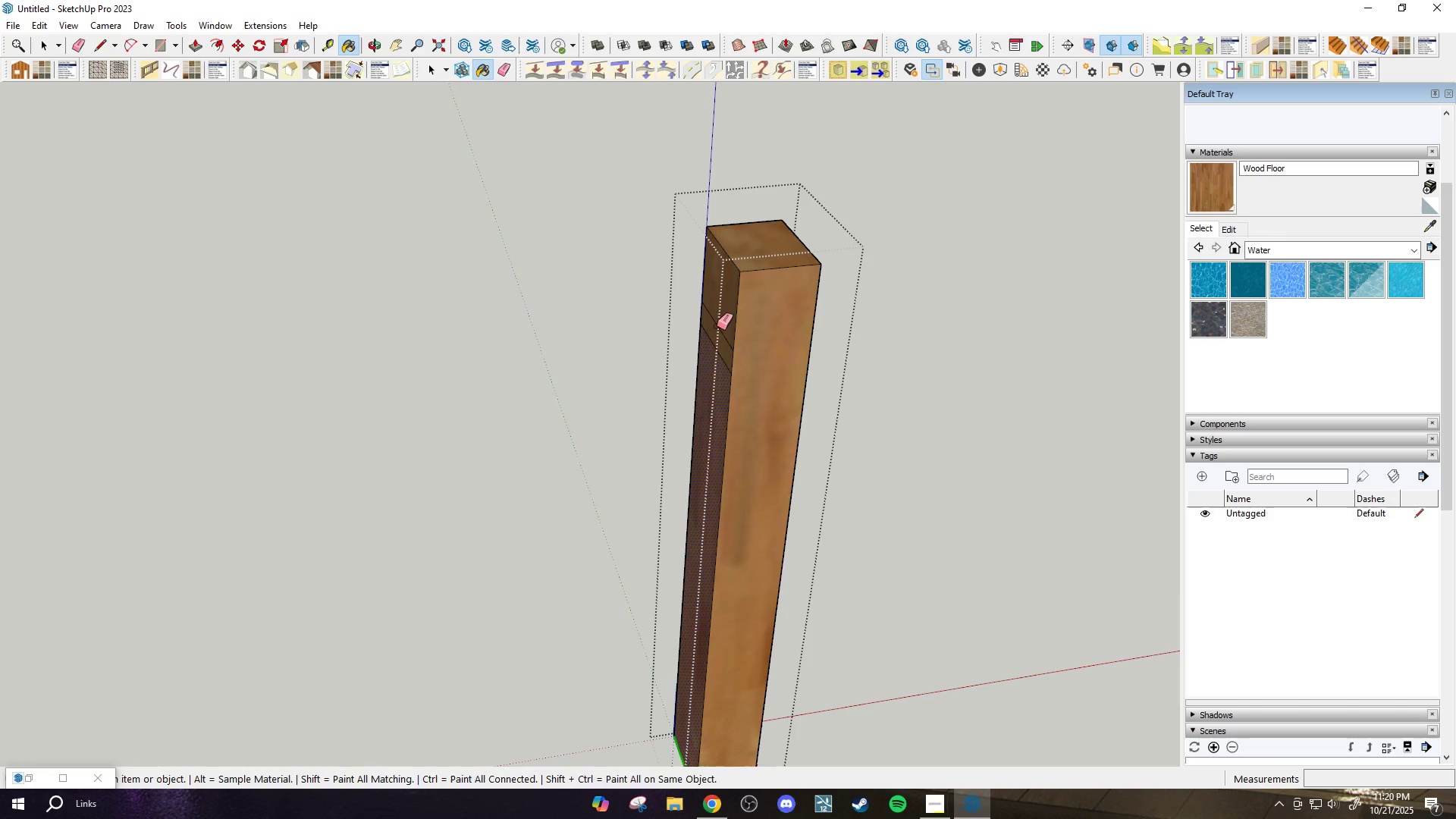 
left_click_drag(start_coordinate=[718, 324], to_coordinate=[711, 353])
 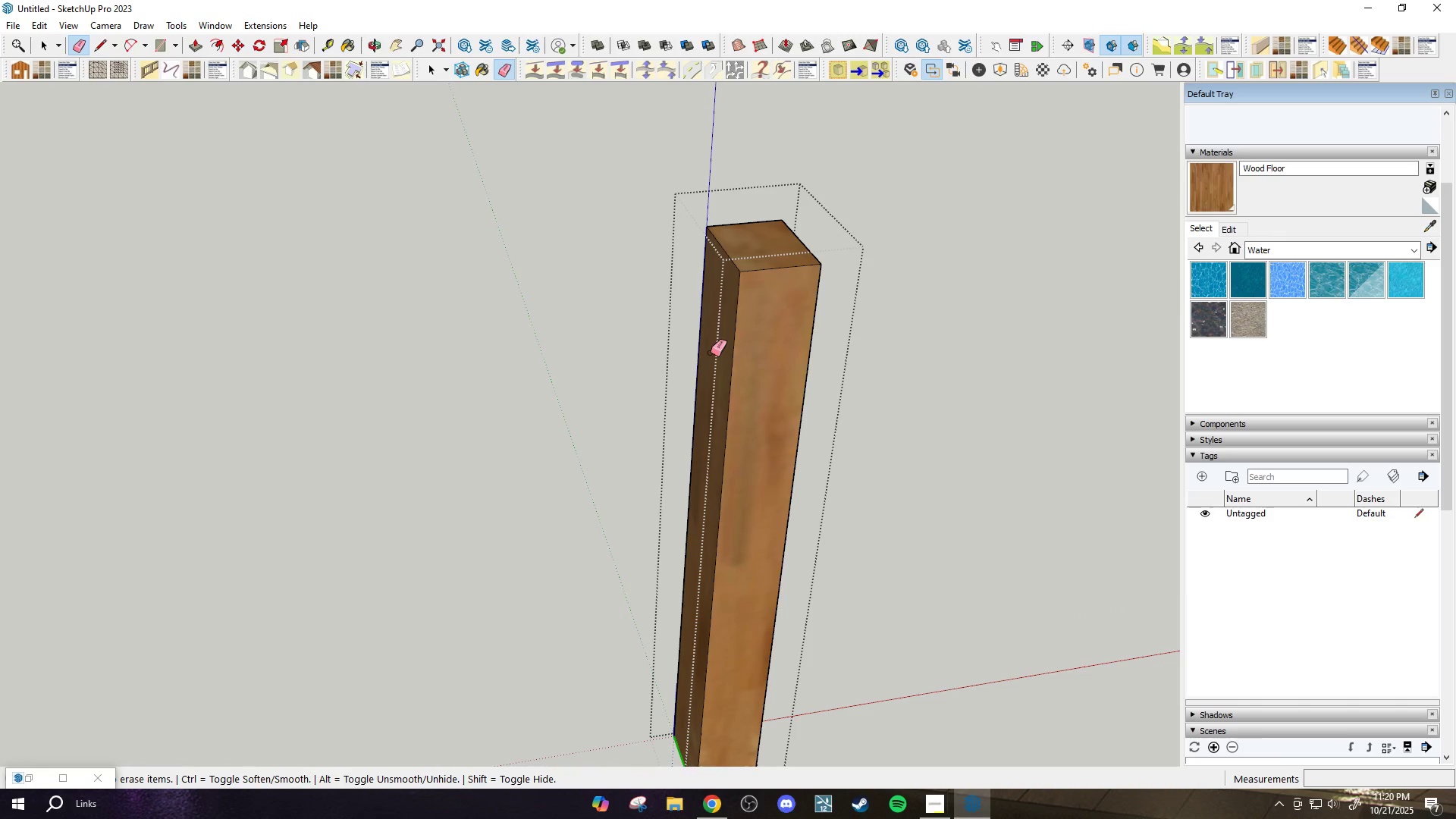 
scroll: coordinate [696, 479], scroll_direction: down, amount: 14.0
 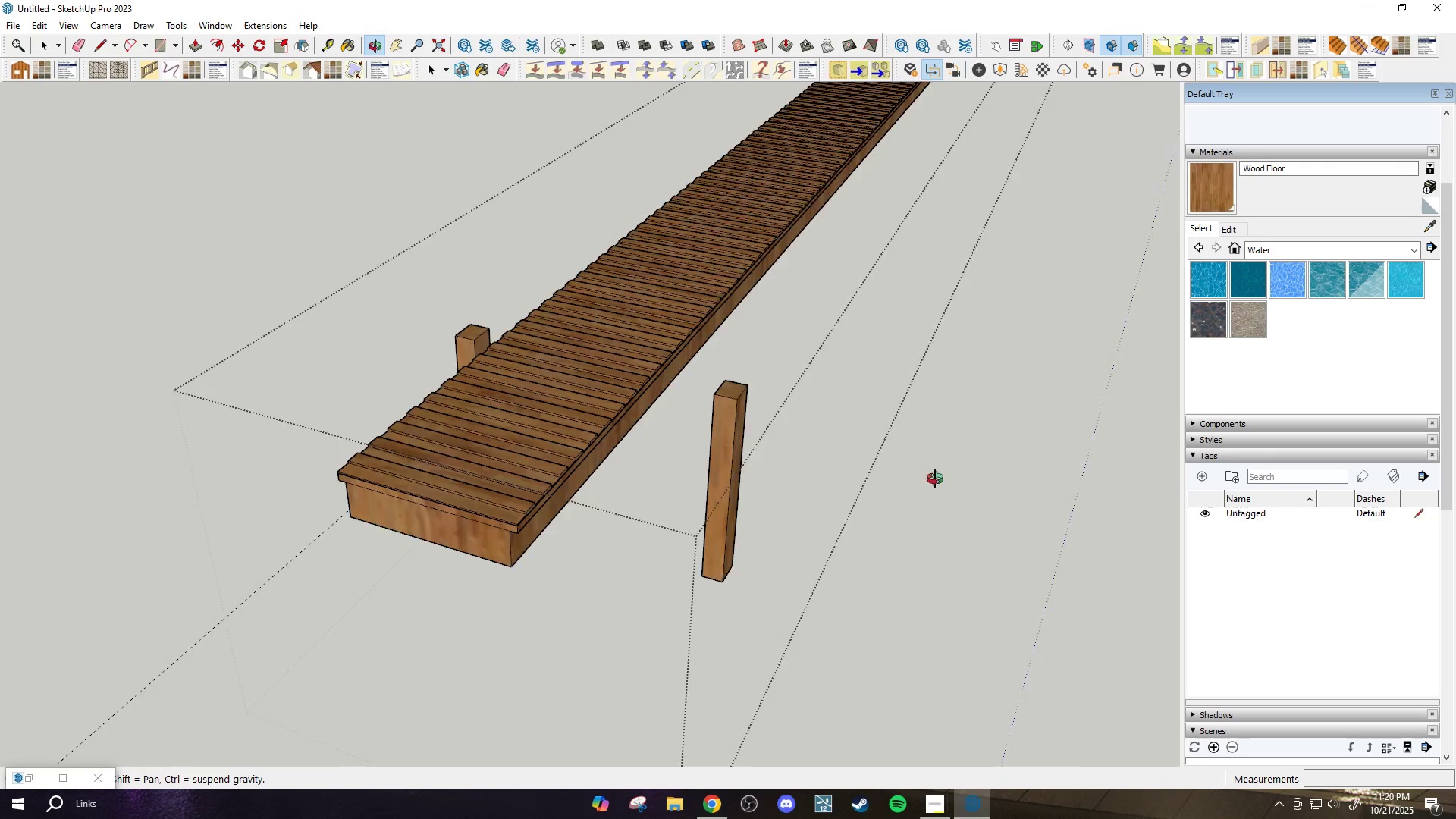 
key(Space)
 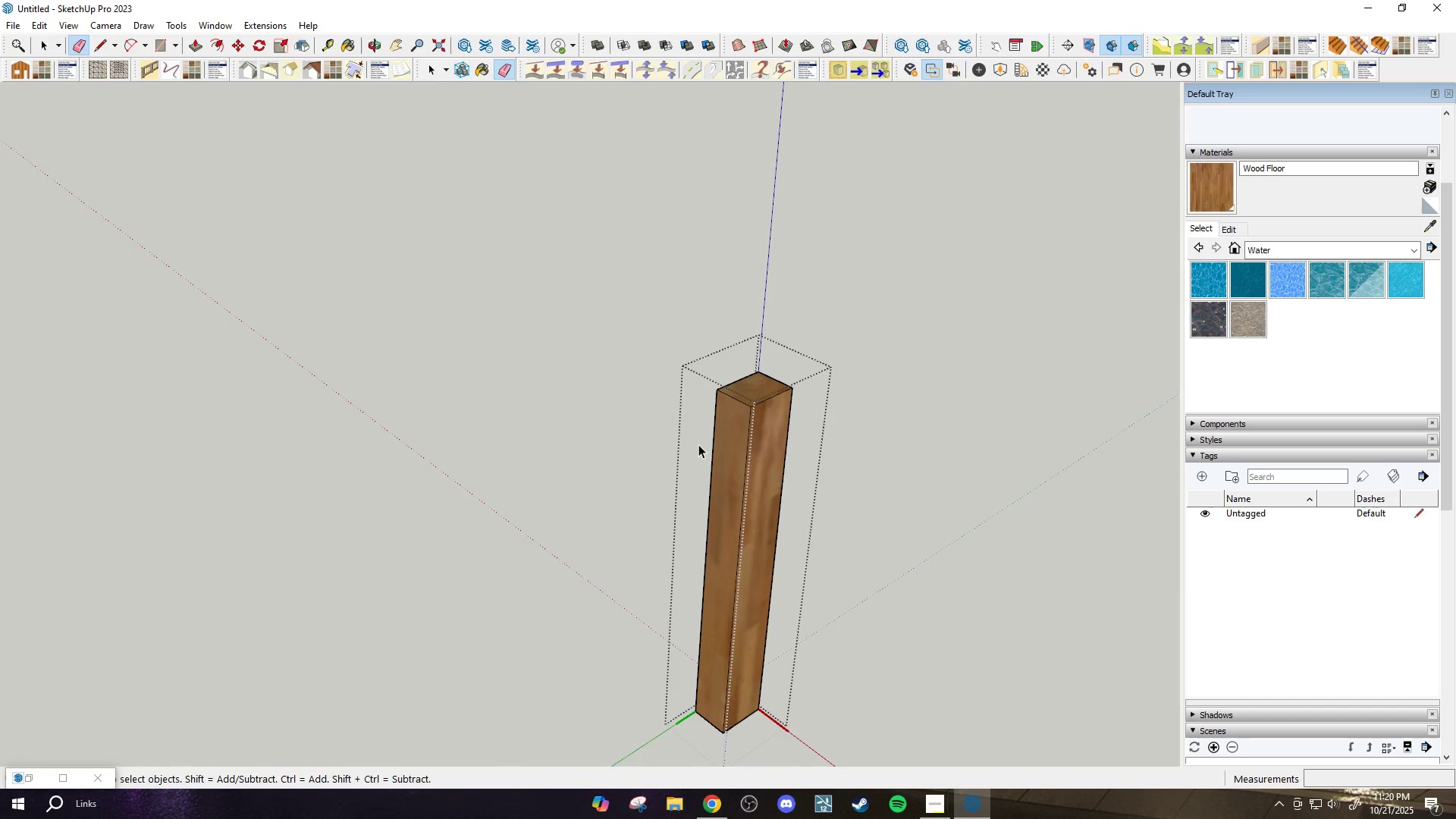 
key(Escape)
 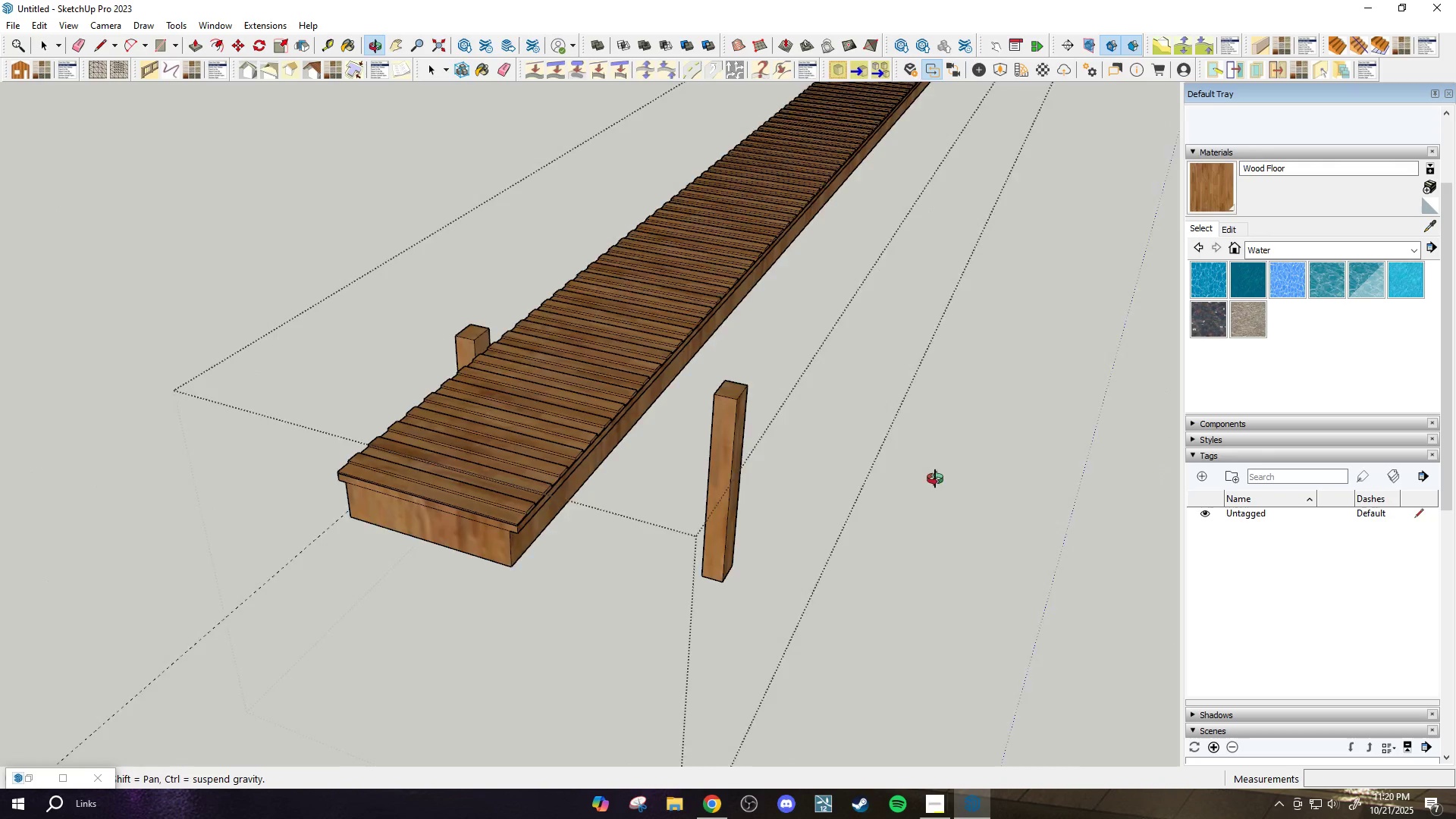 
scroll: coordinate [742, 447], scroll_direction: none, amount: 0.0
 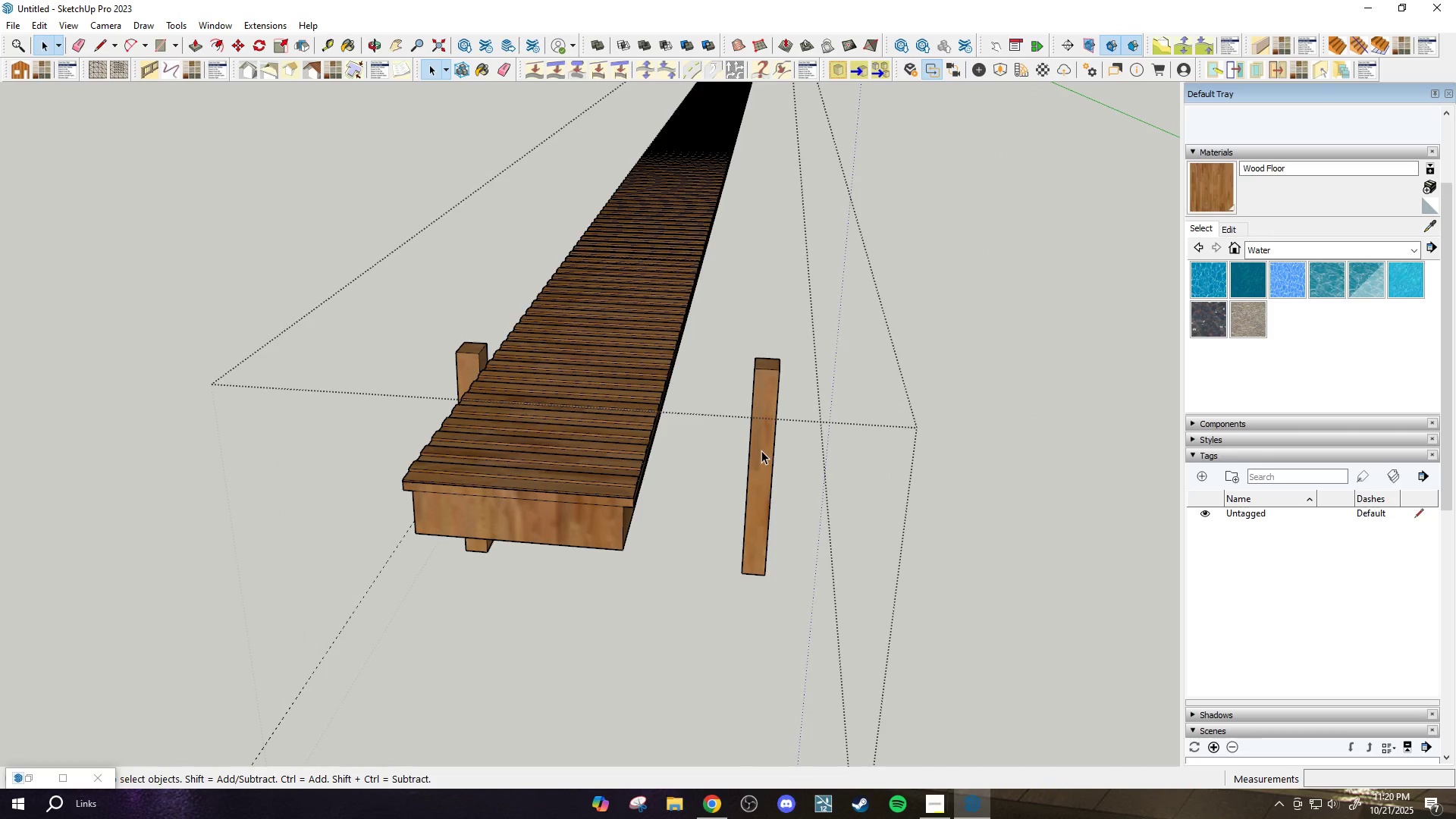 
left_click([761, 450])
 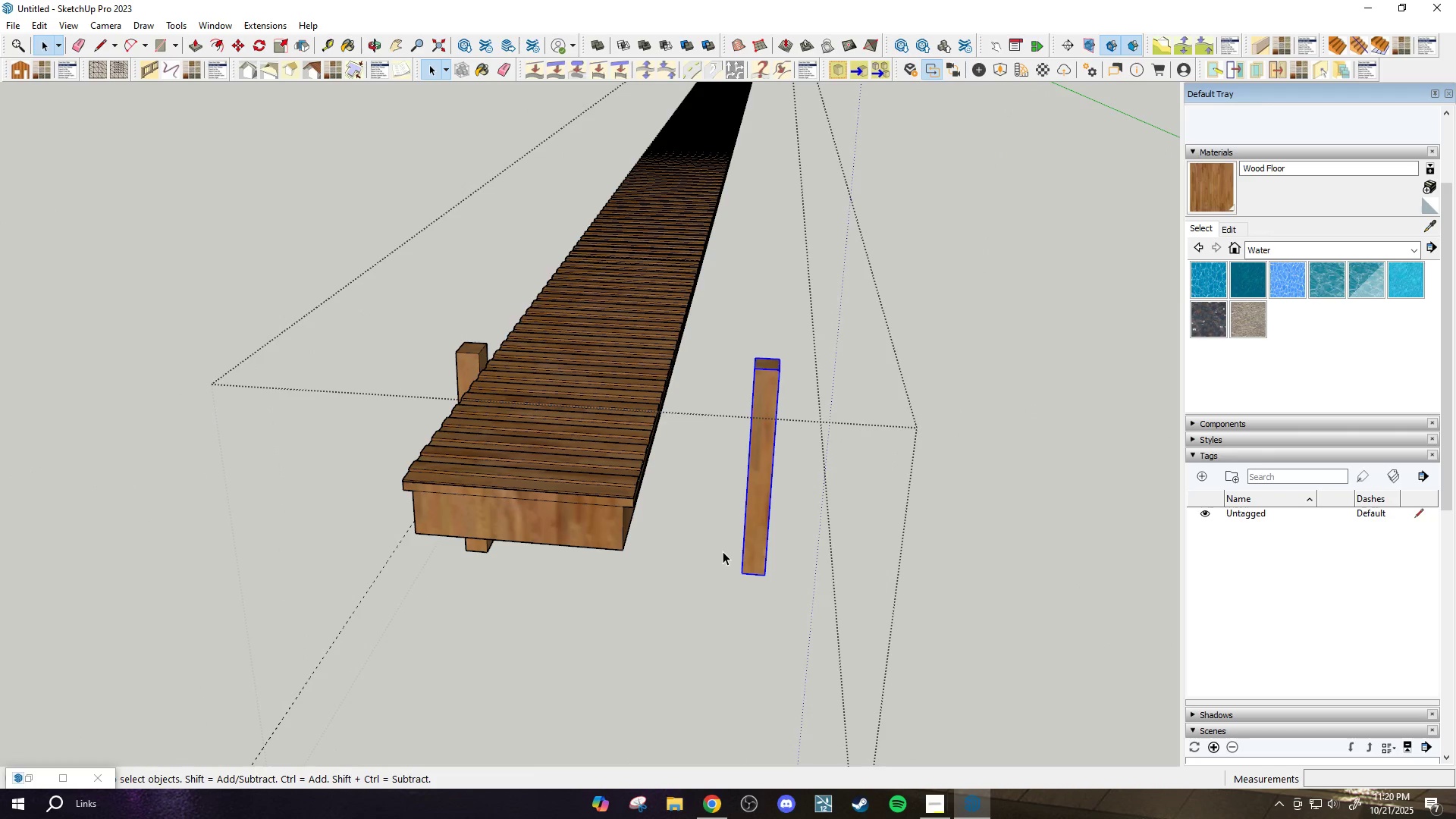 
key(M)
 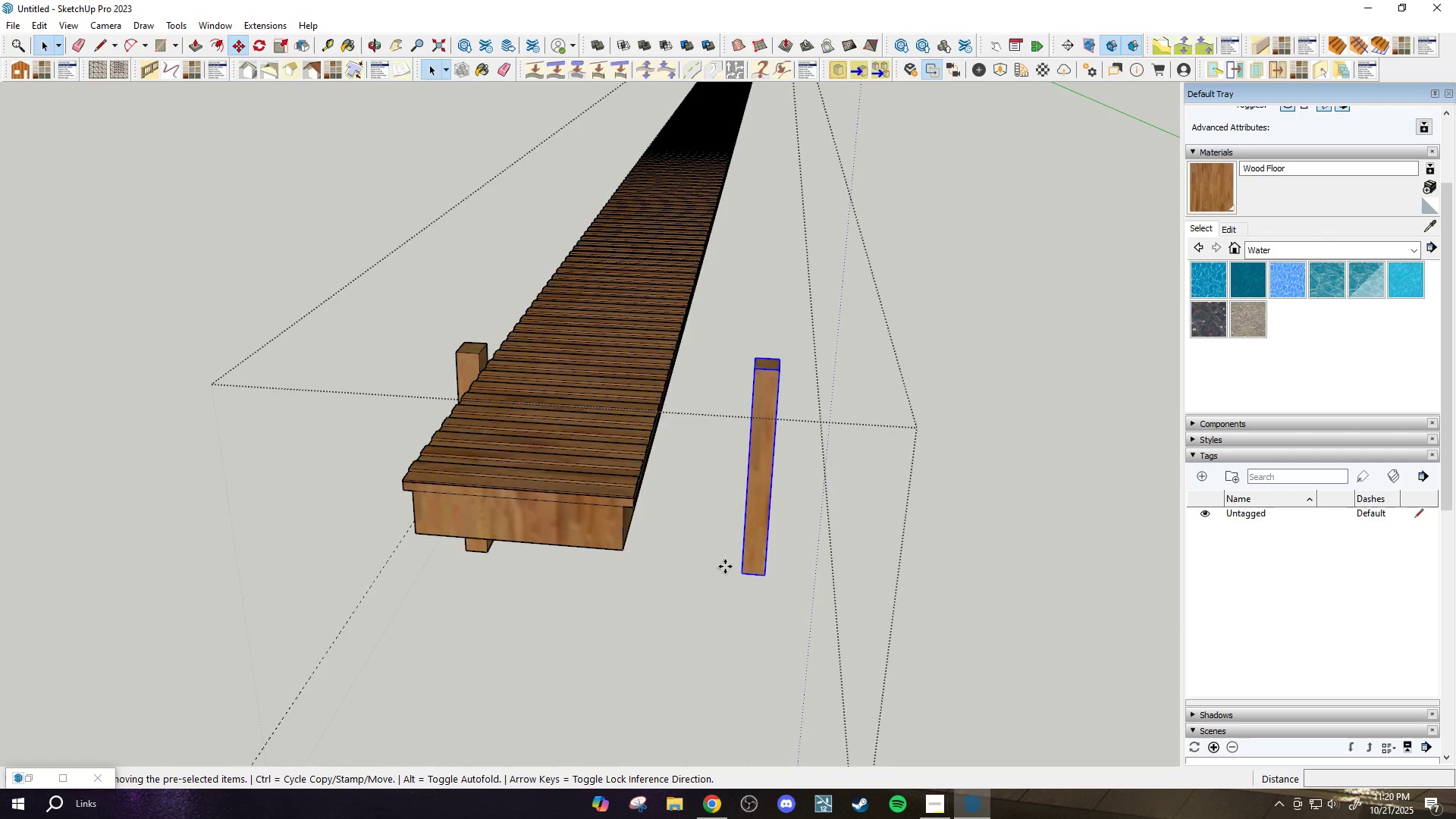 
scroll: coordinate [725, 566], scroll_direction: up, amount: 1.0
 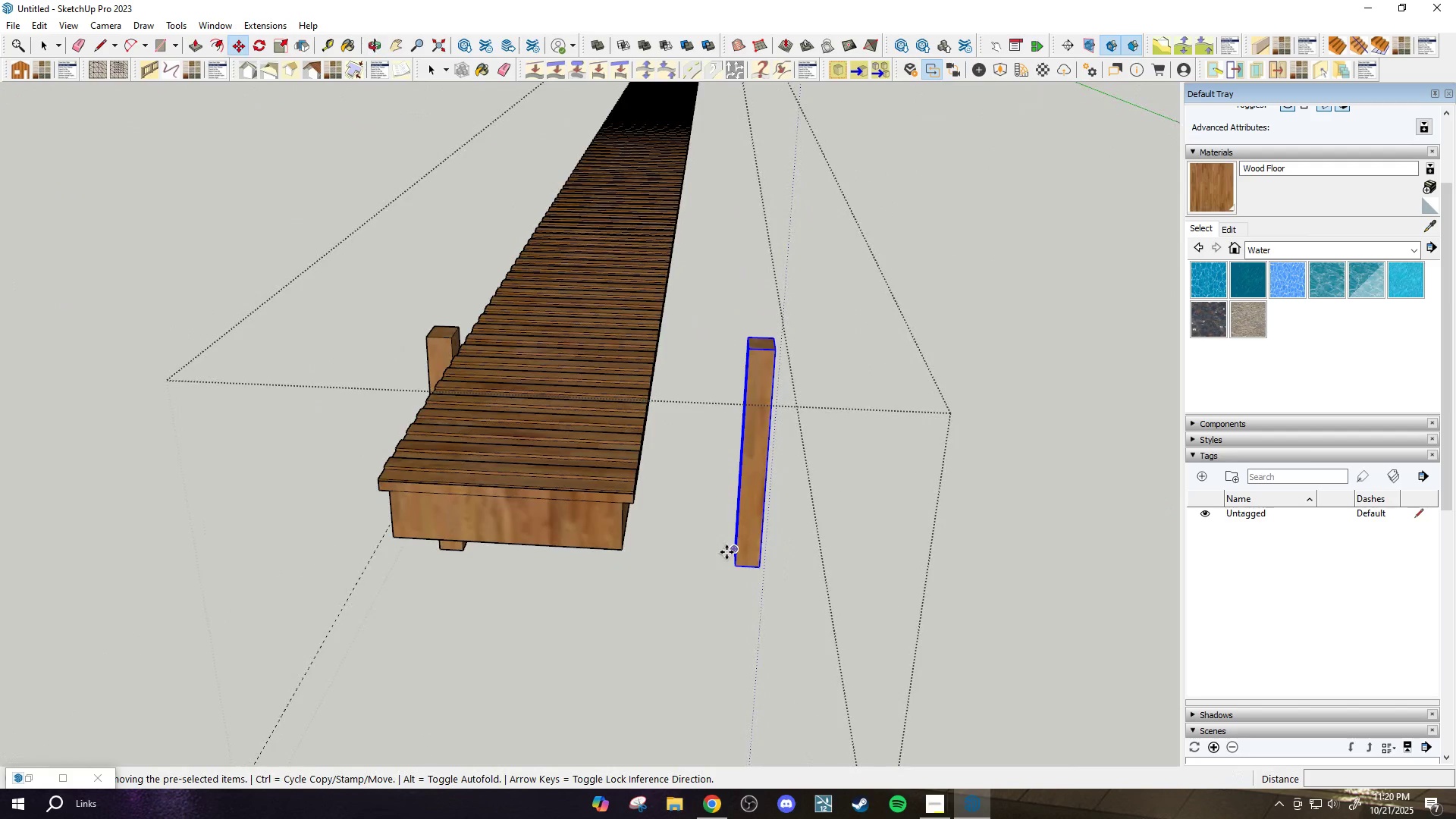 
left_click([734, 564])
 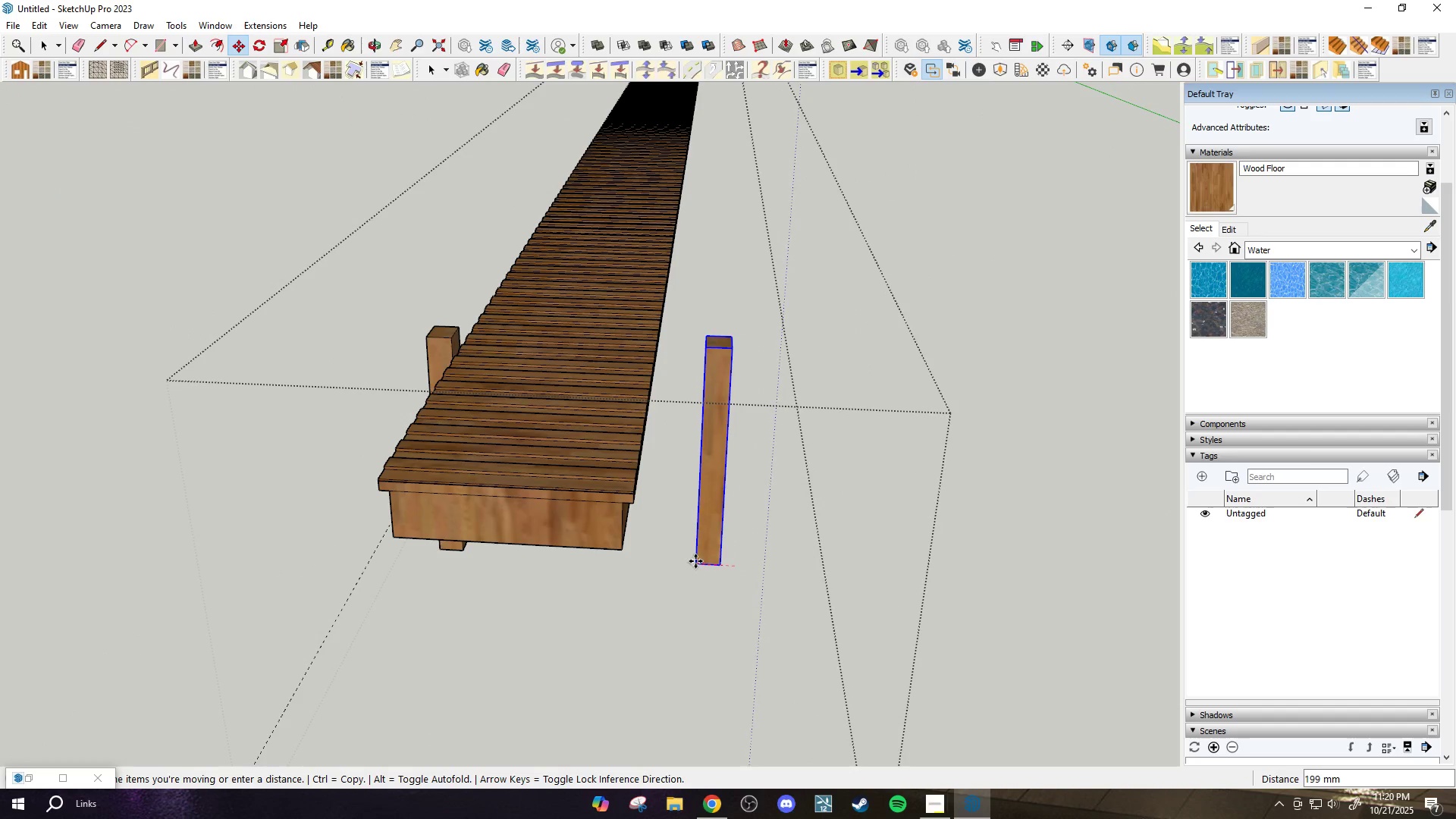 
hold_key(key=ShiftLeft, duration=1.46)
left_click([630, 504])
 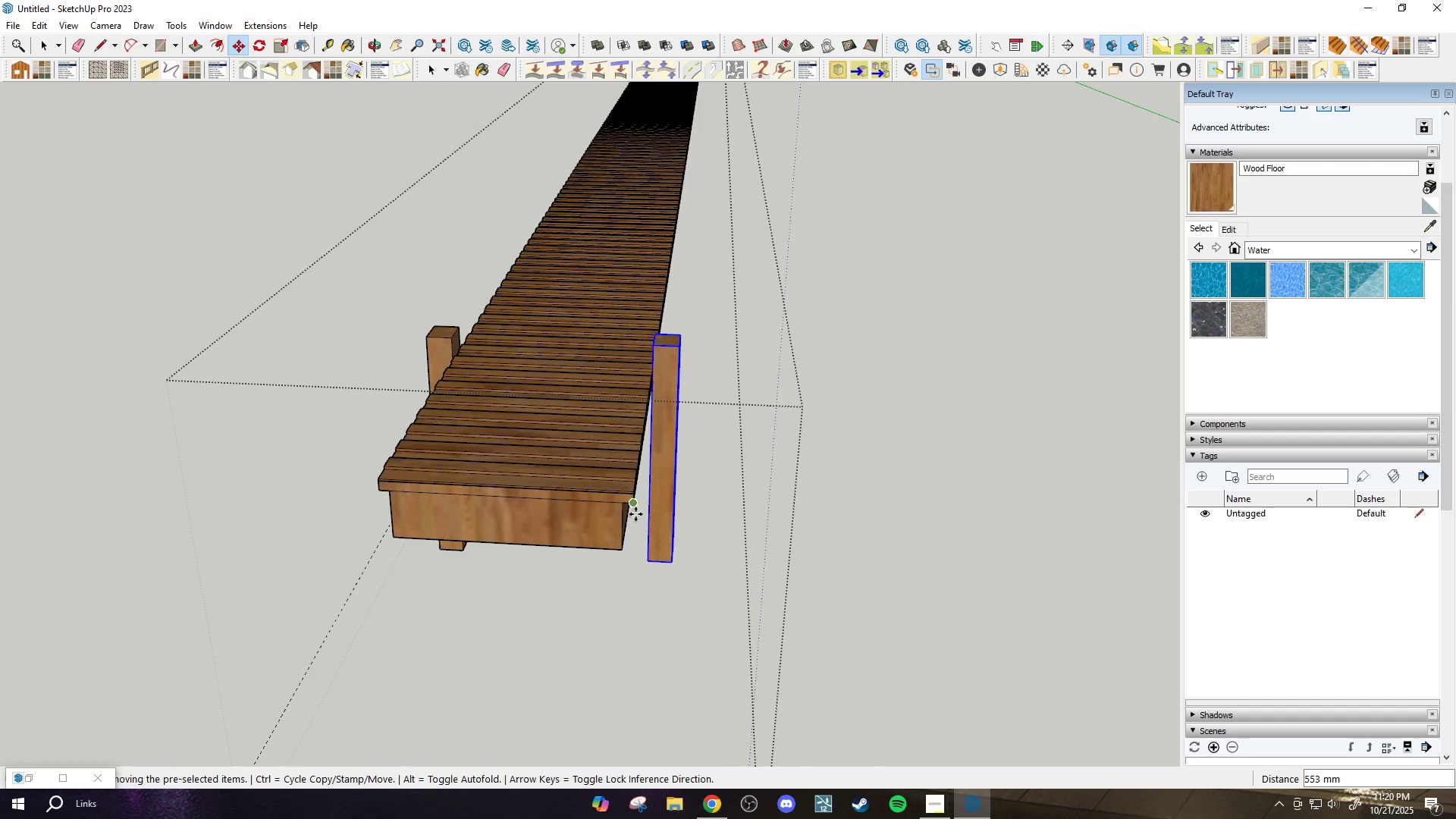 
scroll: coordinate [590, 497], scroll_direction: down, amount: 5.0
 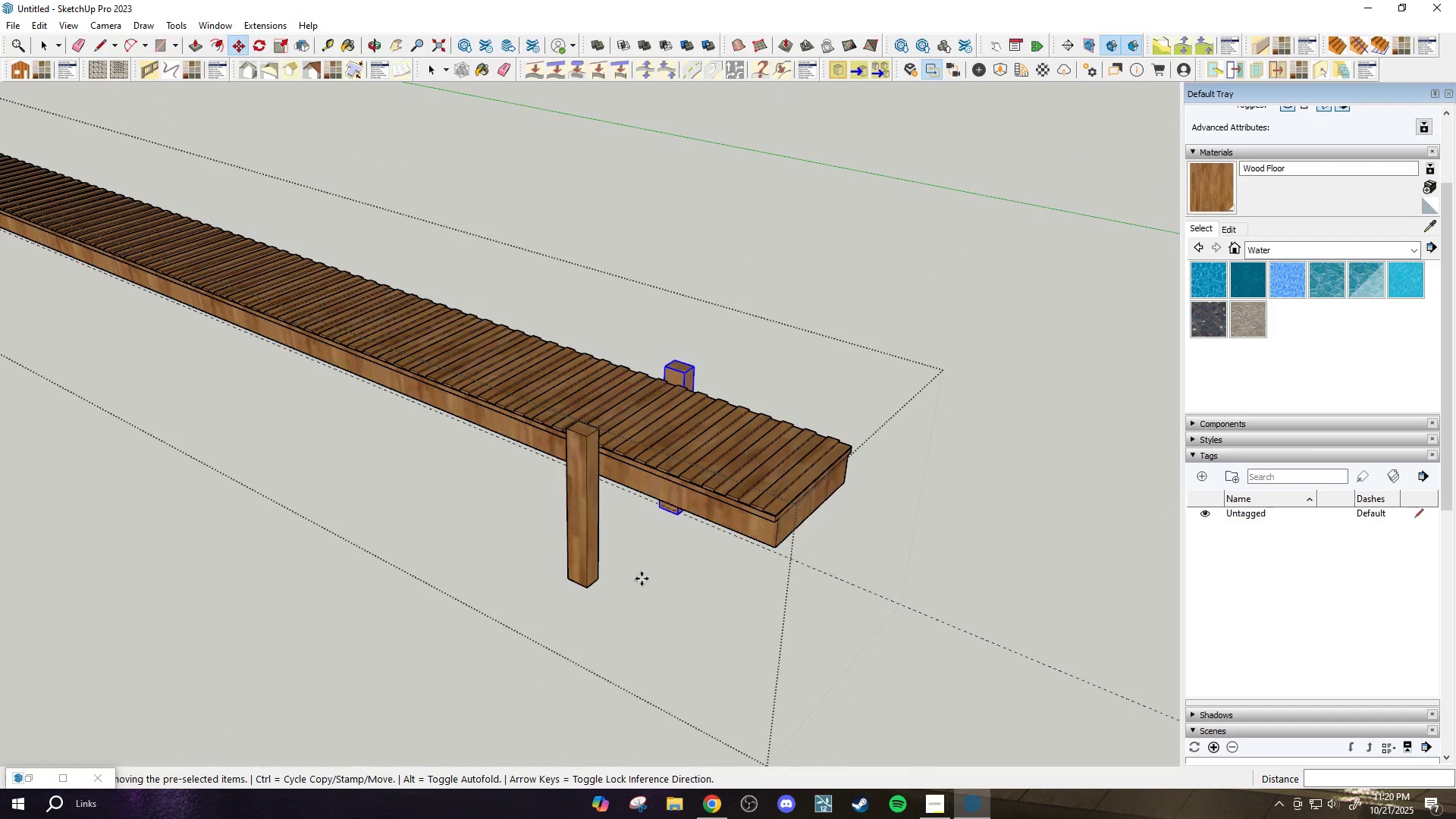 
key(Space)
 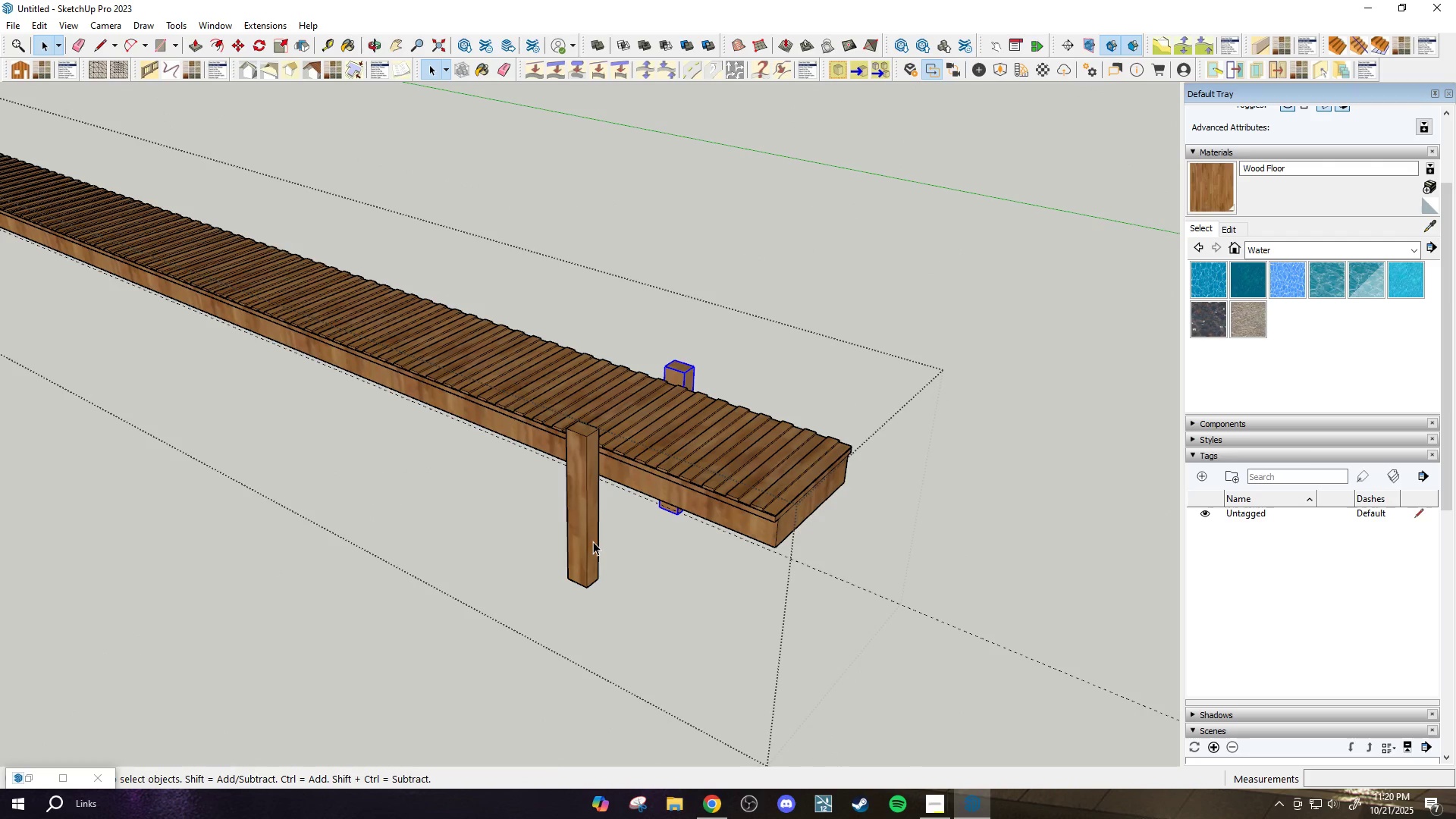 
left_click([583, 534])
 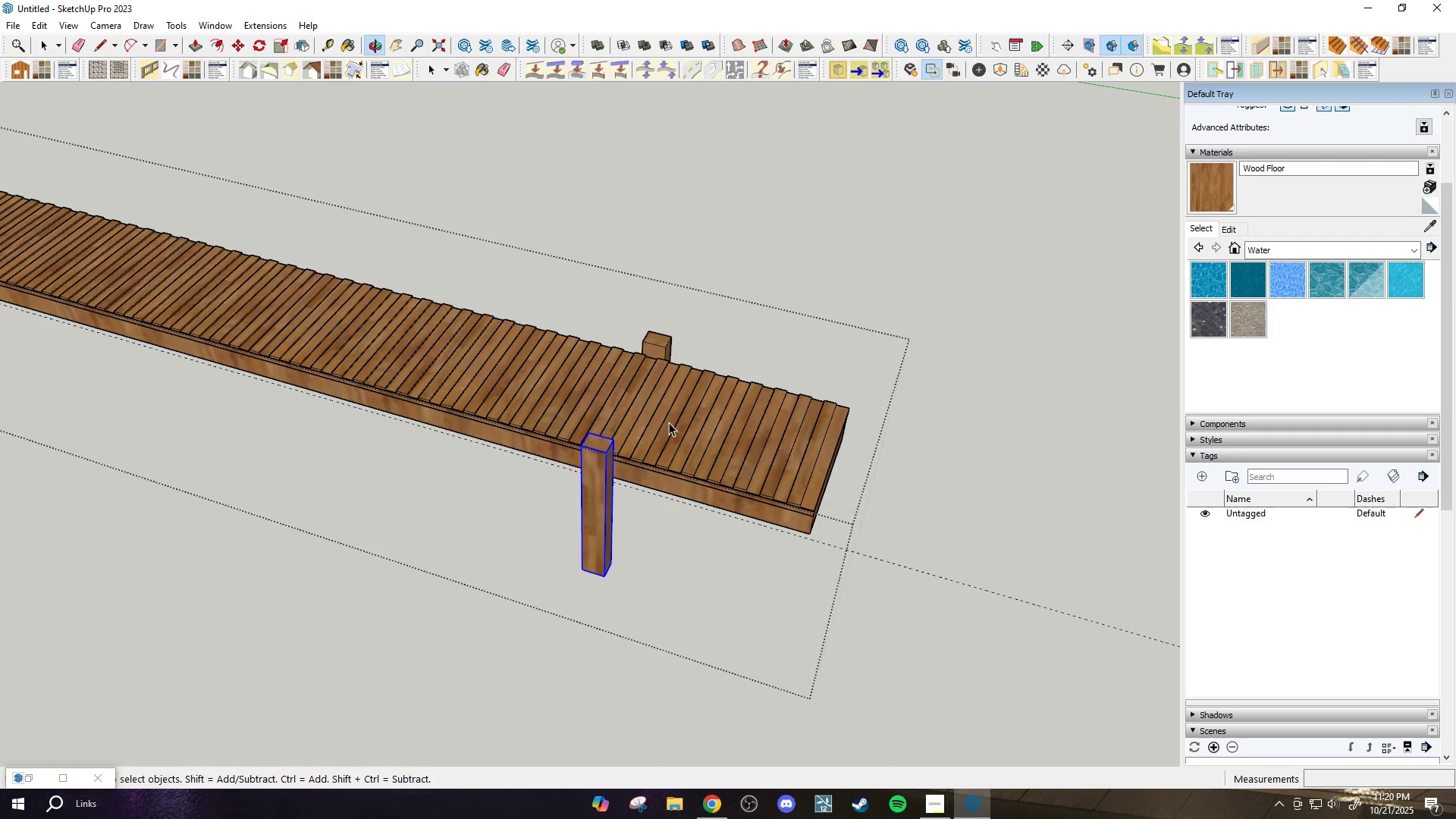 
hold_key(key=ControlLeft, duration=0.43)
left_click([658, 344])
 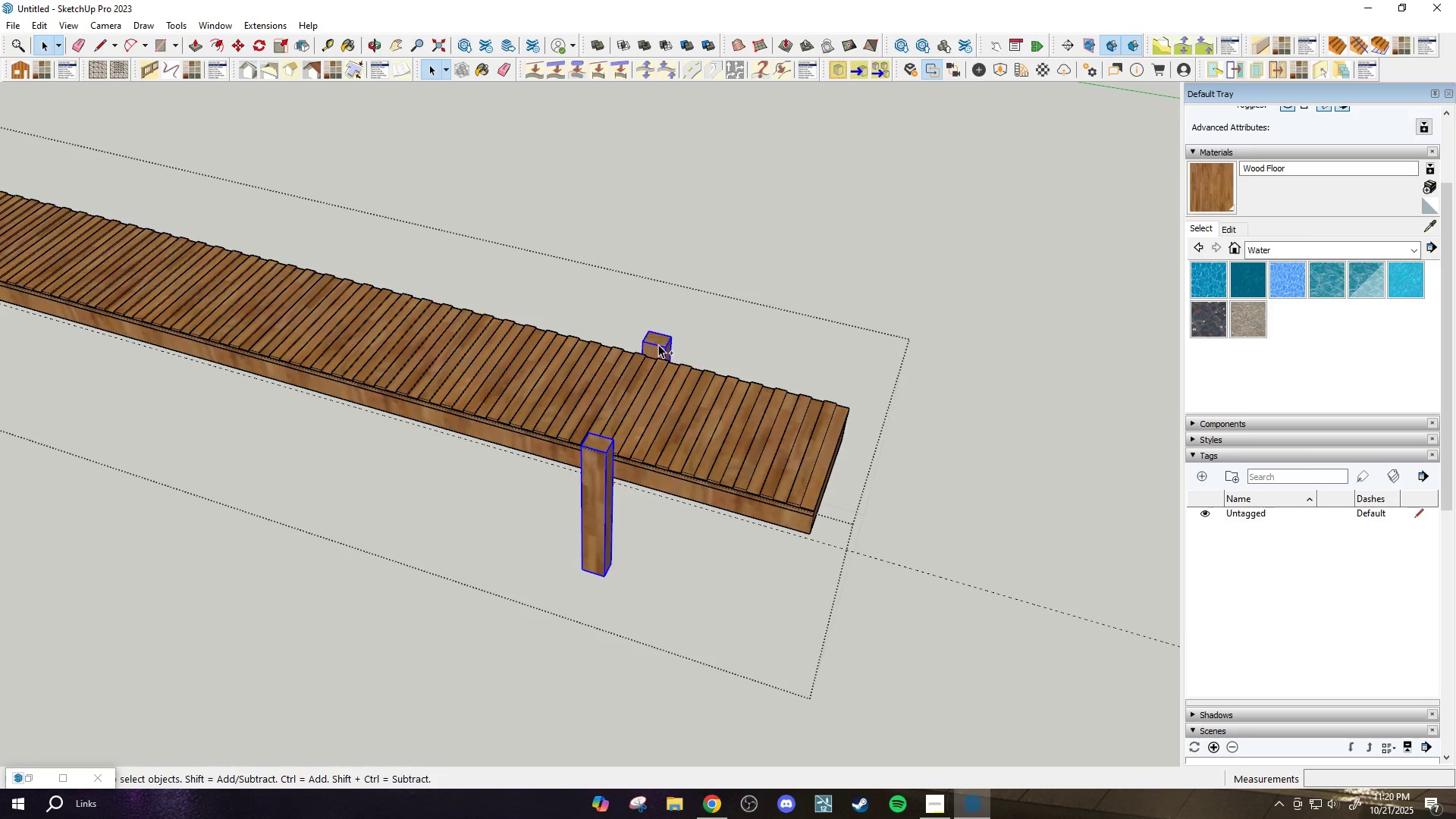 
scroll: coordinate [659, 357], scroll_direction: down, amount: 3.0
 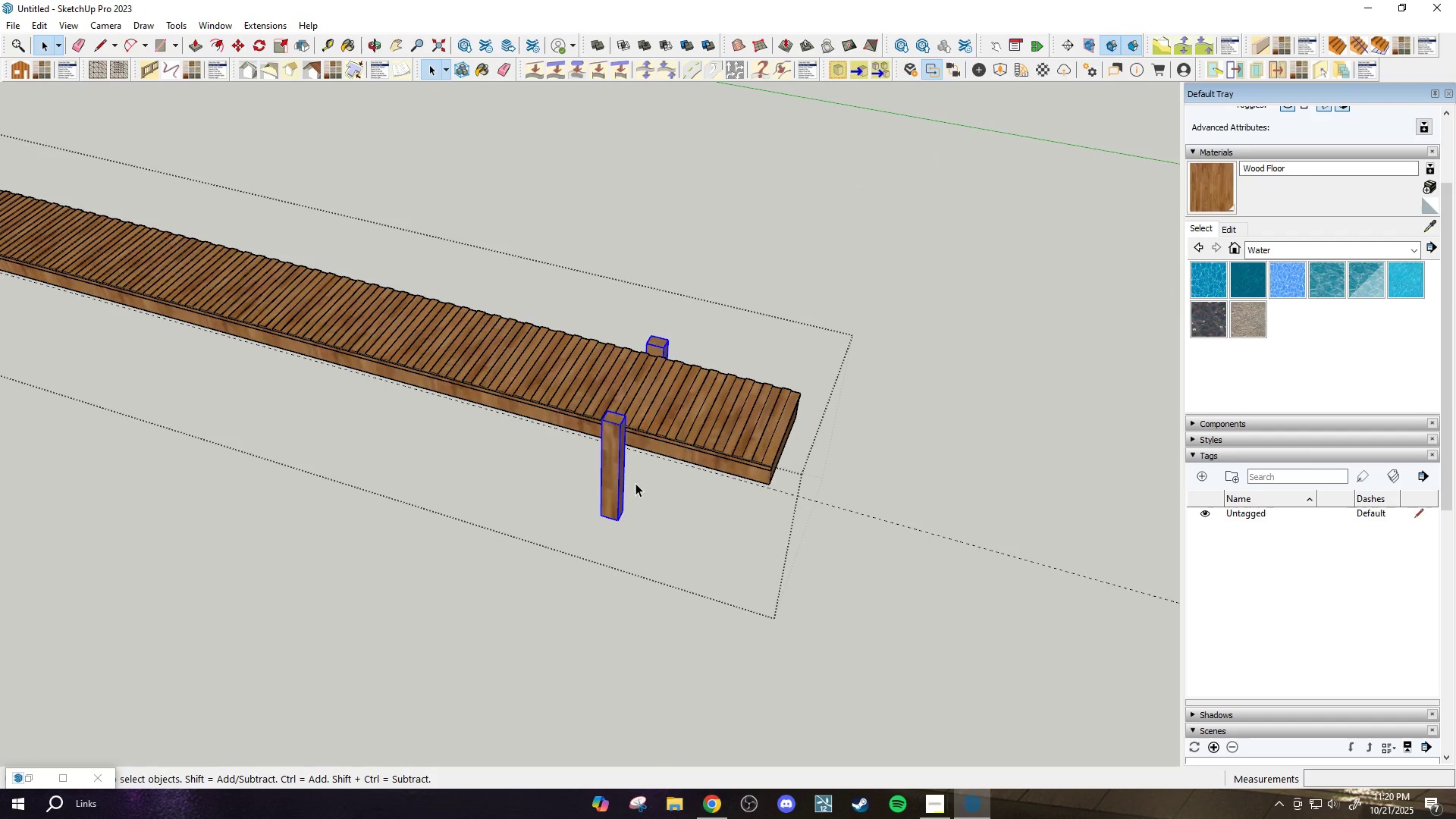 
key(M)
 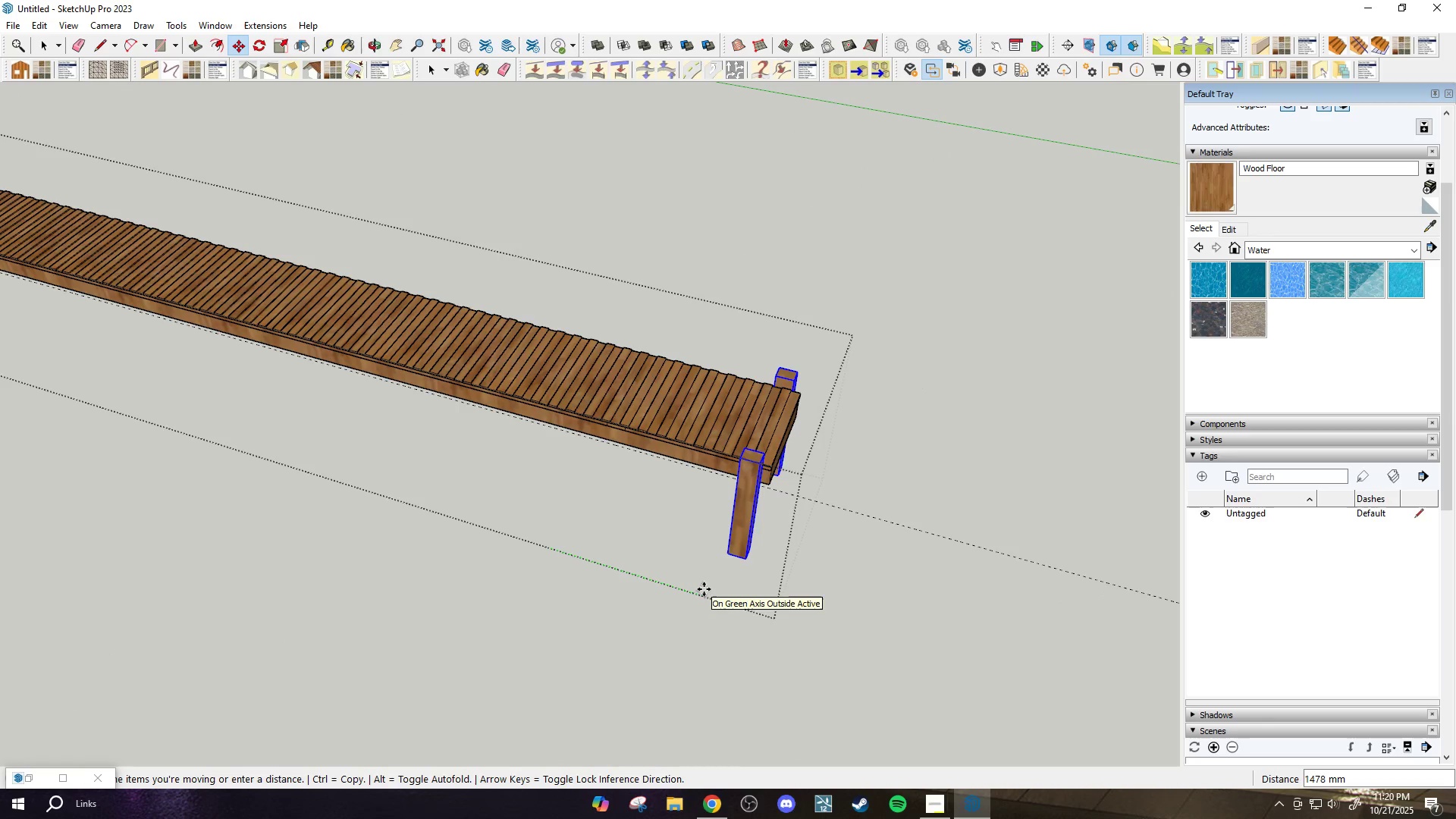 
left_click([689, 585])
 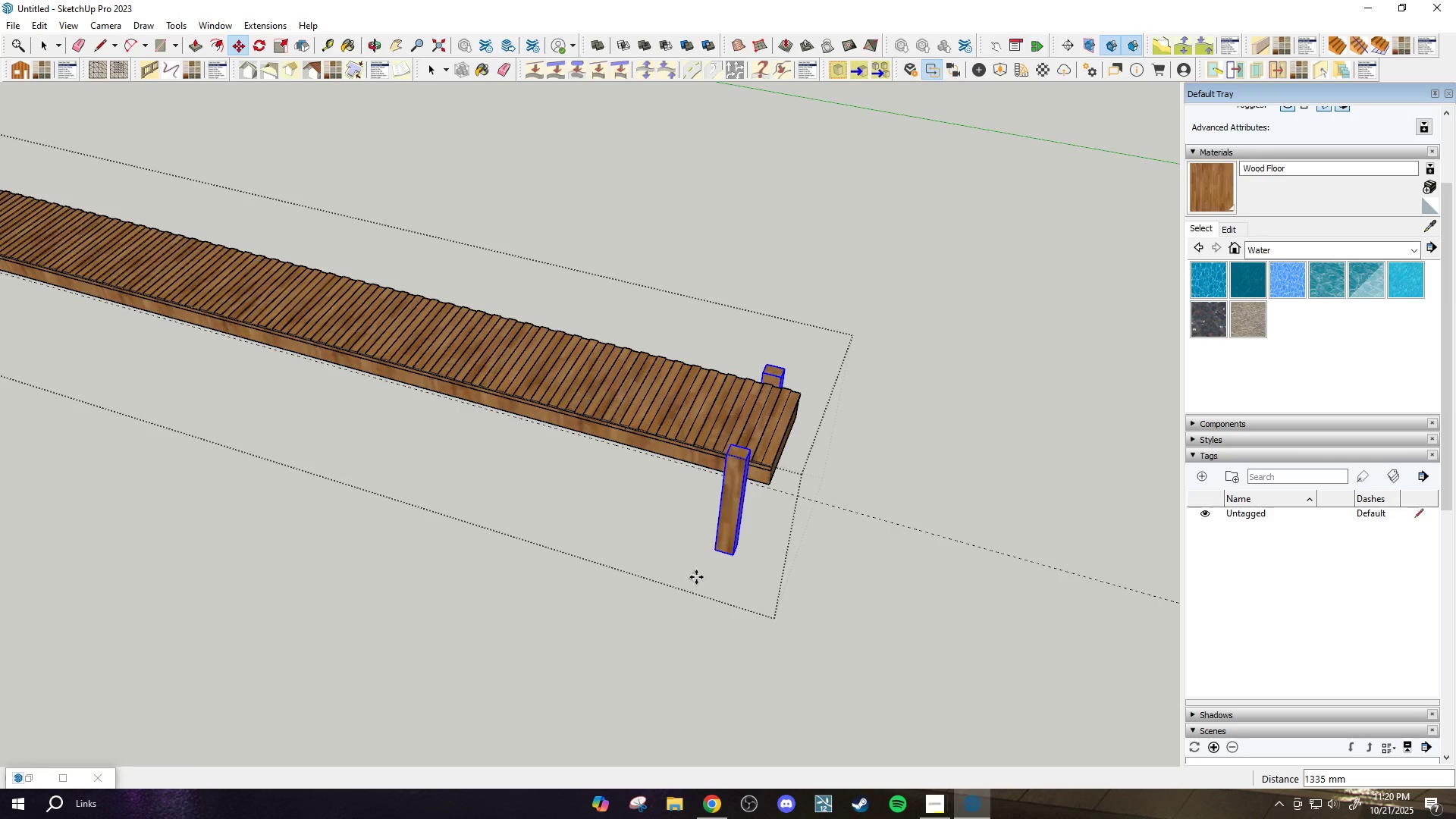 
scroll: coordinate [849, 476], scroll_direction: down, amount: 3.0
 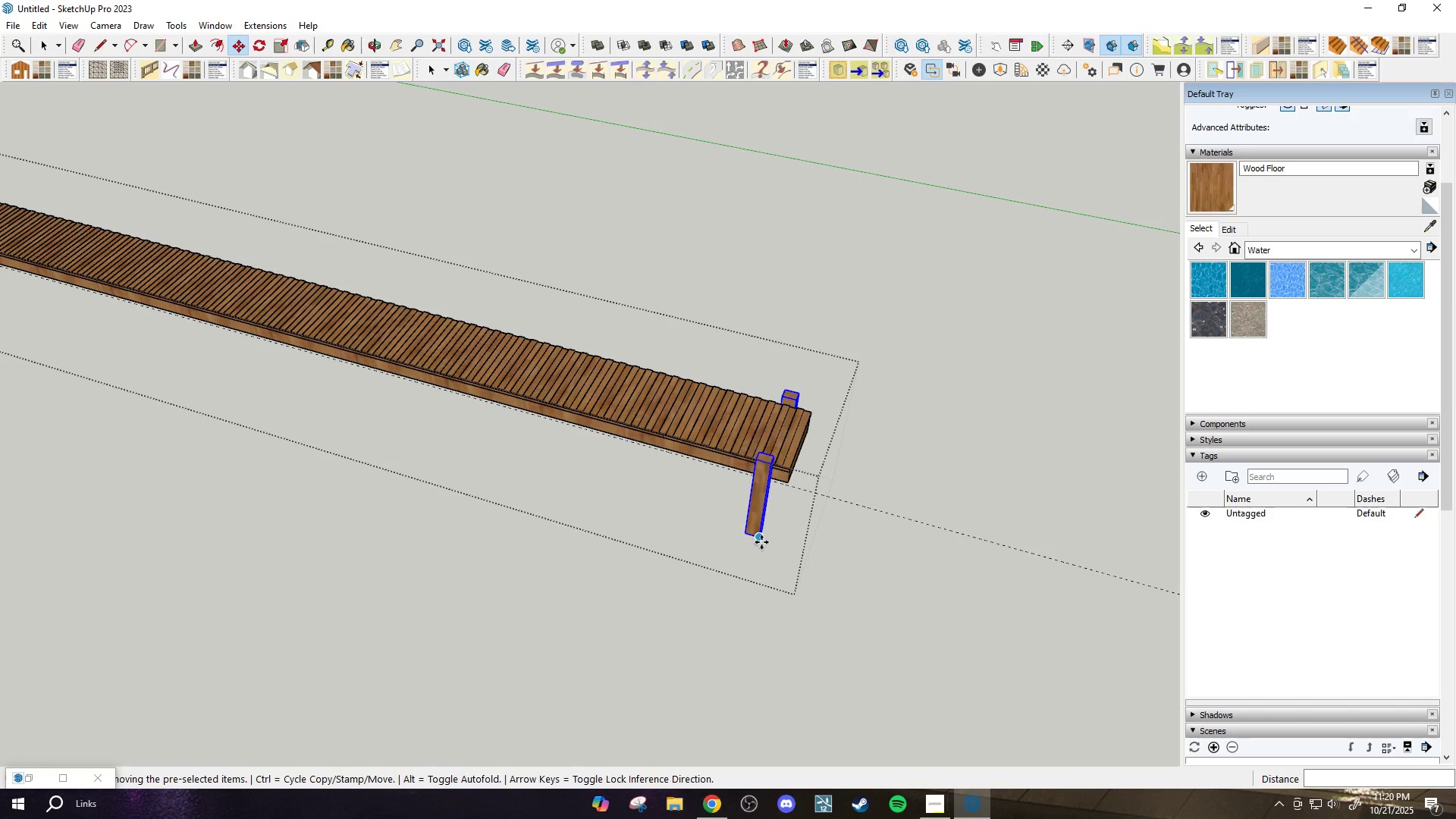 
key(M)
 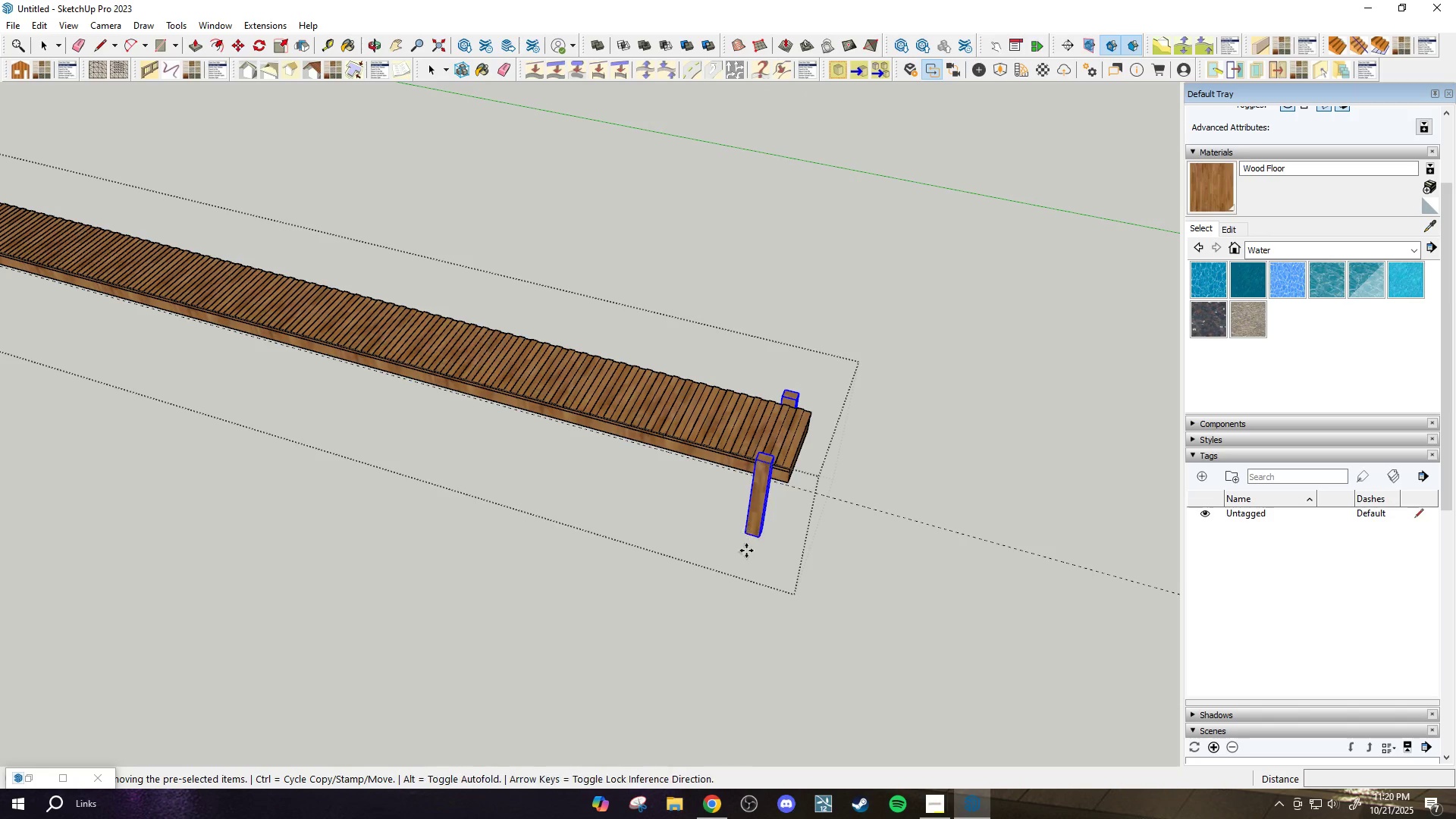 
key(Control+ControlLeft)
 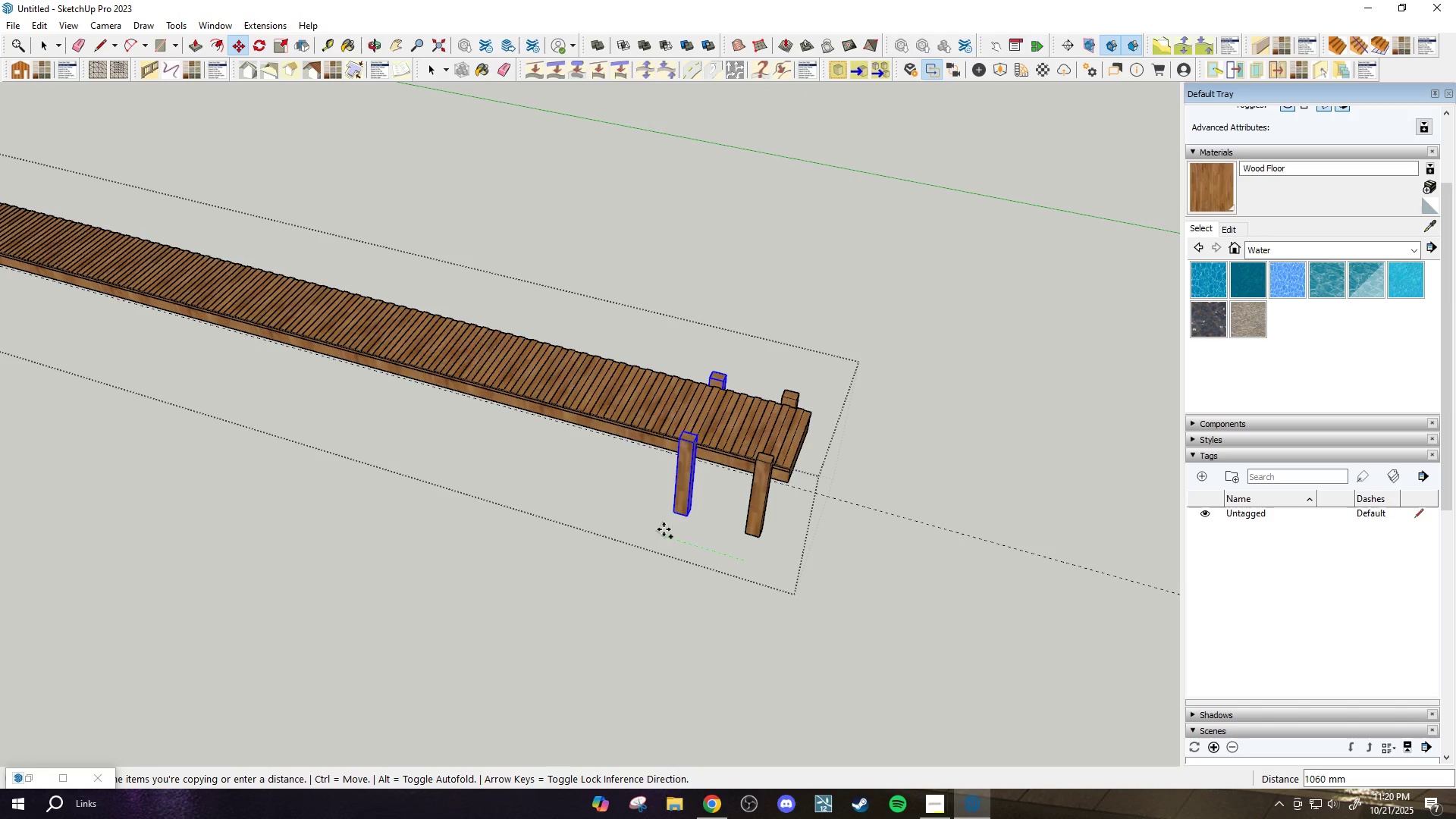 
left_click([664, 529])
 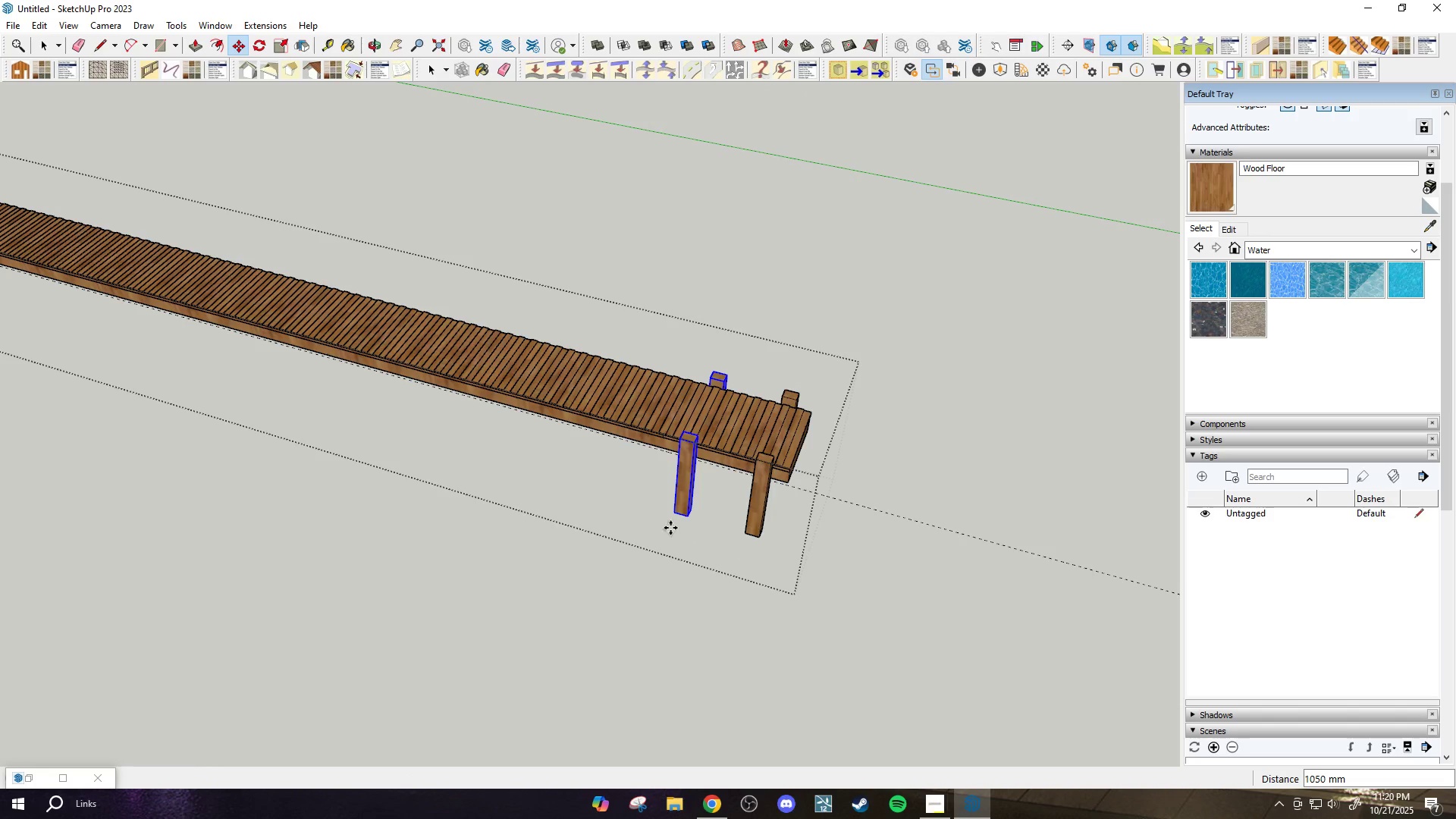 
key(Space)
 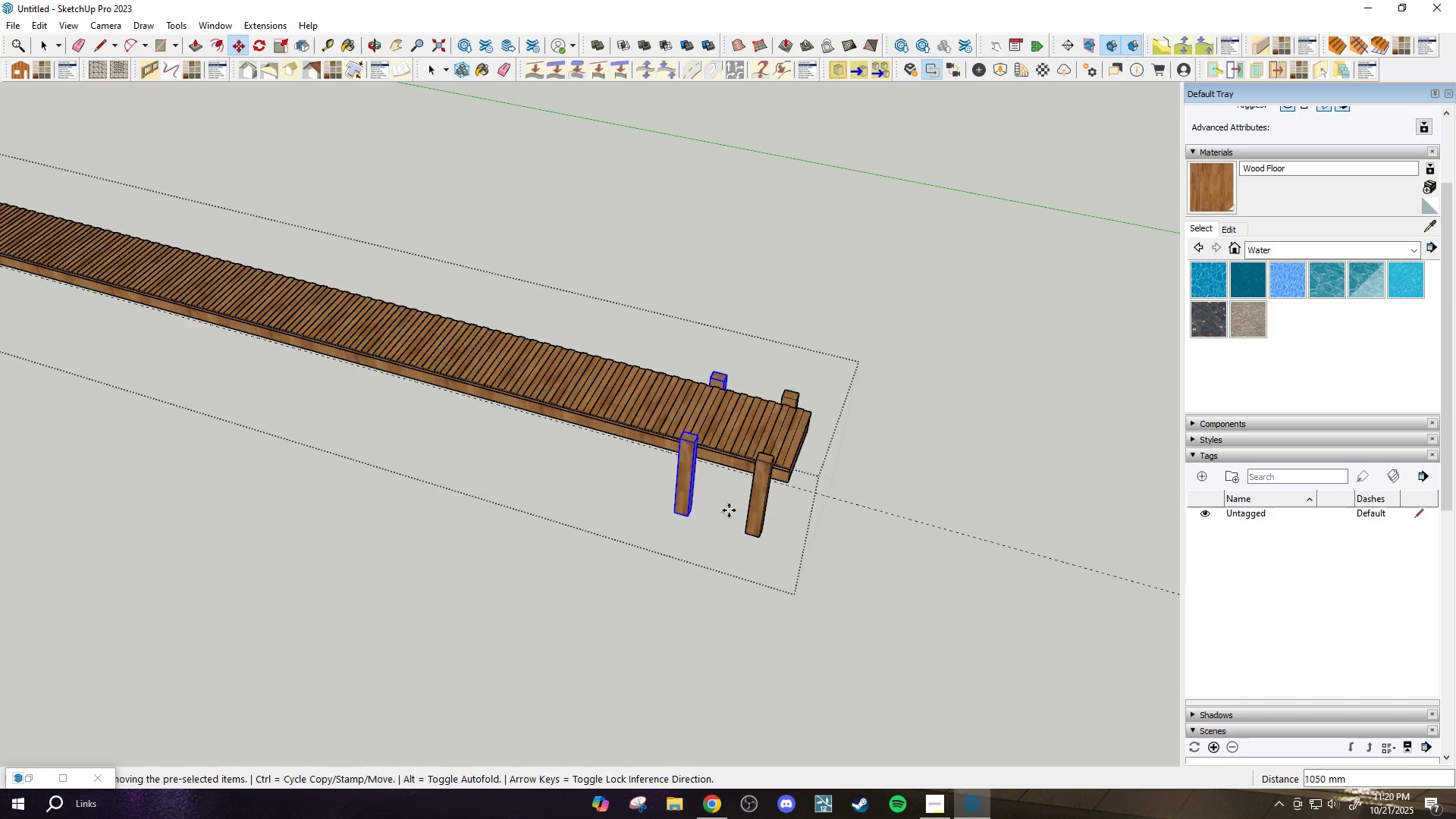 
scroll: coordinate [736, 507], scroll_direction: up, amount: 2.0
 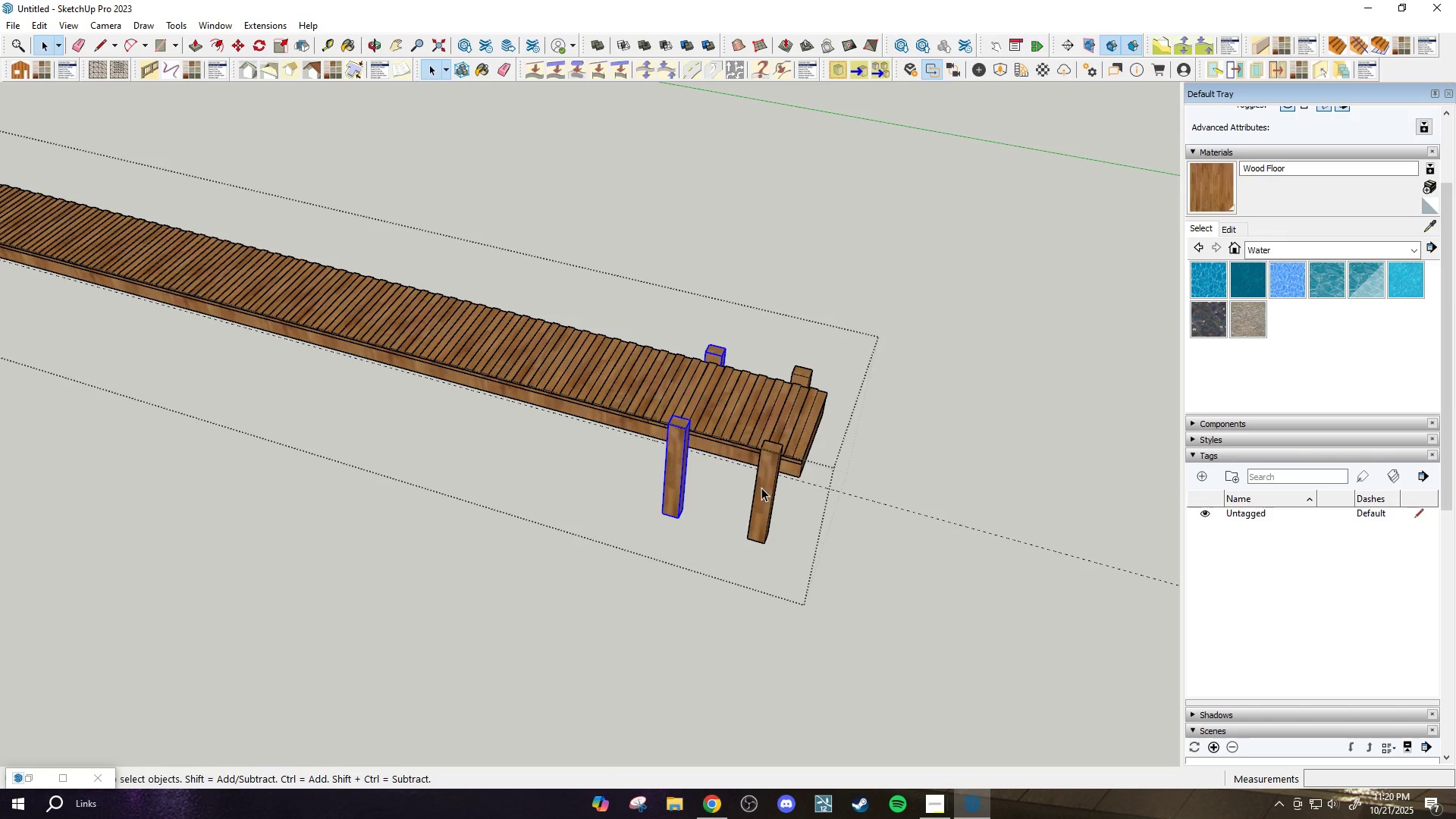 
double_click([761, 488])
 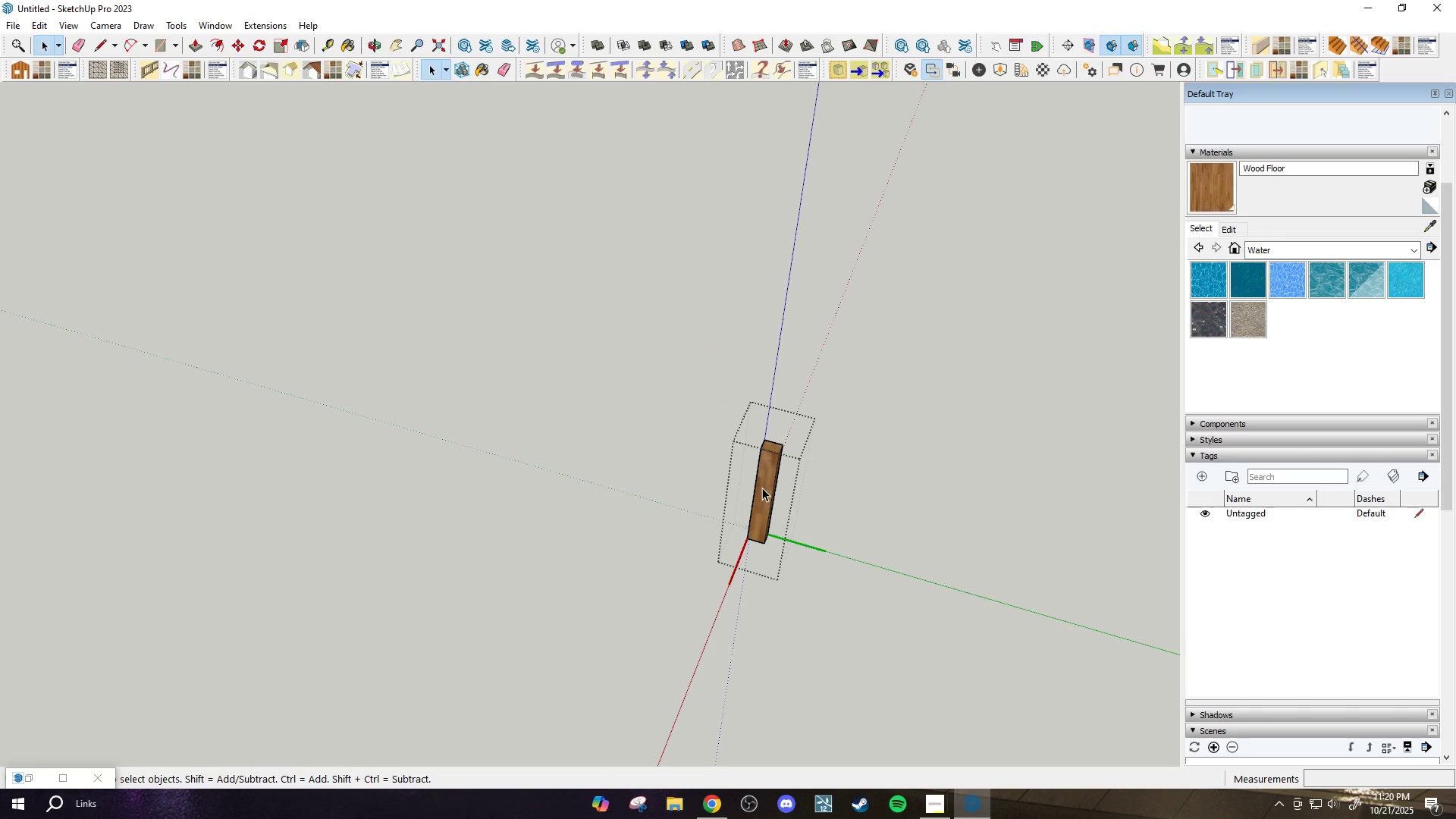 
key(Comma)
 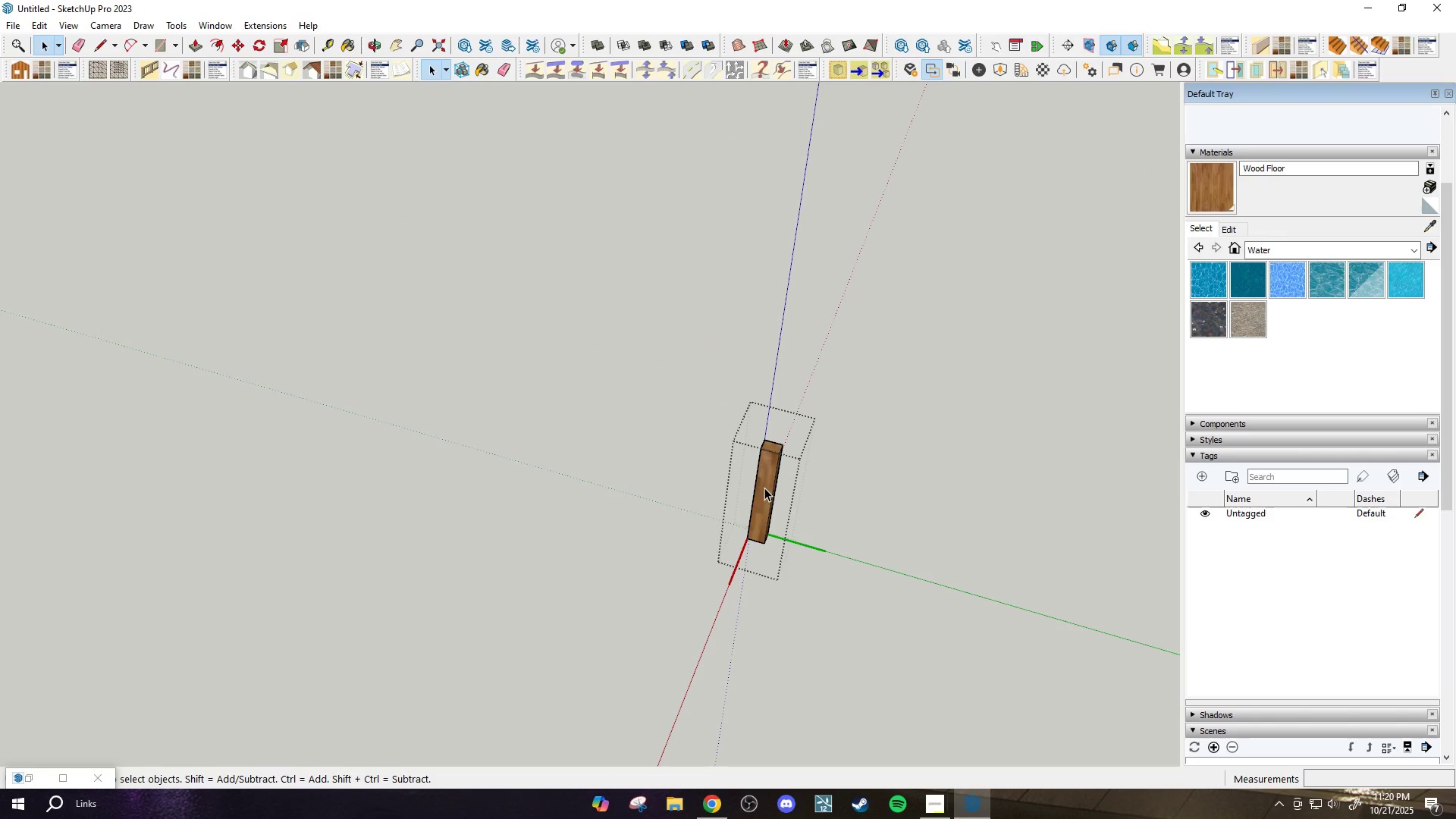 
left_click([765, 488])
 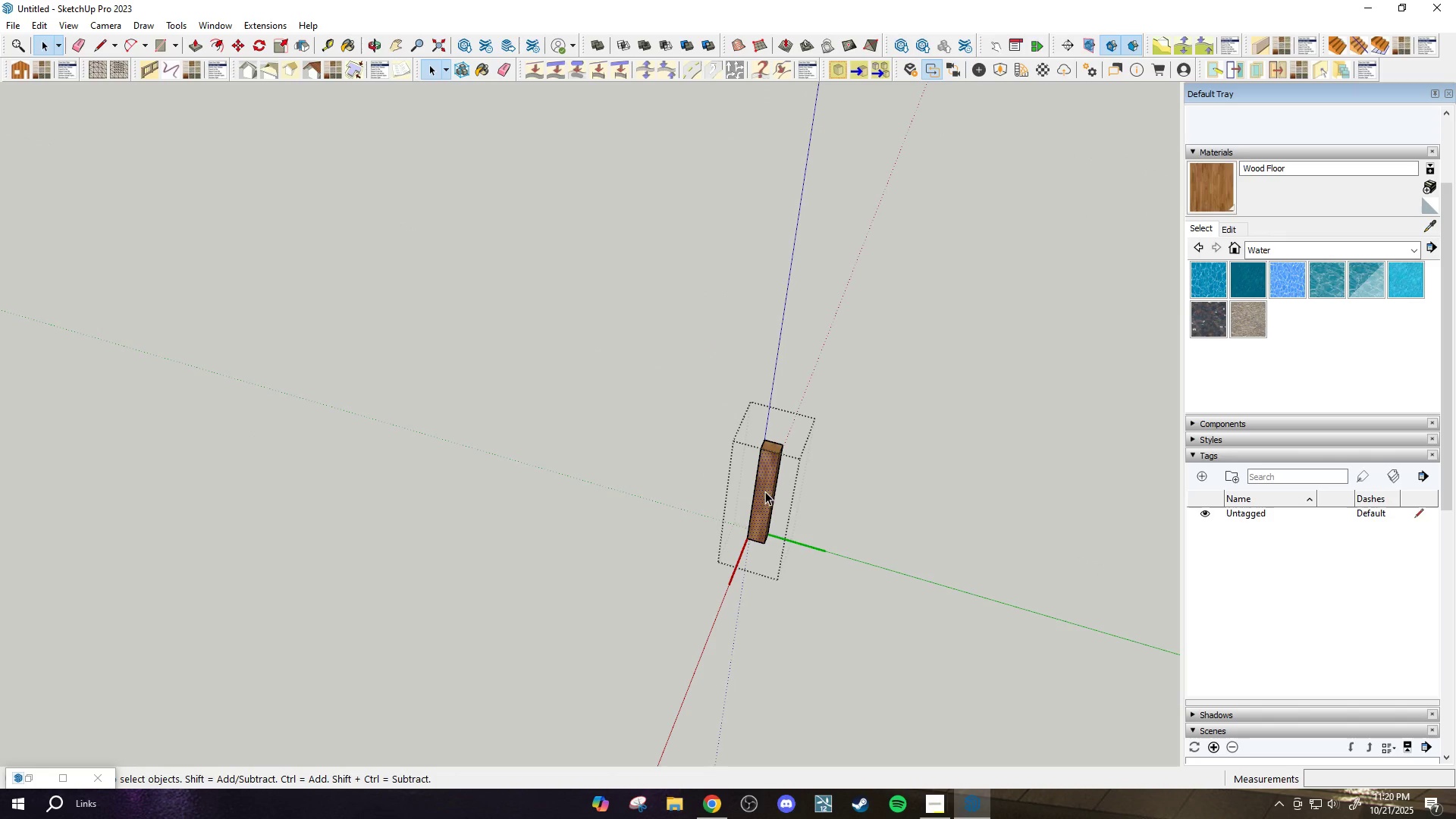 
key(Comma)
 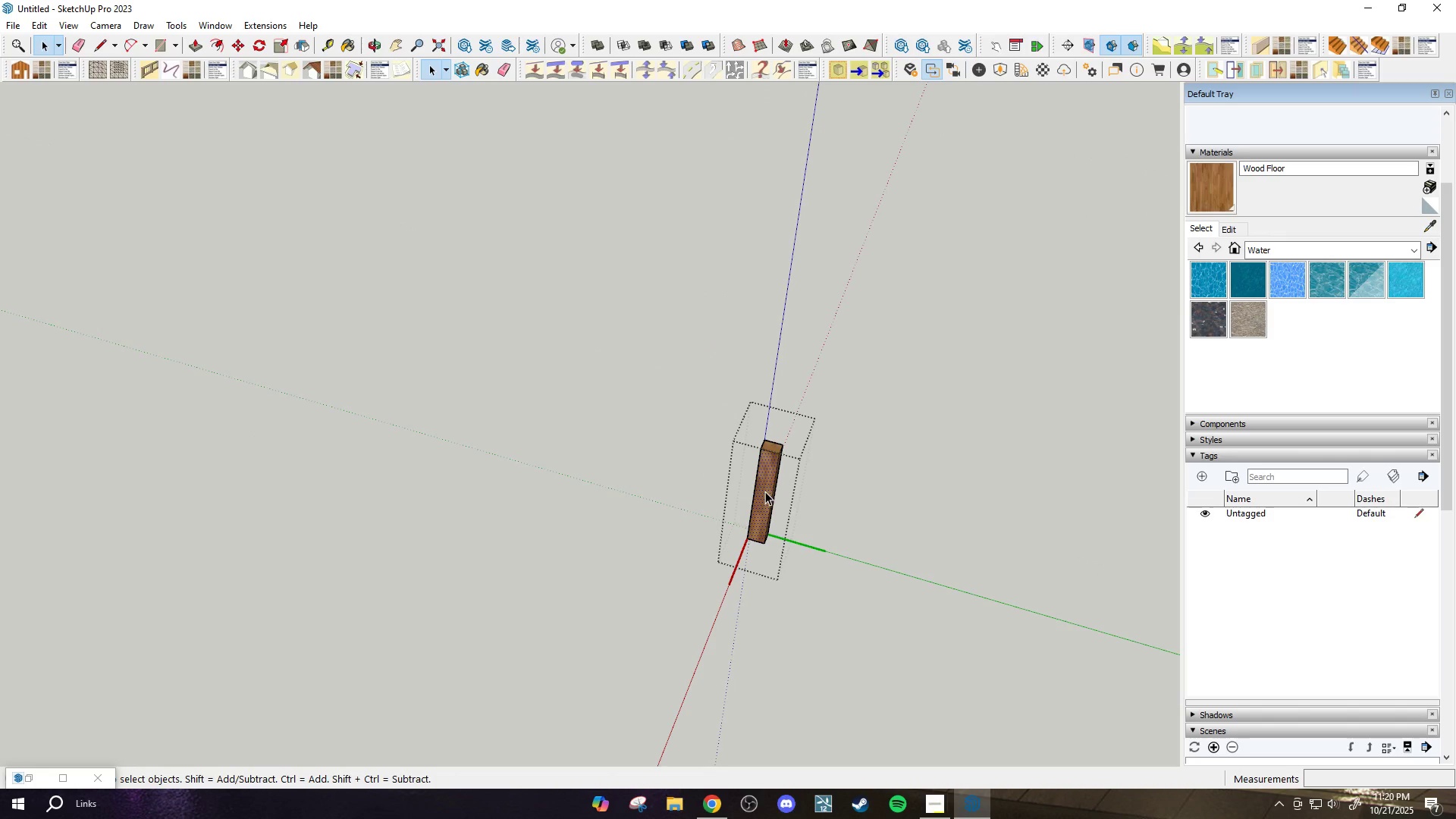 
key(Comma)
 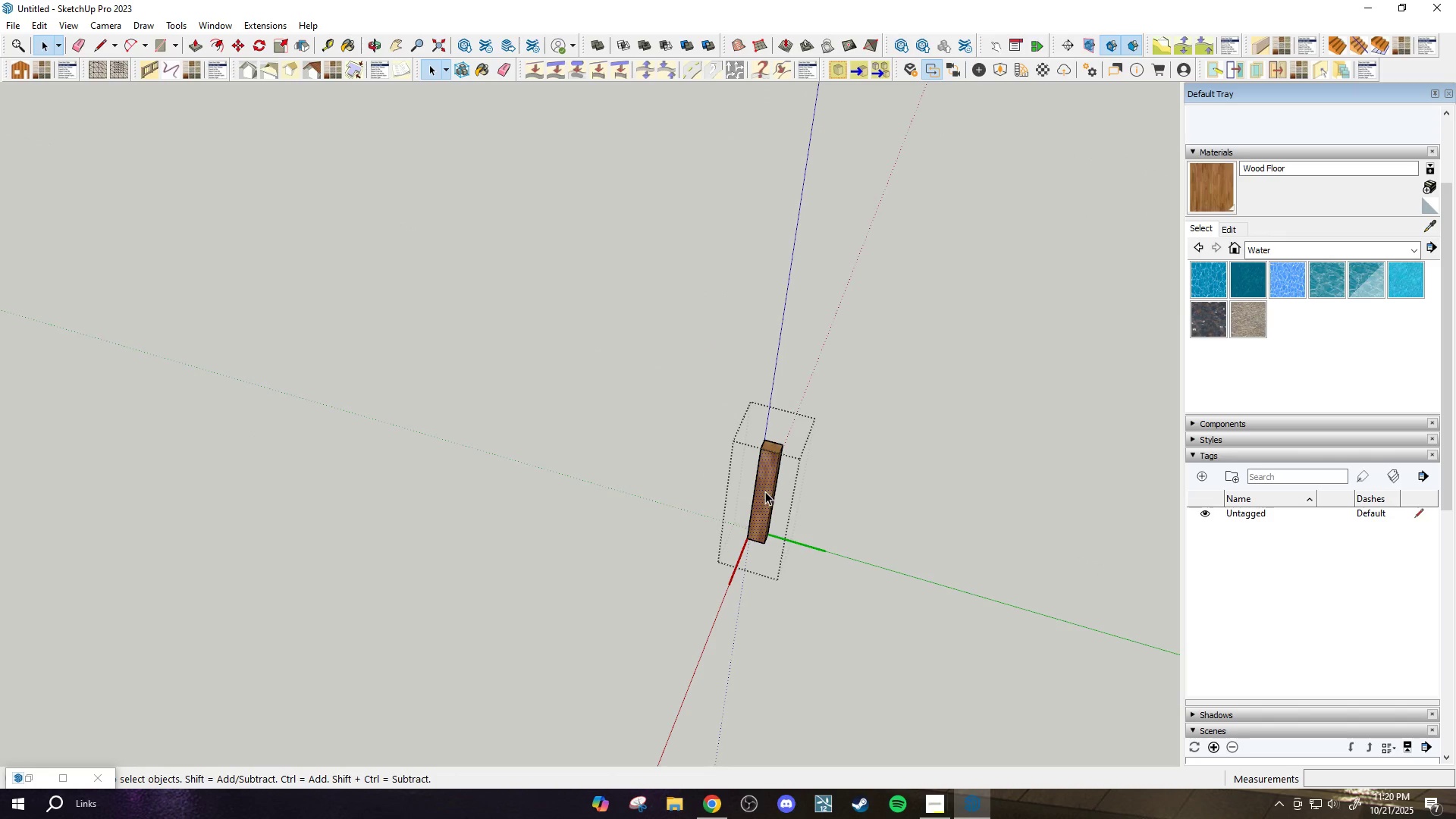 
key(Period)
 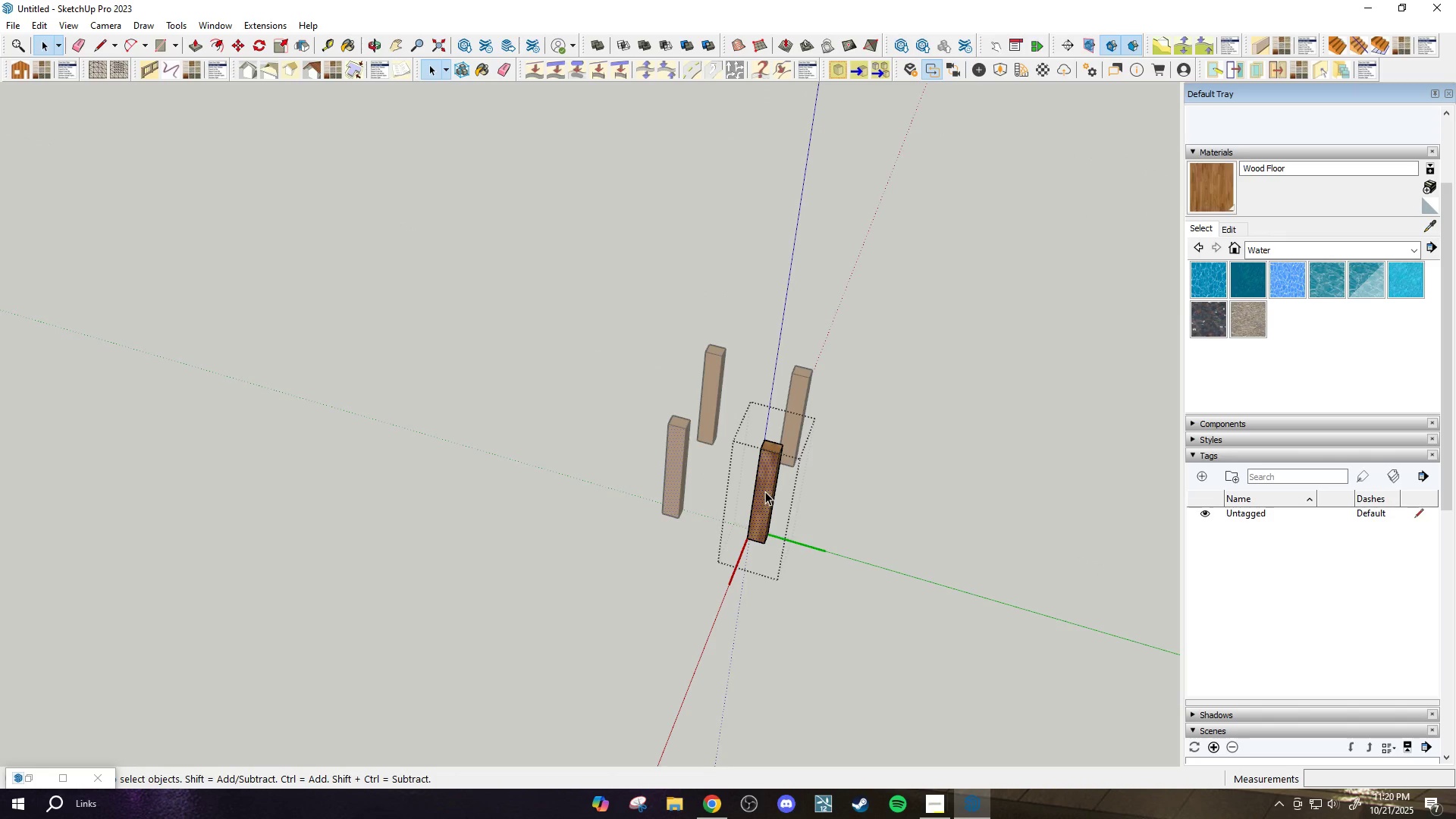 
key(Period)
 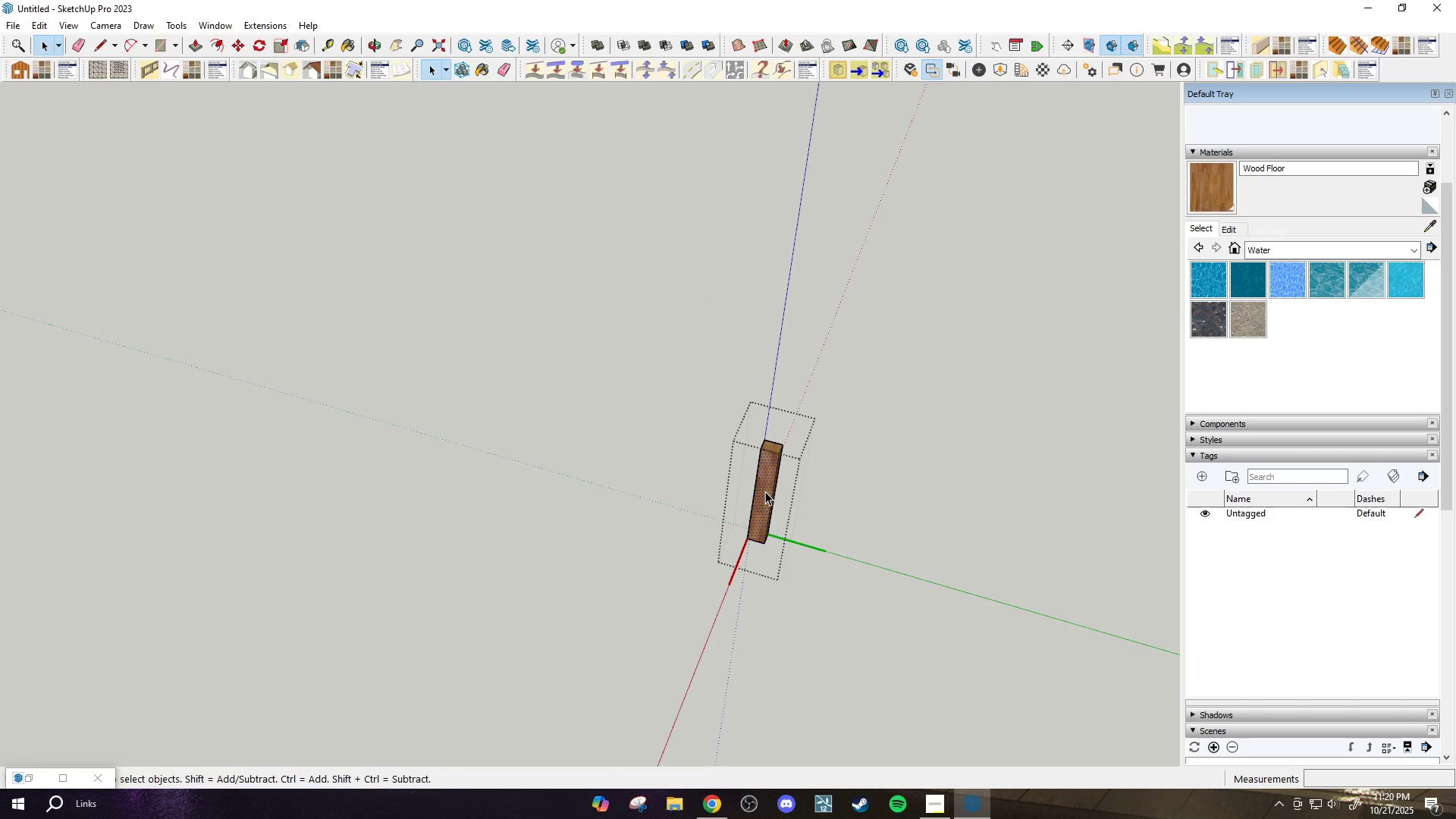 
key(Period)
 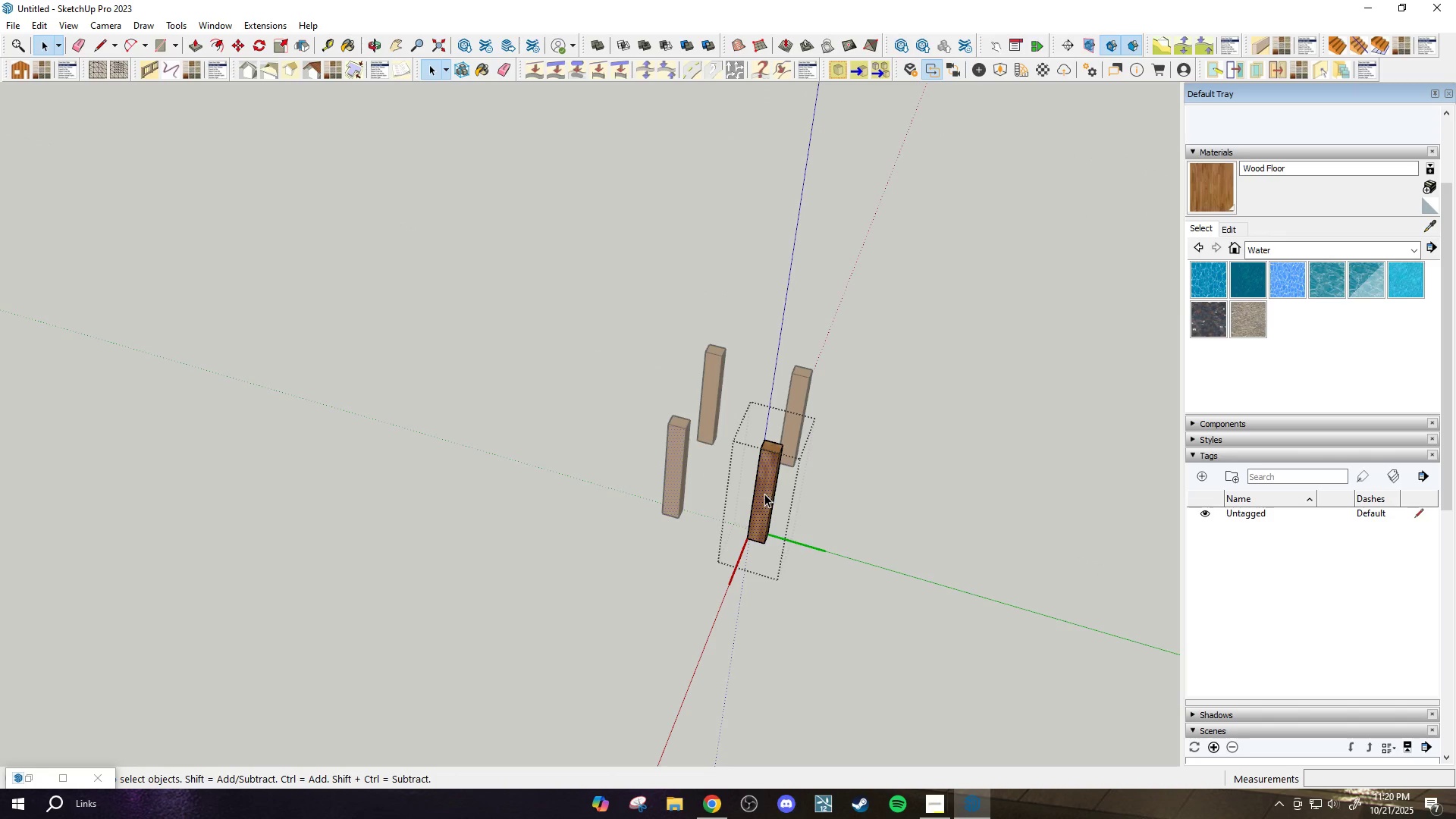 
key(Space)
 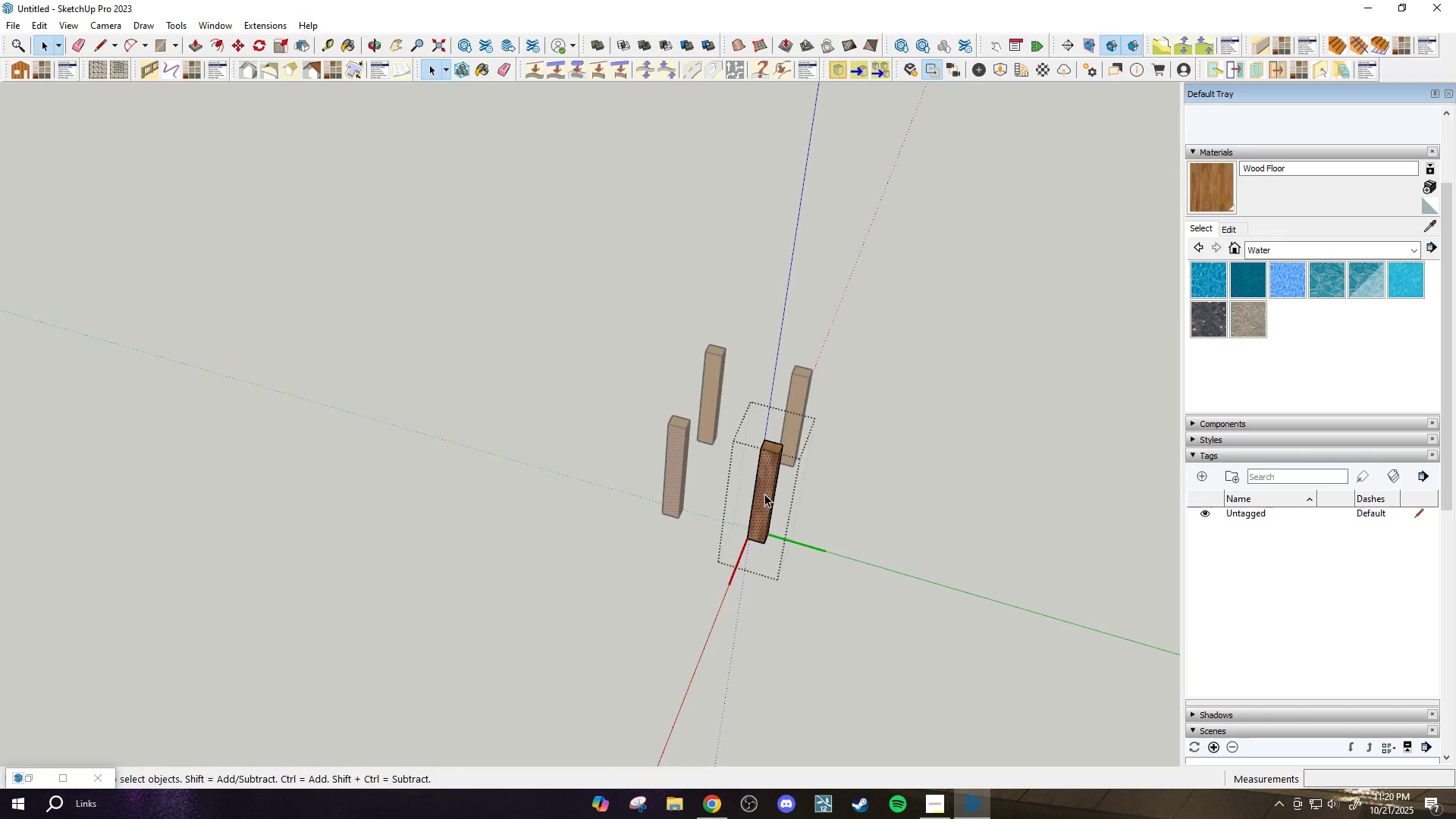 
key(Escape)
 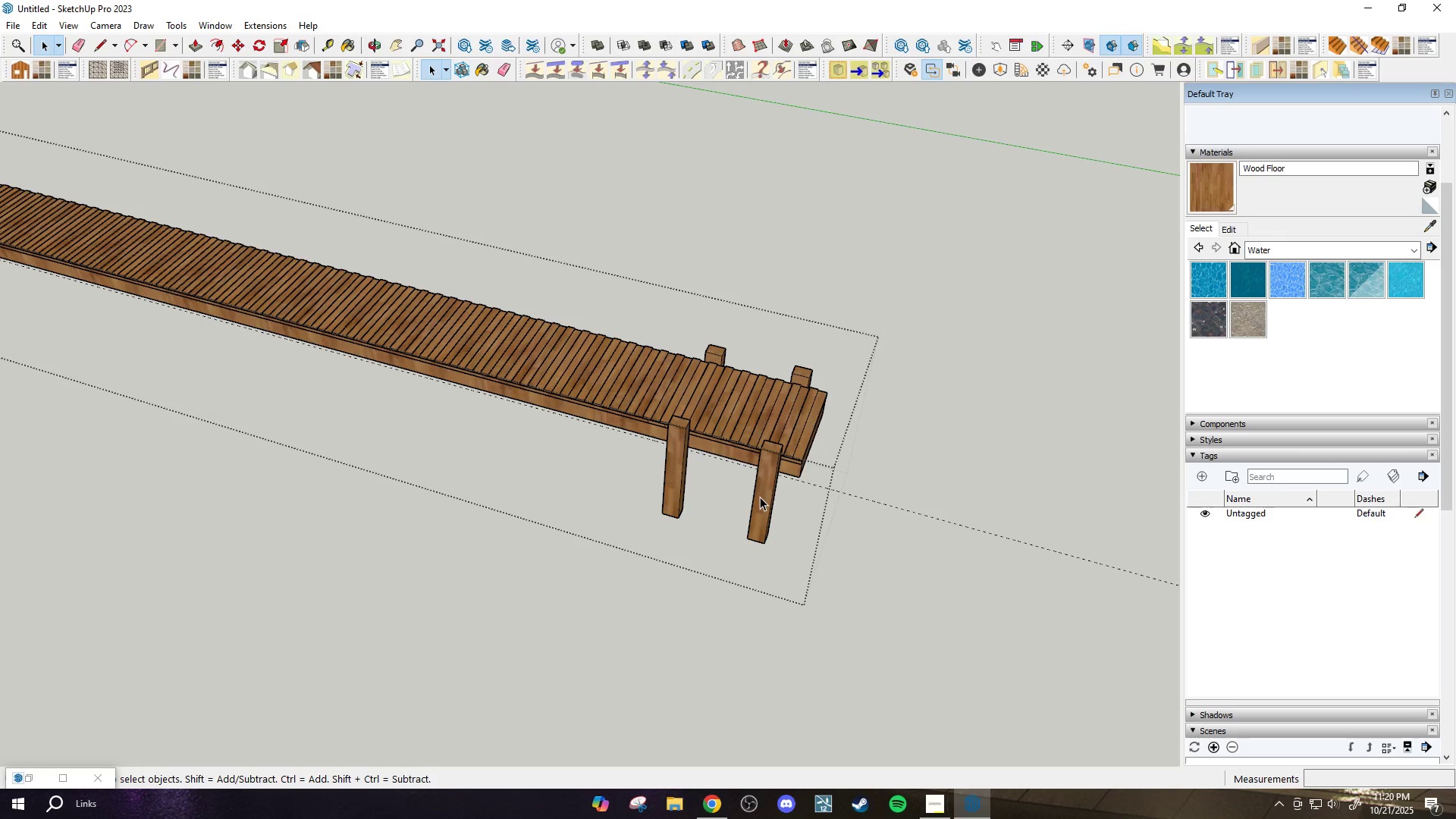 
key(Control+Z)
 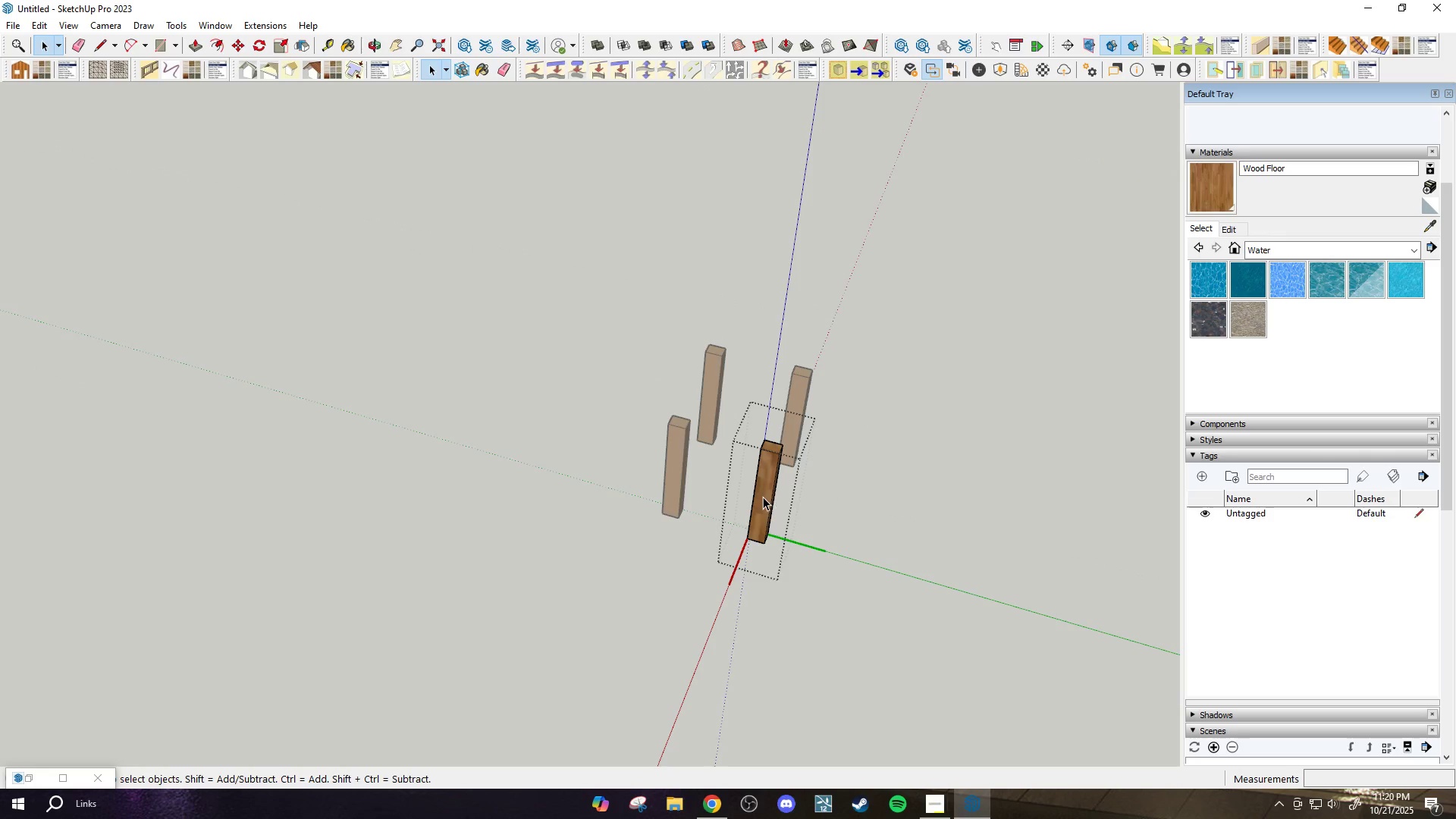 
key(Control+Z)
 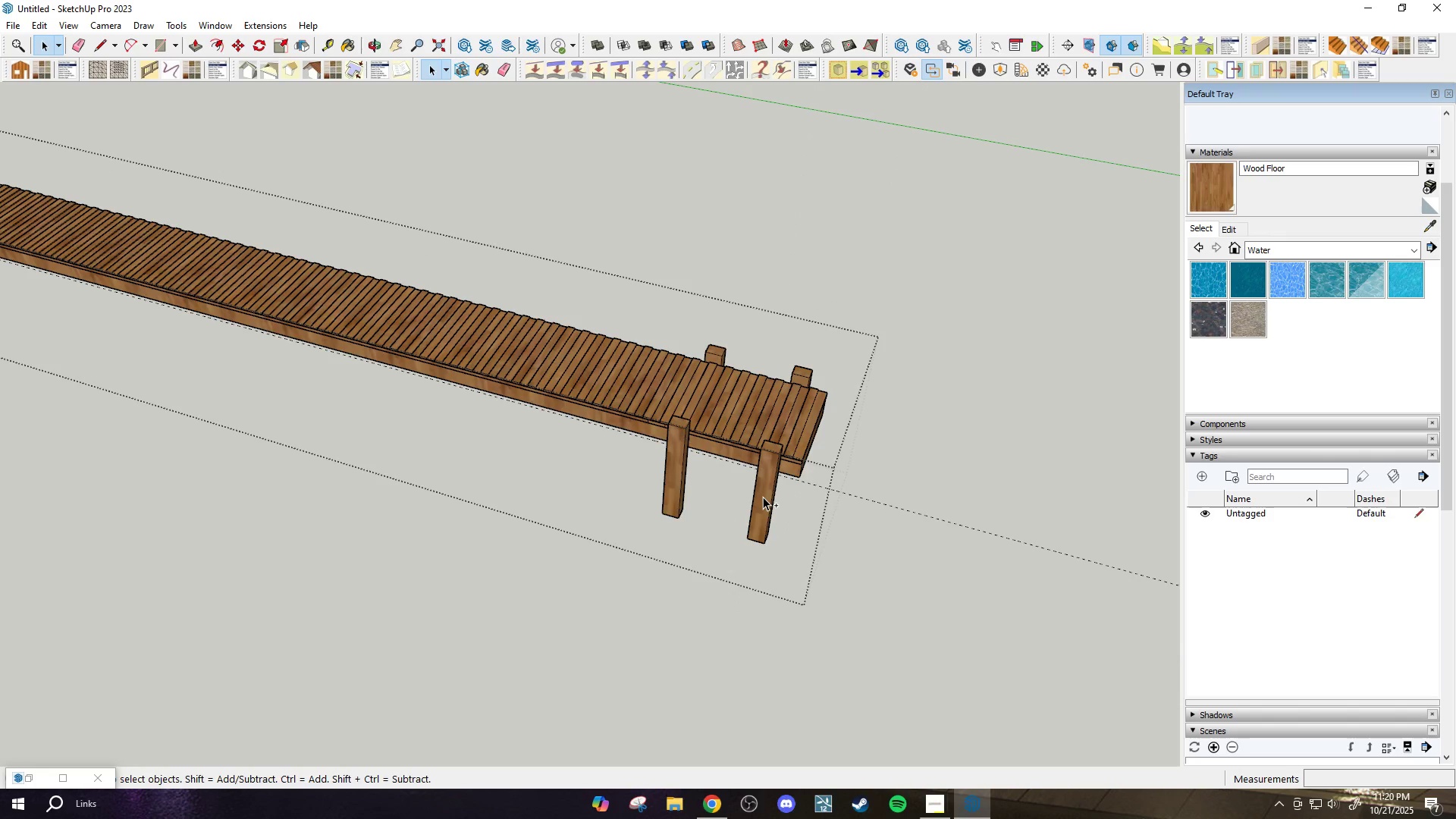 
key(Control+Z)
 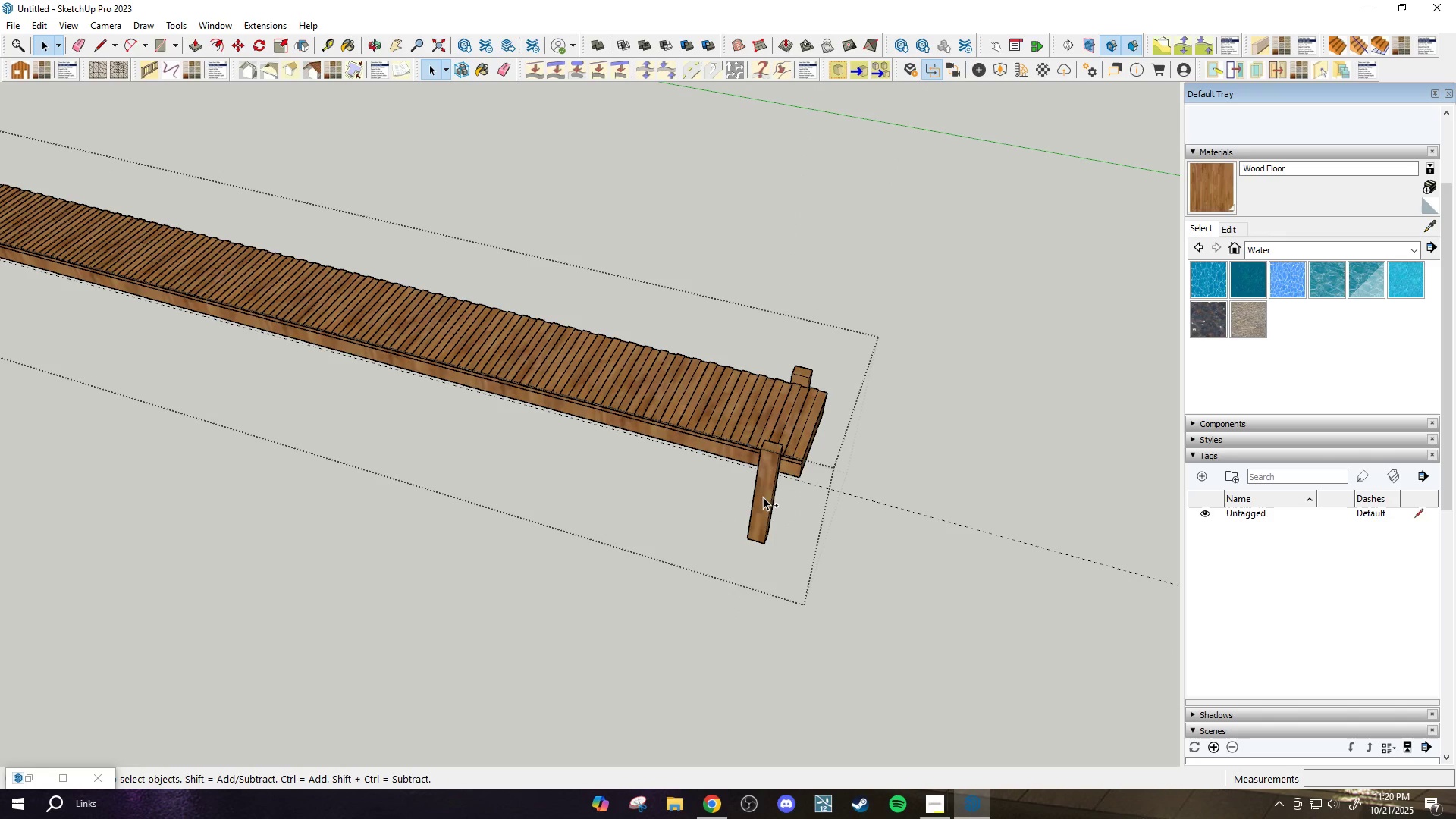 
key(Space)
 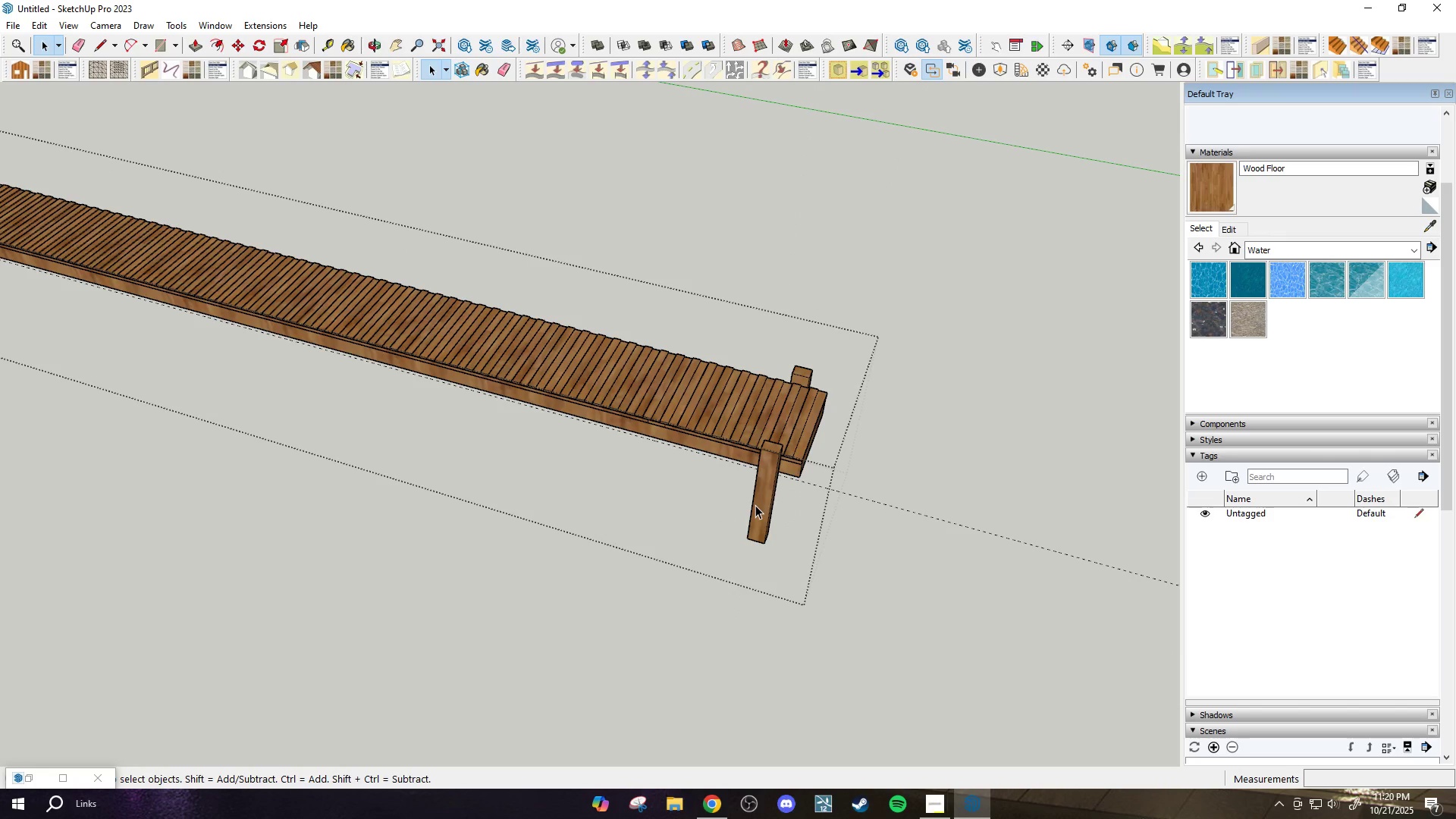 
left_click([755, 505])
 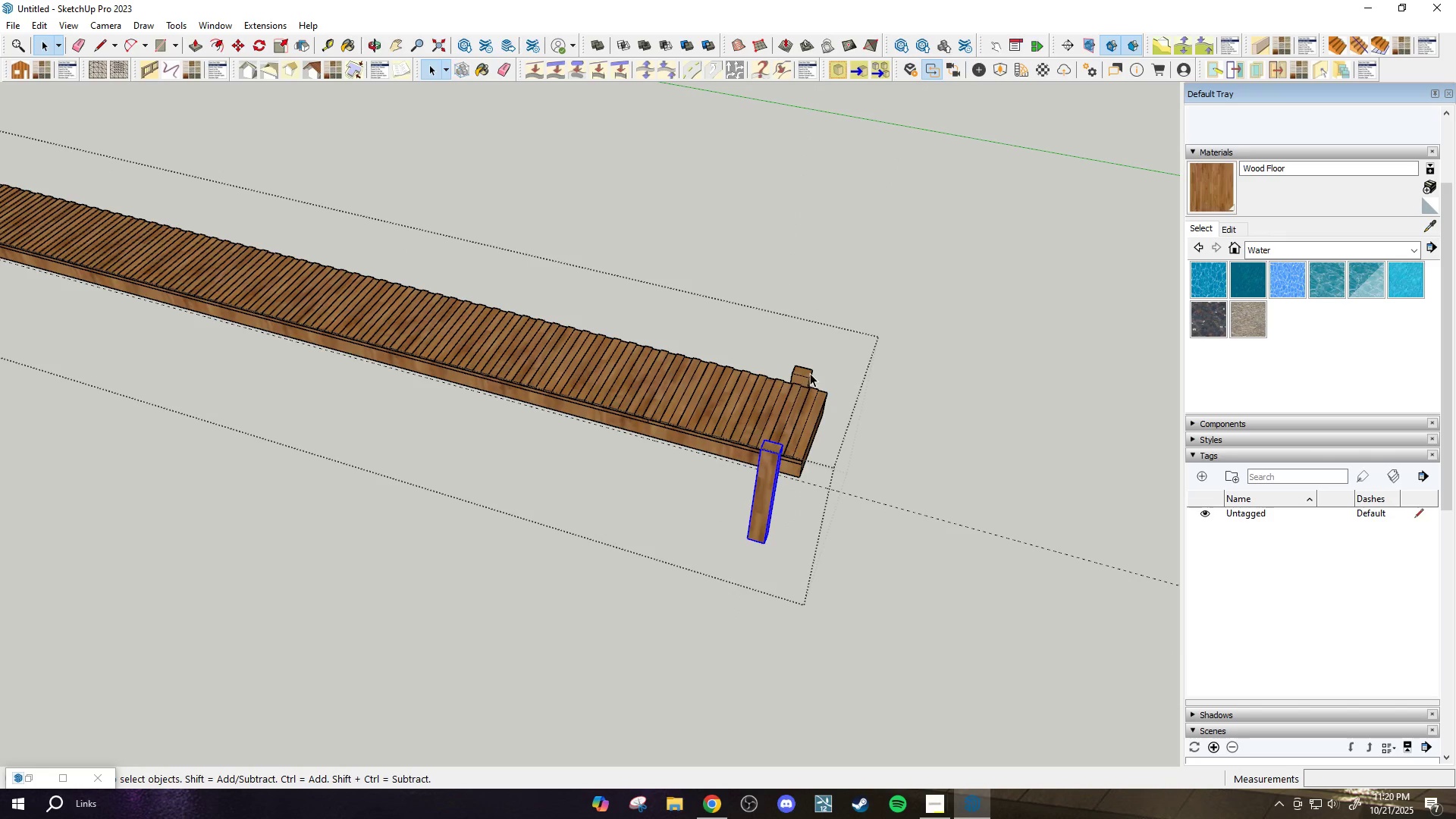 
hold_key(key=ControlLeft, duration=0.36)
left_click([810, 372])
 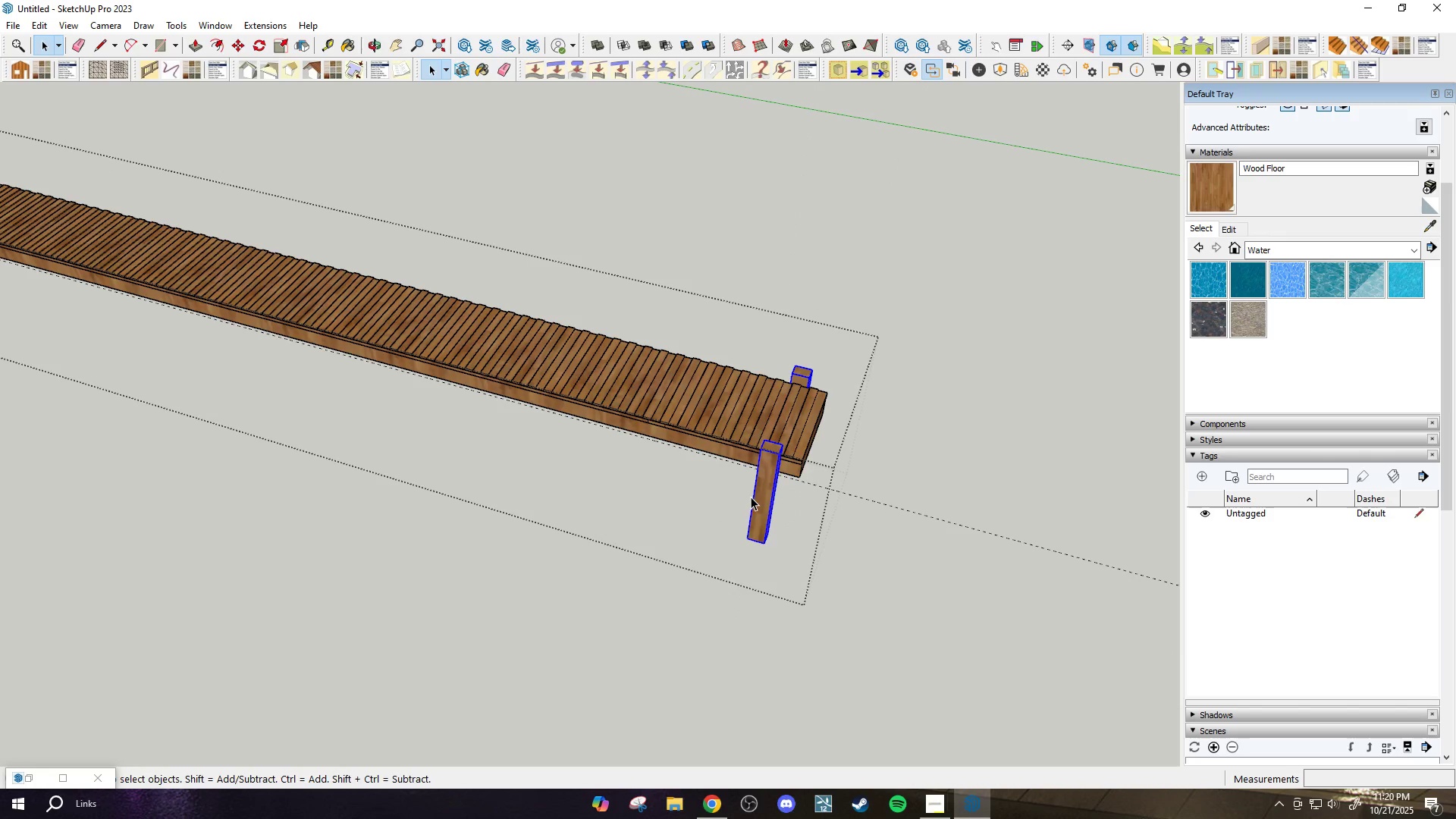 
key(M)
 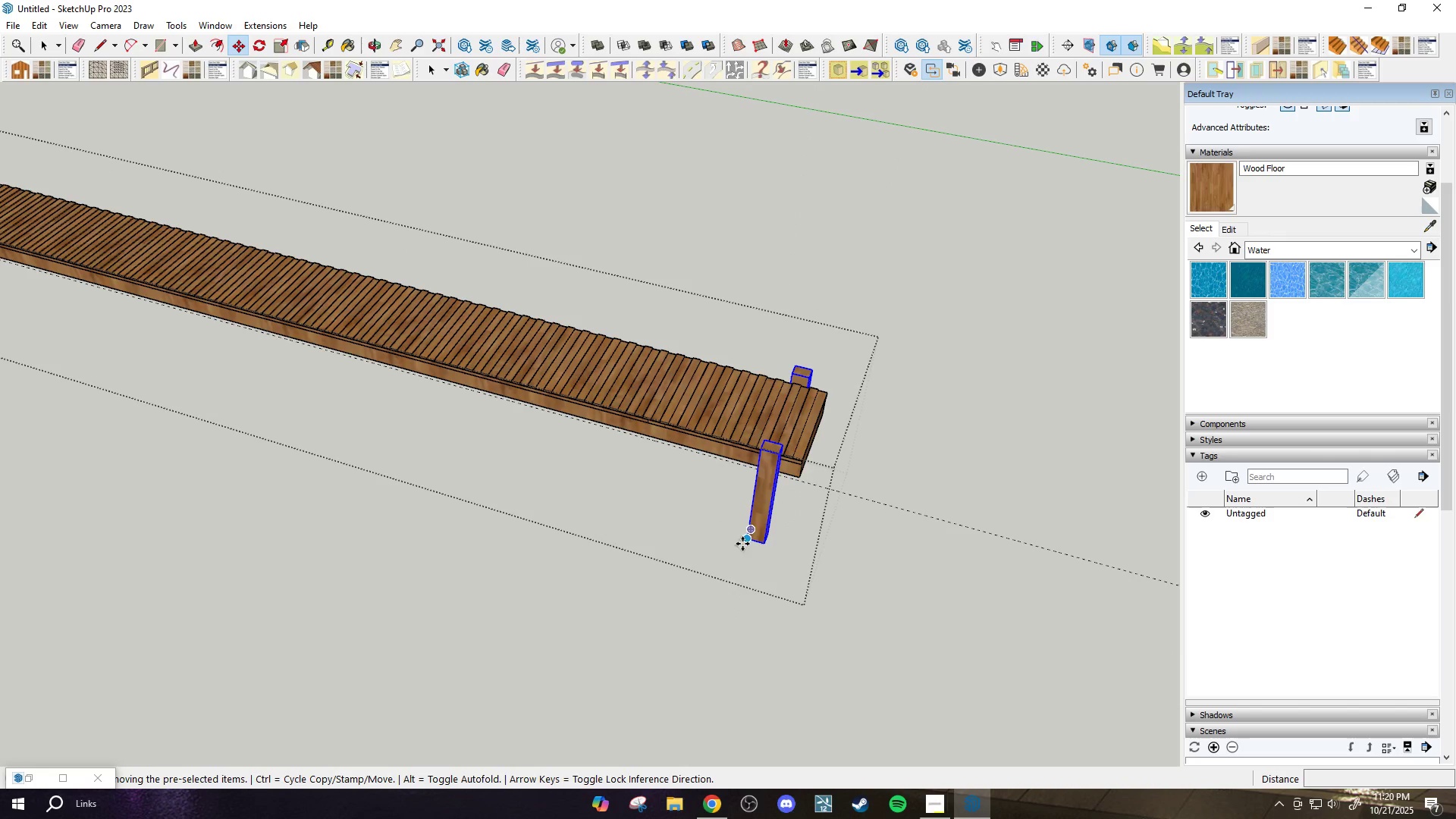 
key(Control+ControlLeft)
 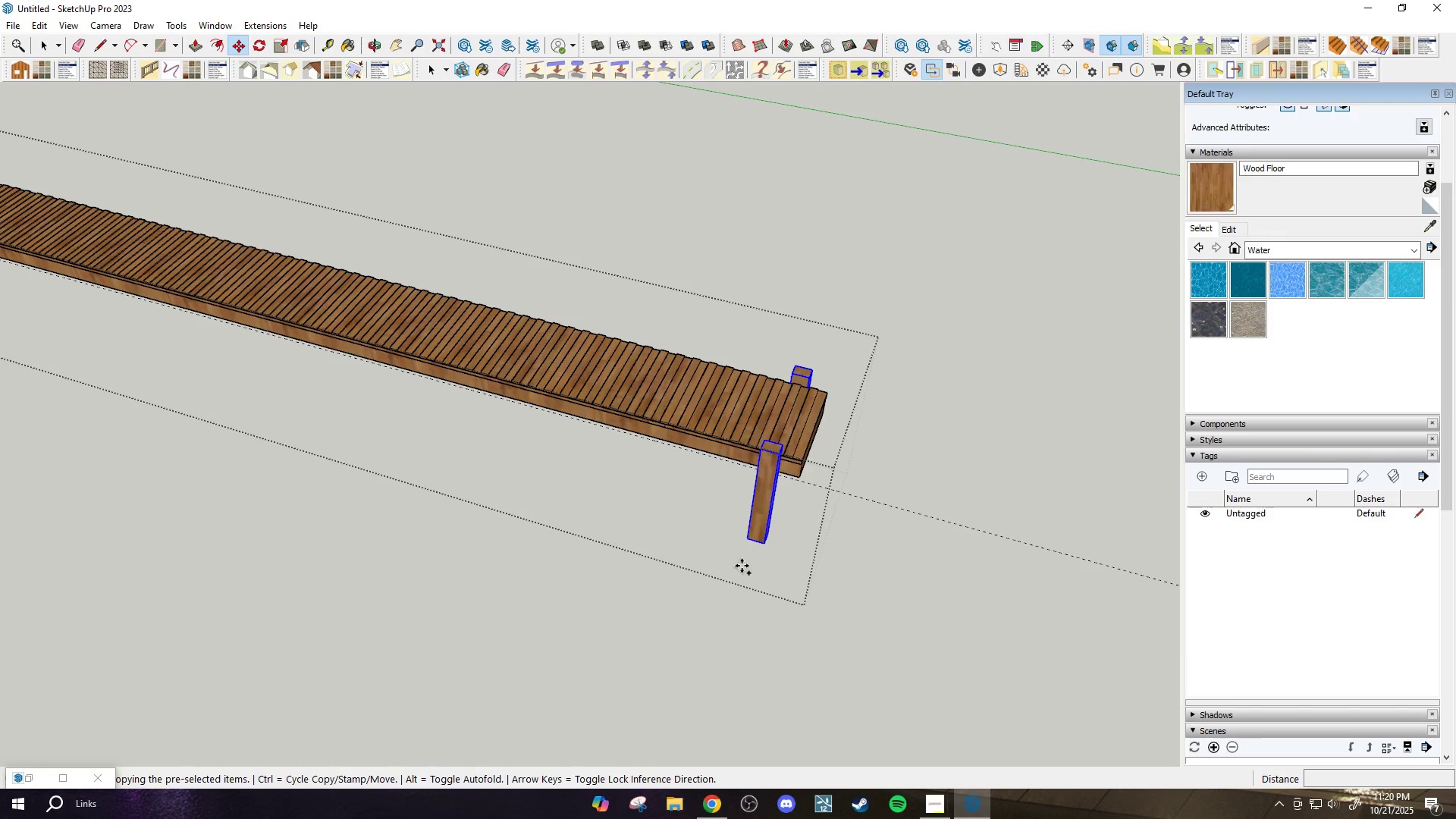 
left_click([742, 566])
 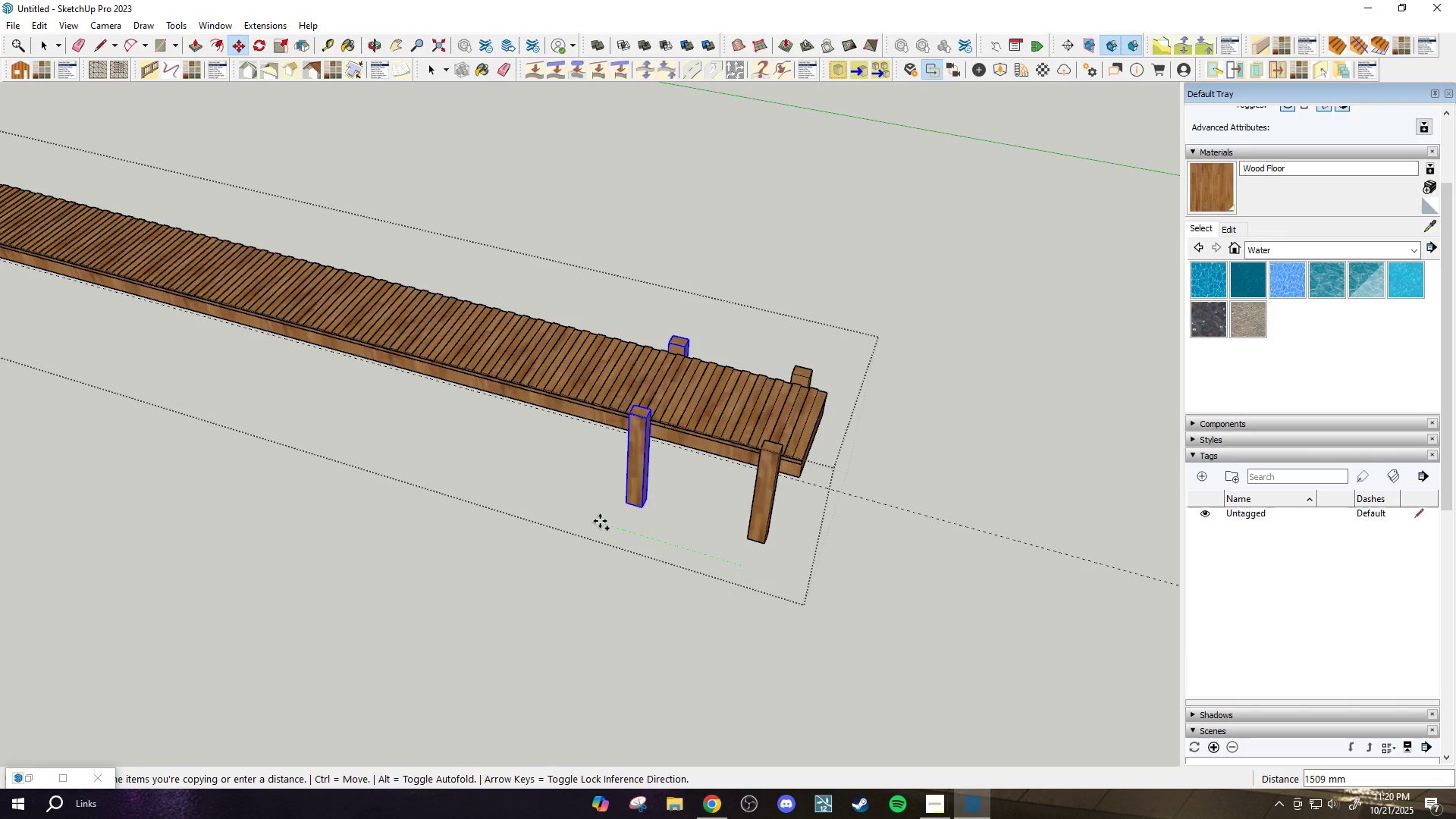 
wait(5.1)
 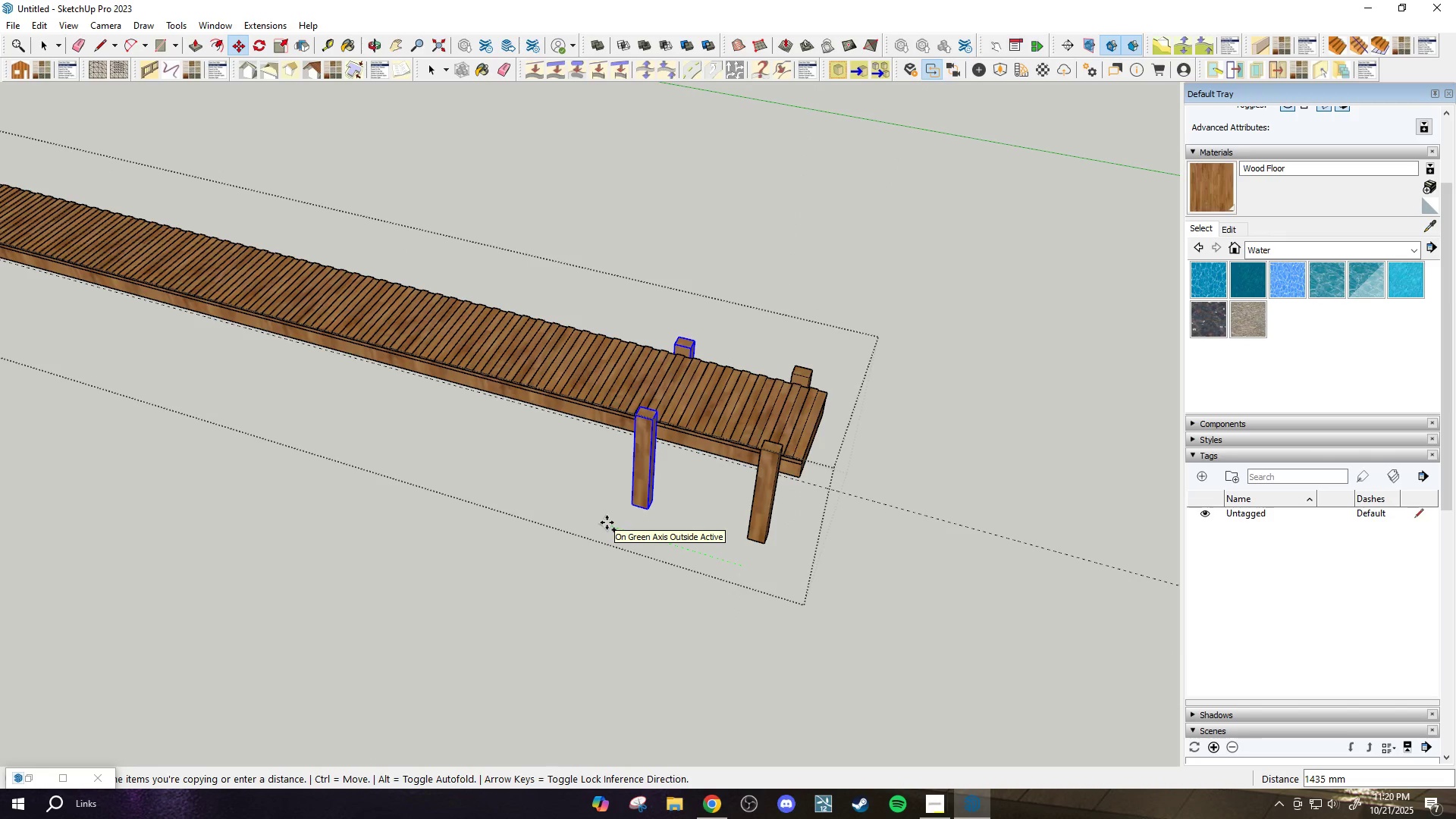 
type(1500)
 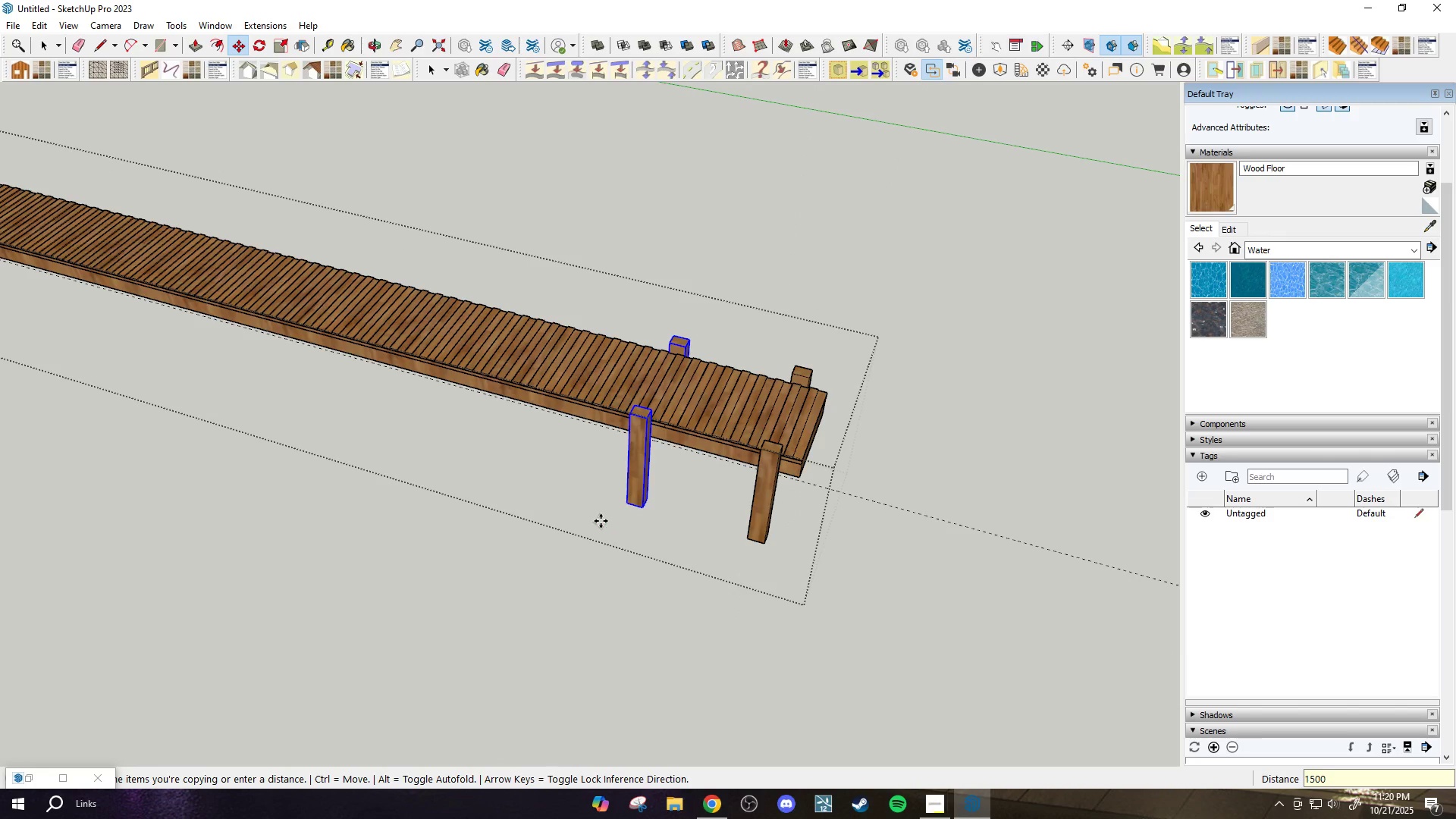 
key(Enter)
 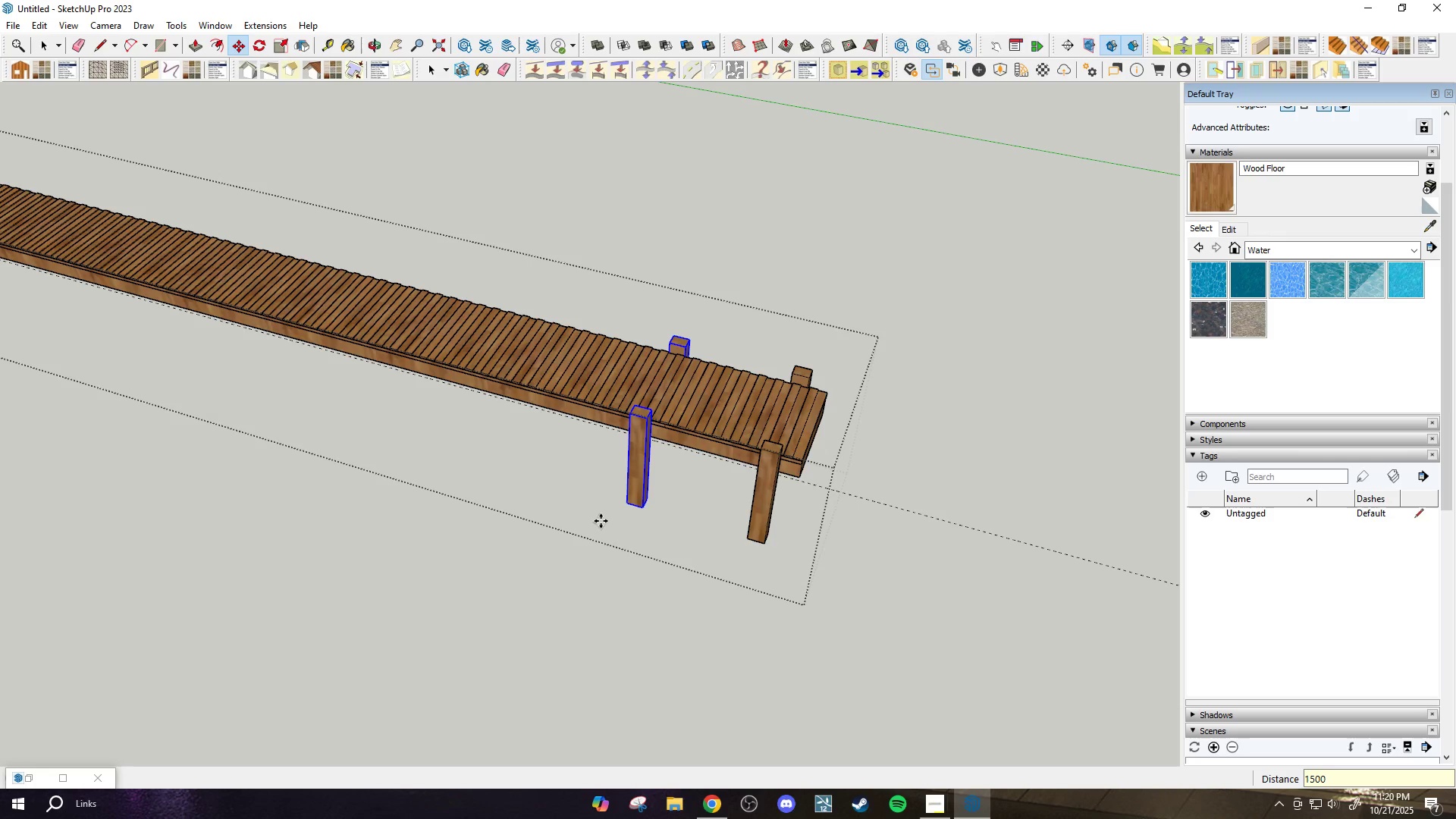 
type(x40])
 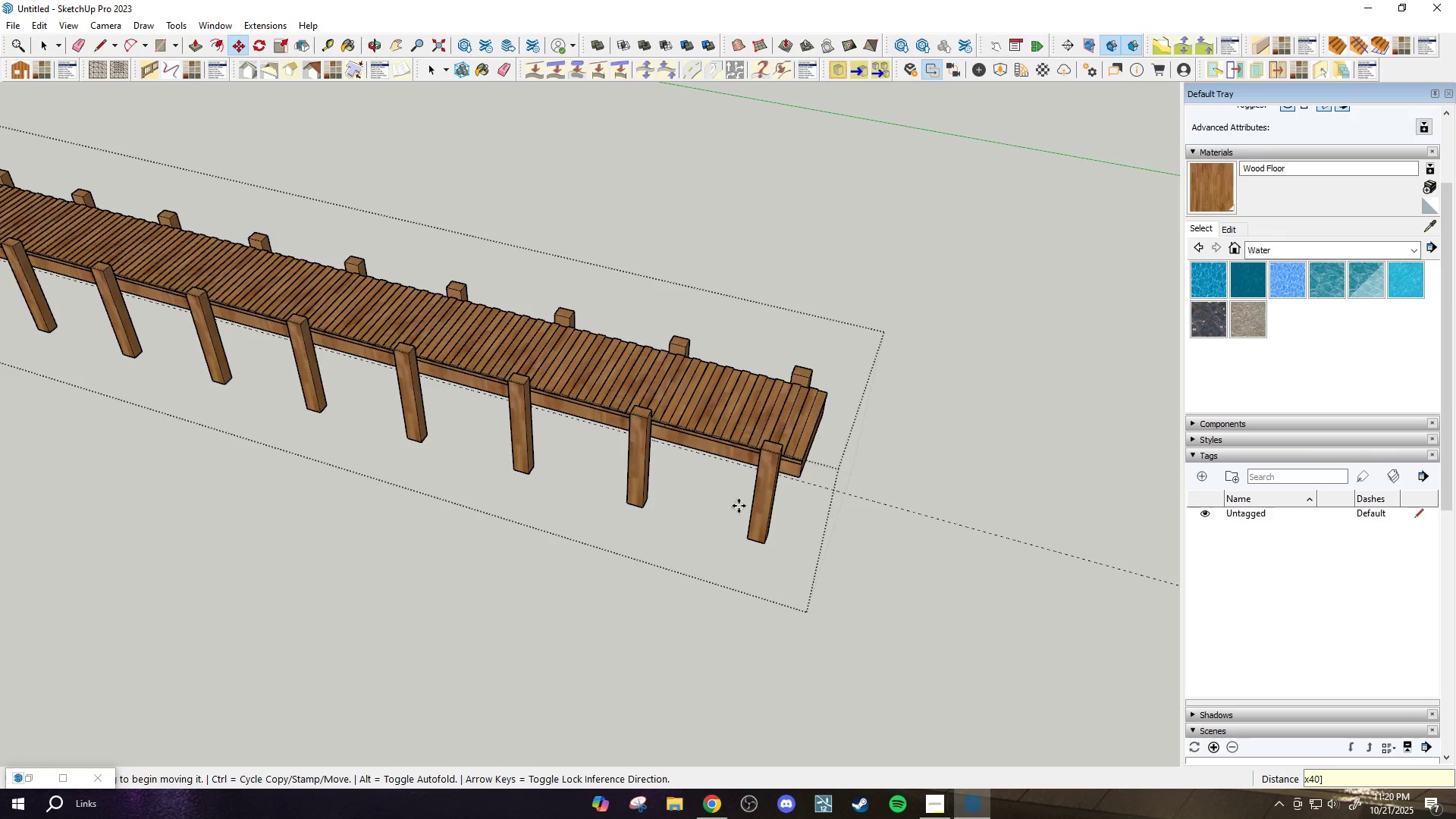 
key(Enter)
 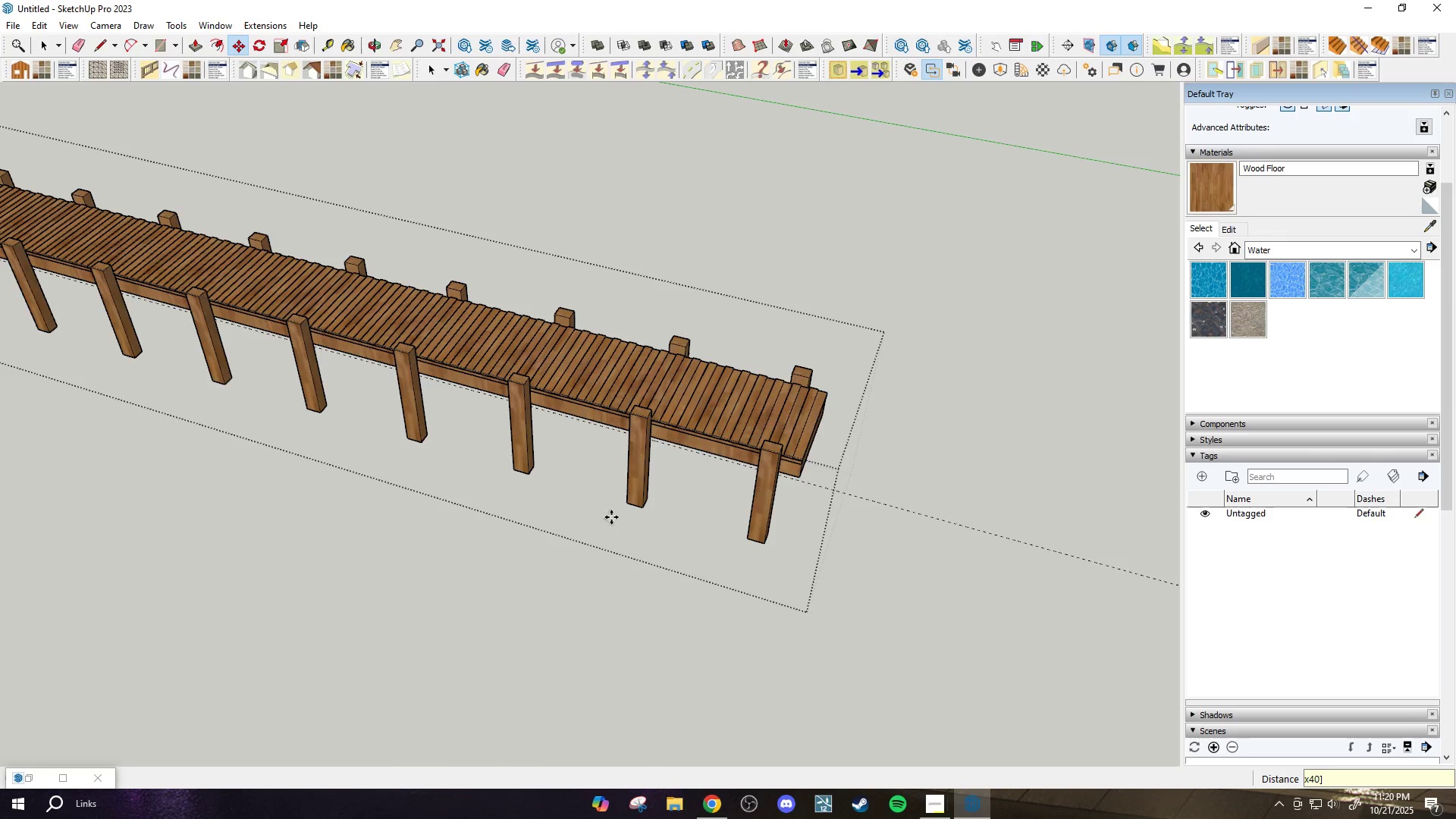 
scroll: coordinate [273, 302], scroll_direction: down, amount: 19.0
 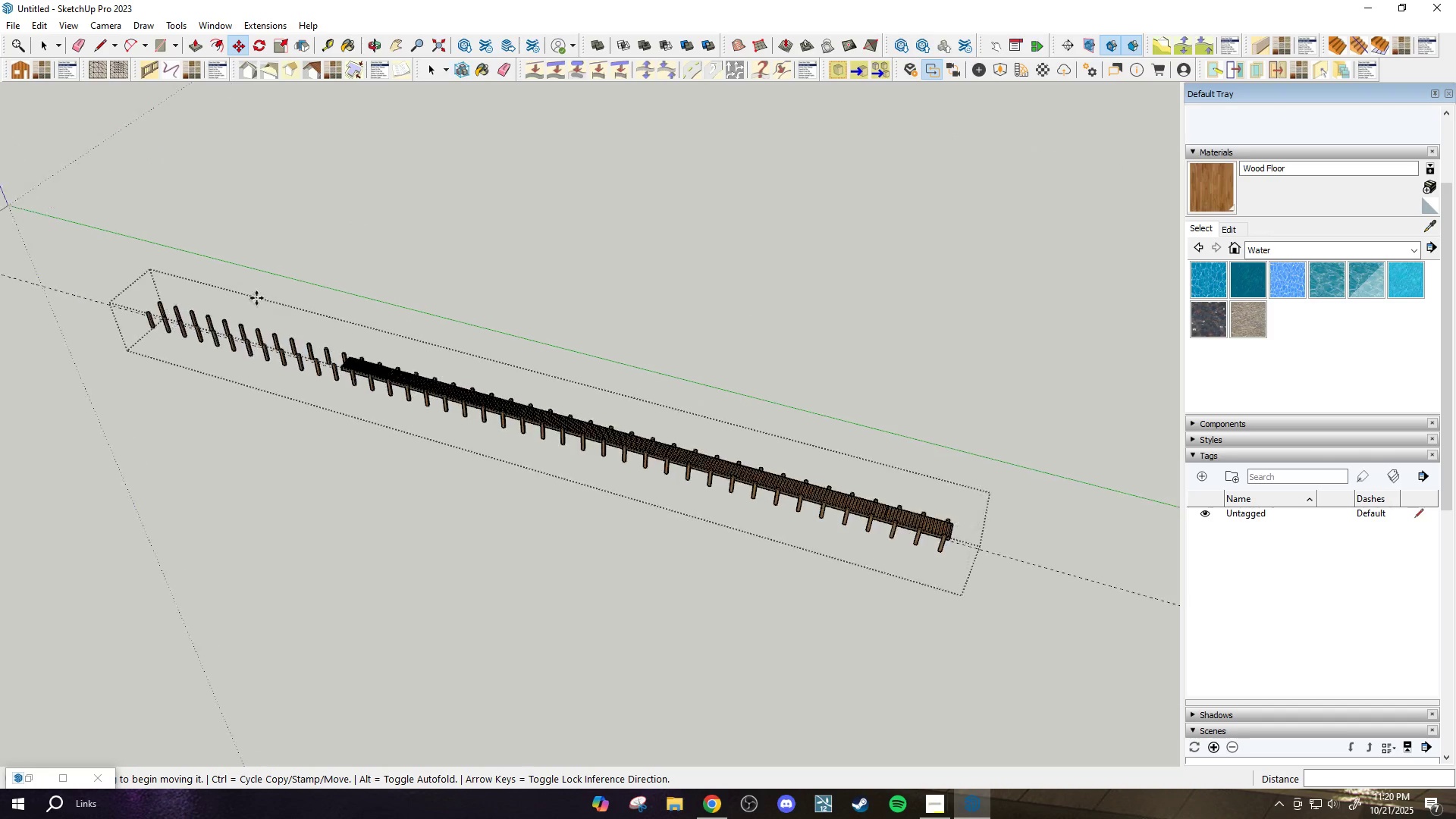 
key(Space)
 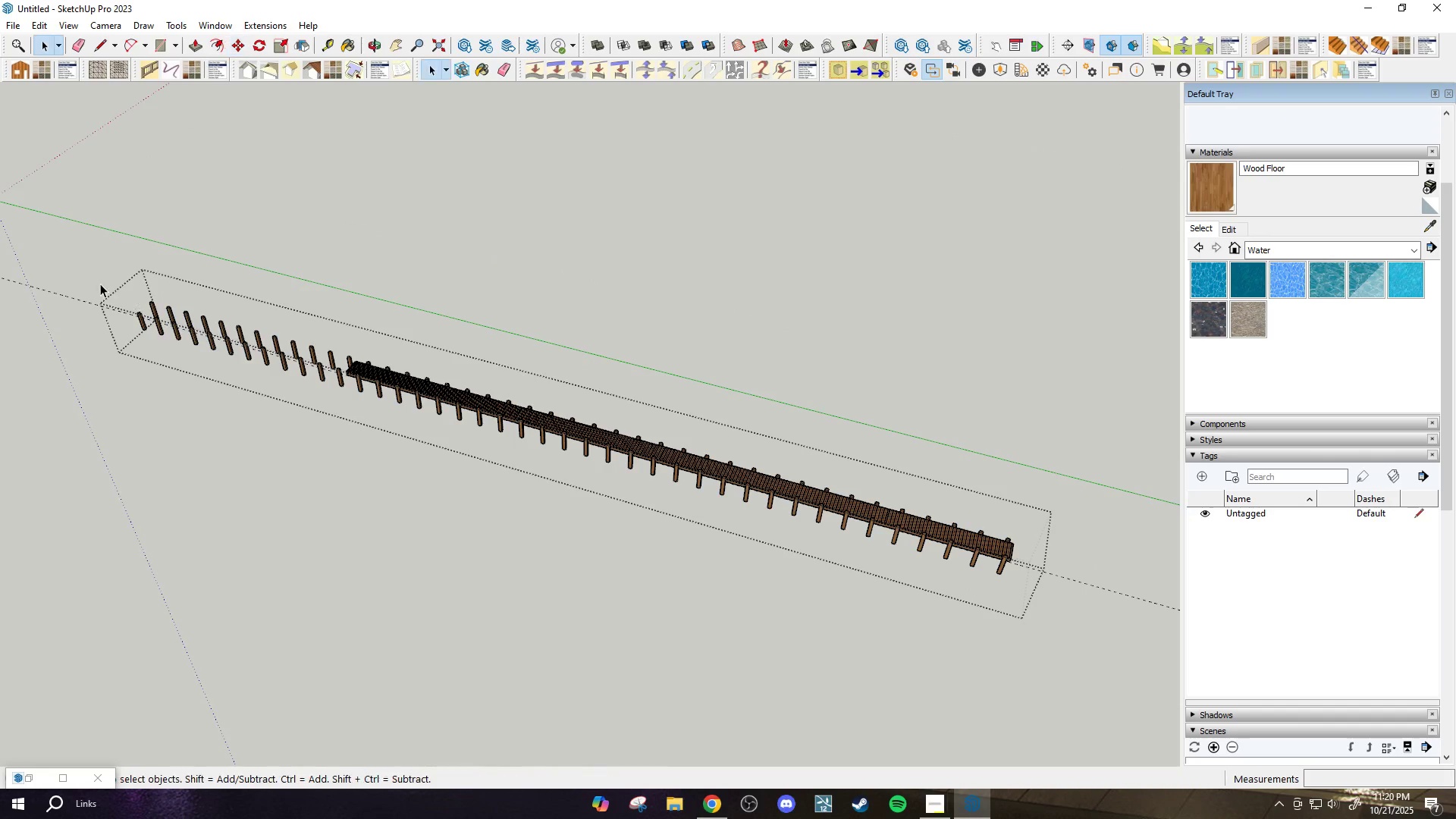 
left_click_drag(start_coordinate=[97, 277], to_coordinate=[337, 406])
 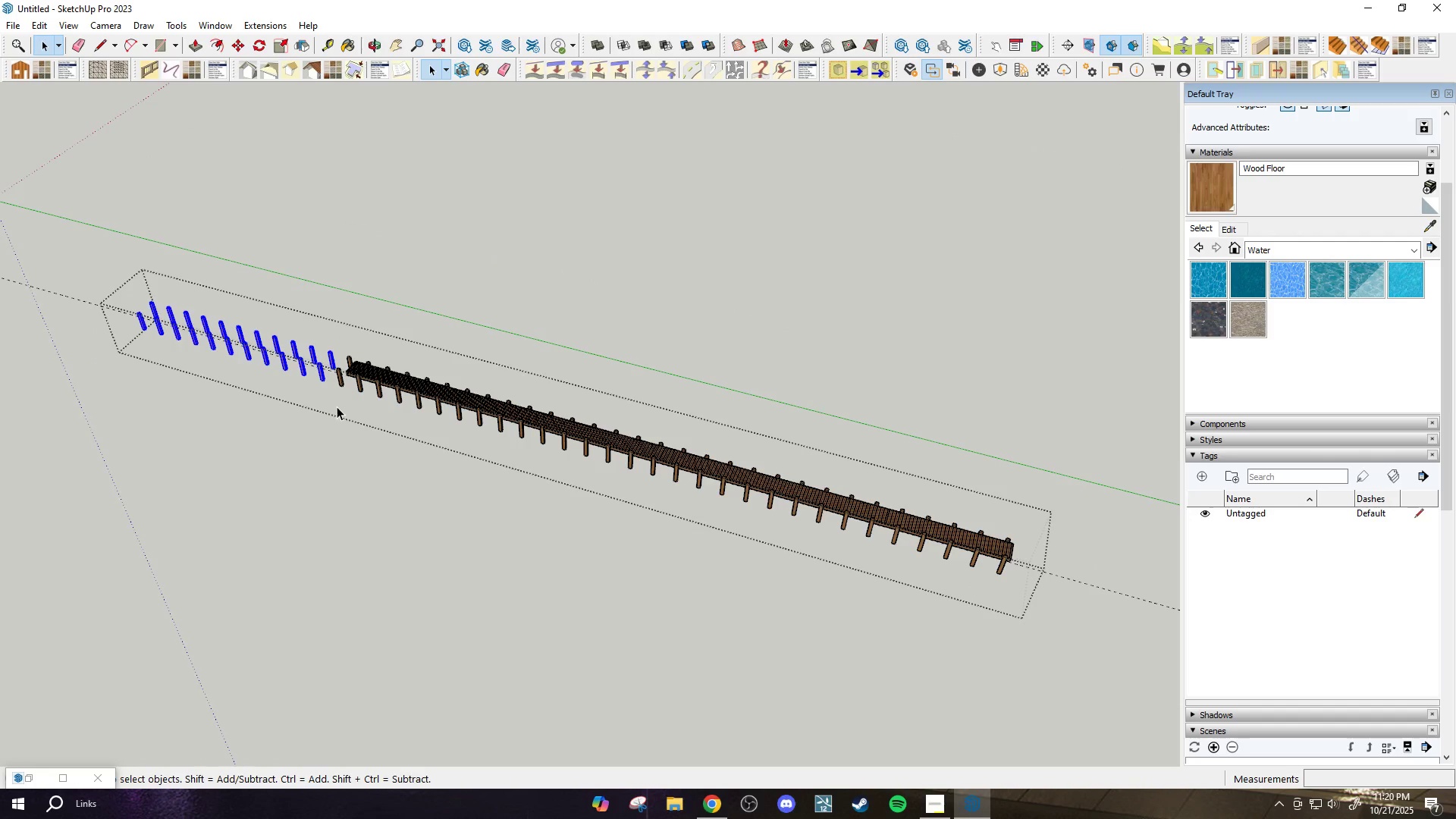 
key(Delete)
 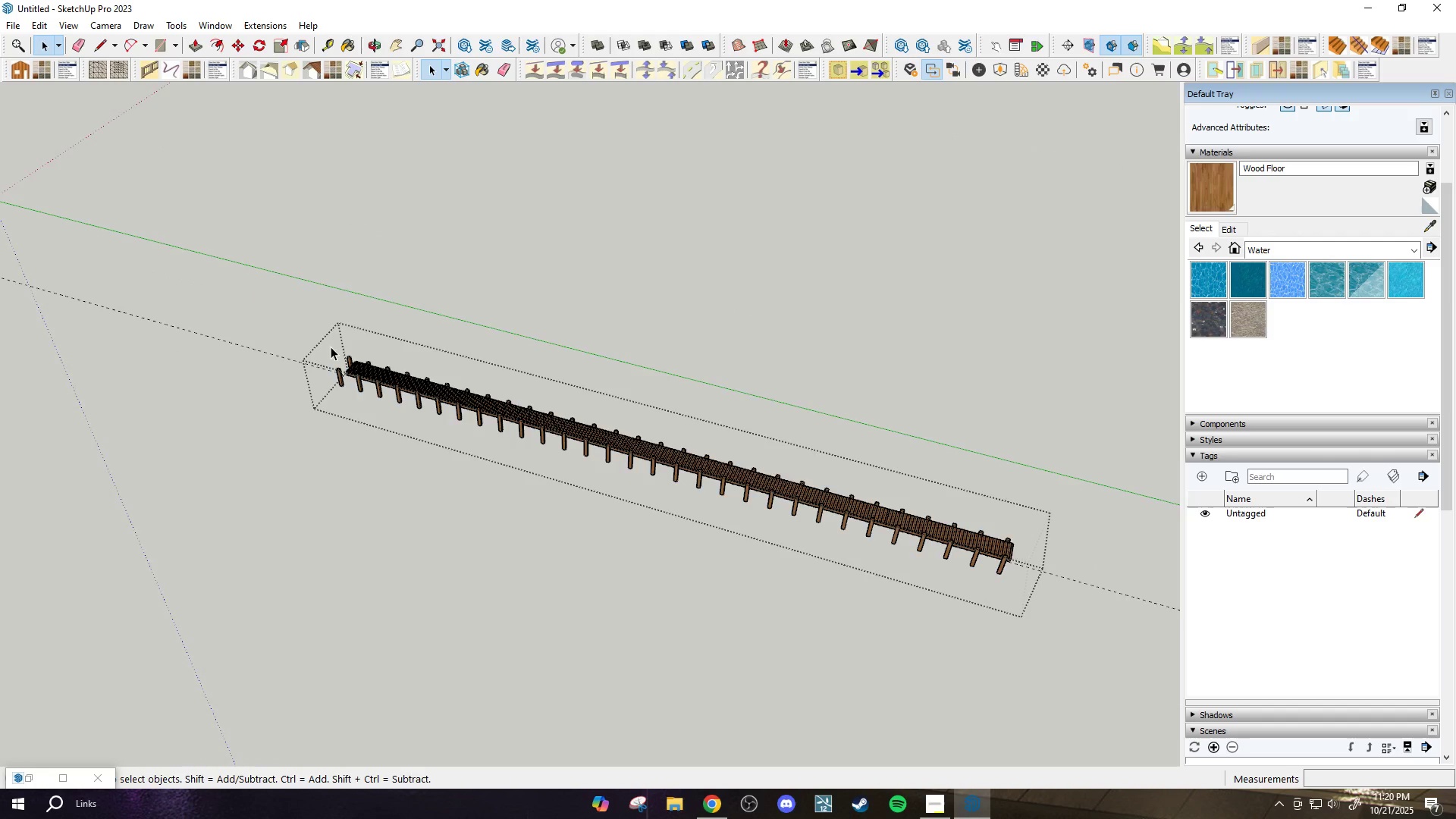 
scroll: coordinate [336, 381], scroll_direction: up, amount: 15.0
 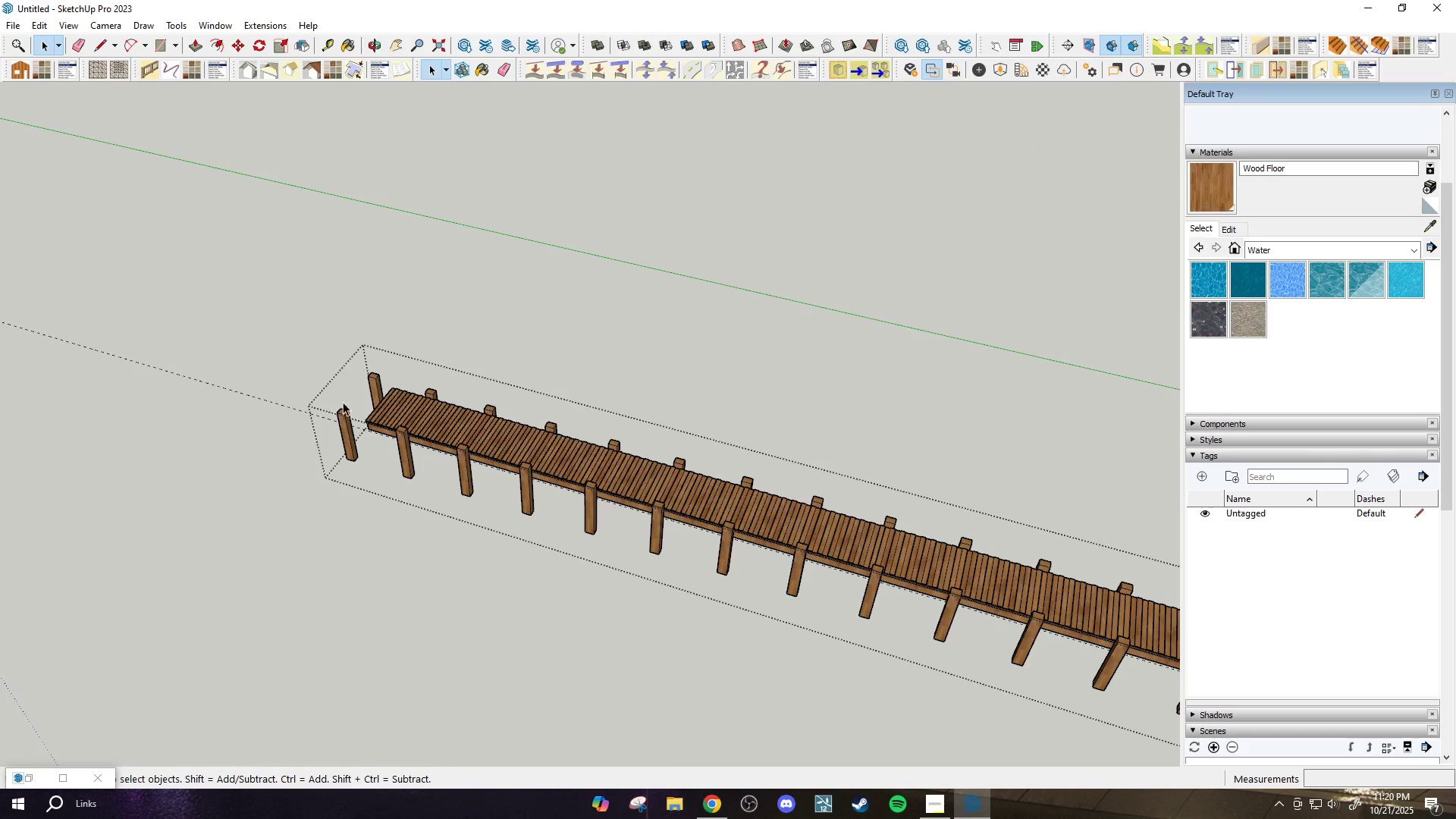 
key(E)
 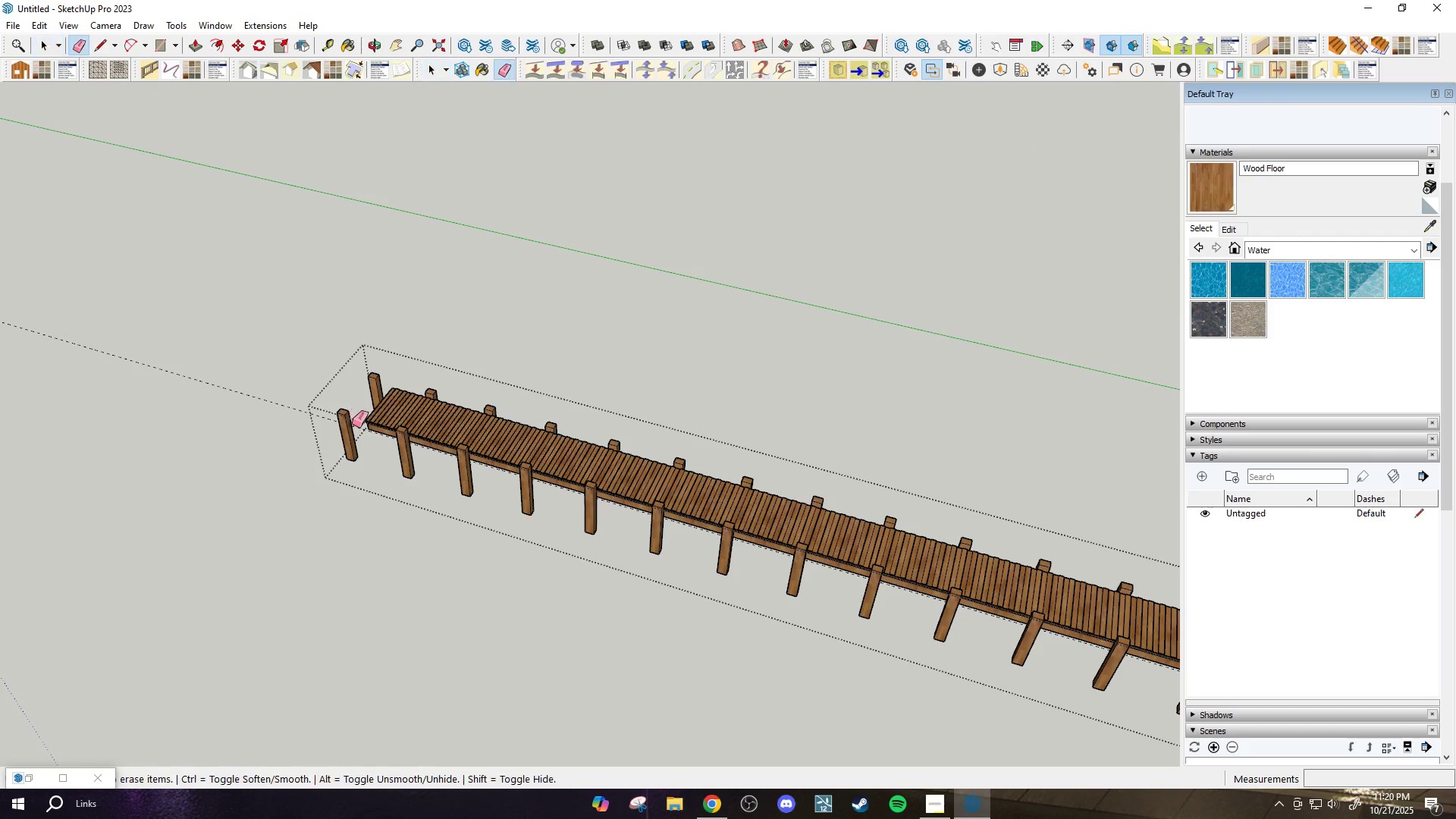 
left_click_drag(start_coordinate=[350, 424], to_coordinate=[331, 418])
 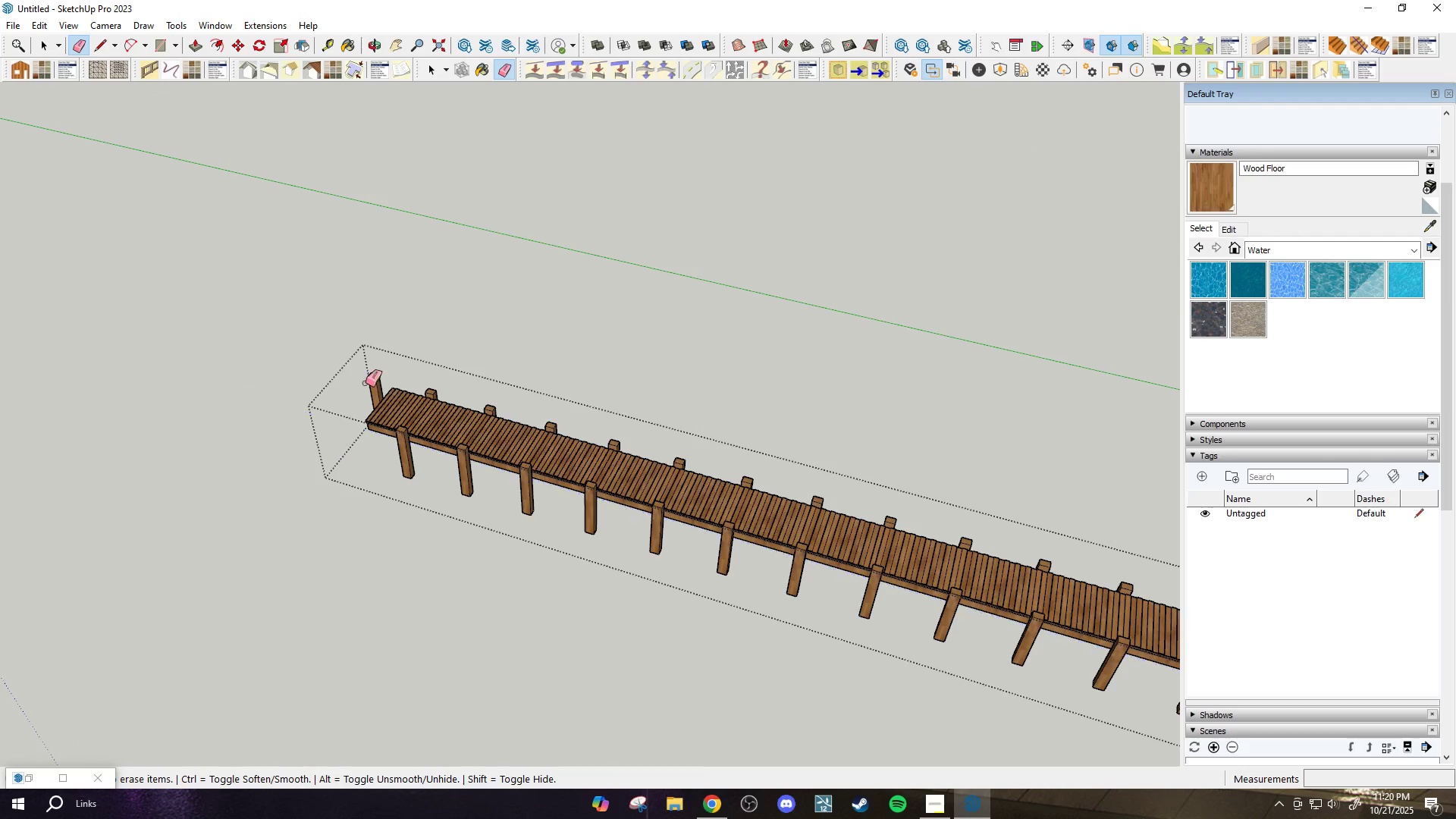 
left_click_drag(start_coordinate=[367, 381], to_coordinate=[373, 362])
 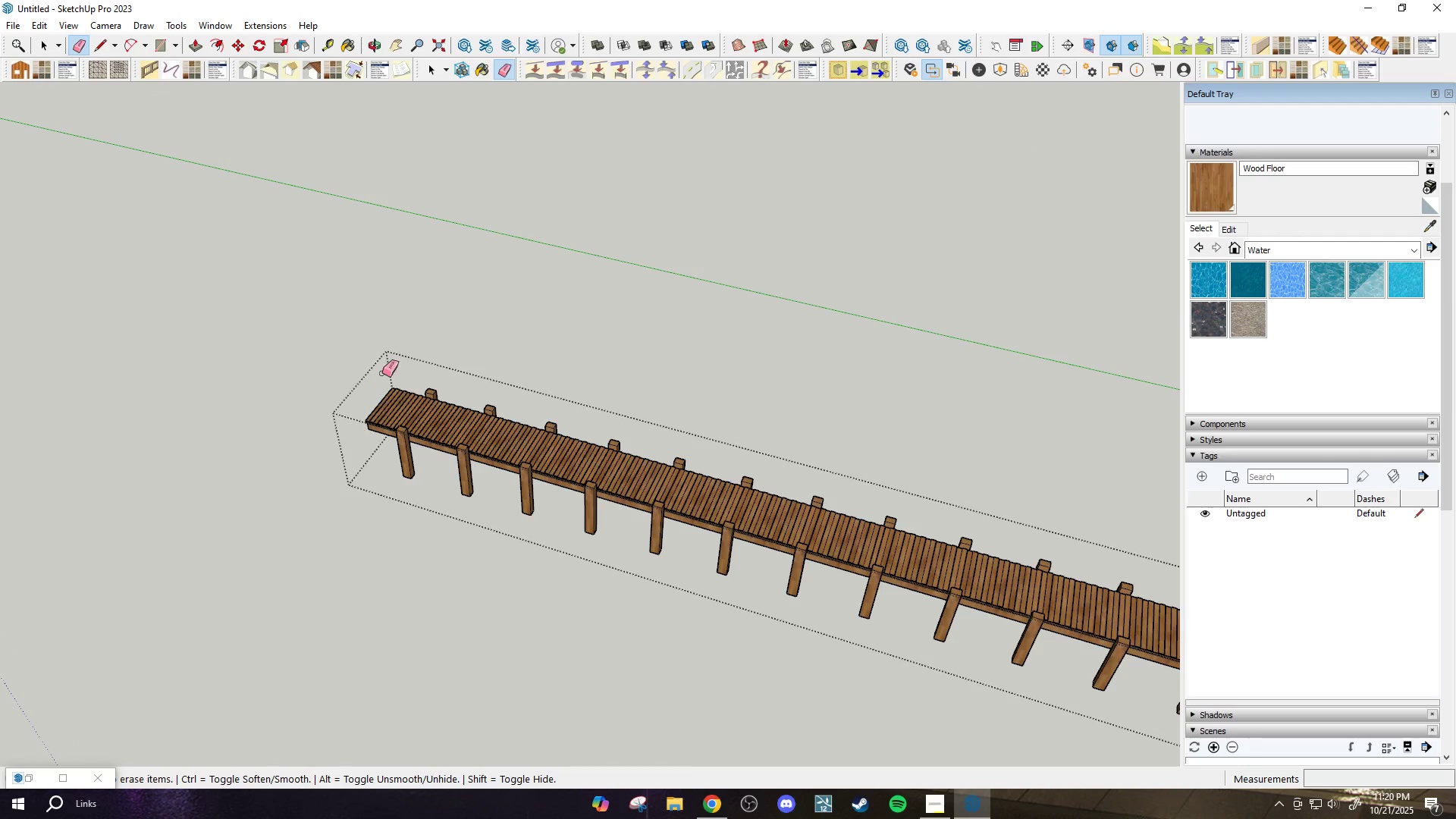 
scroll: coordinate [667, 482], scroll_direction: down, amount: 5.0
 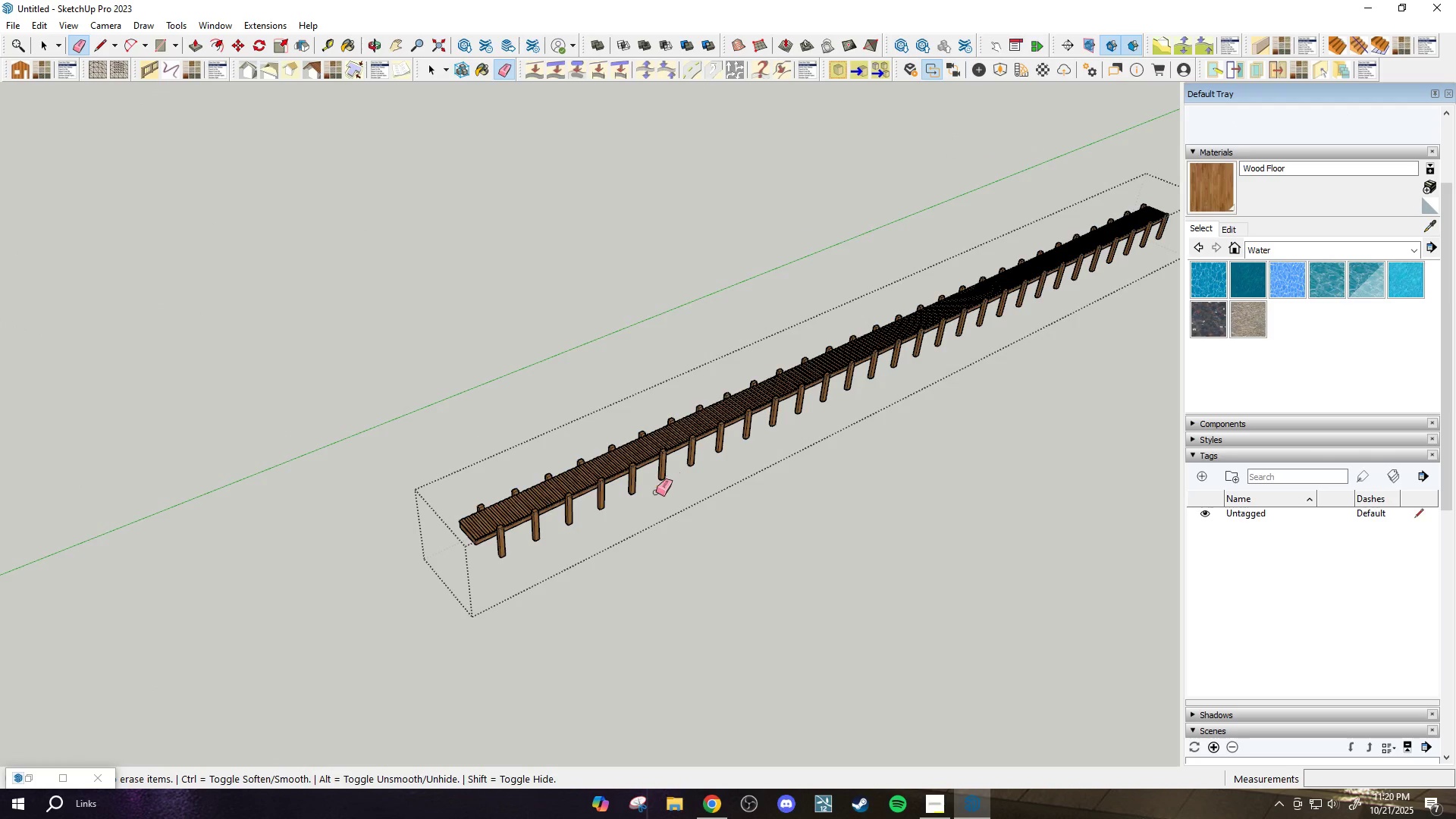 
key(Space)
 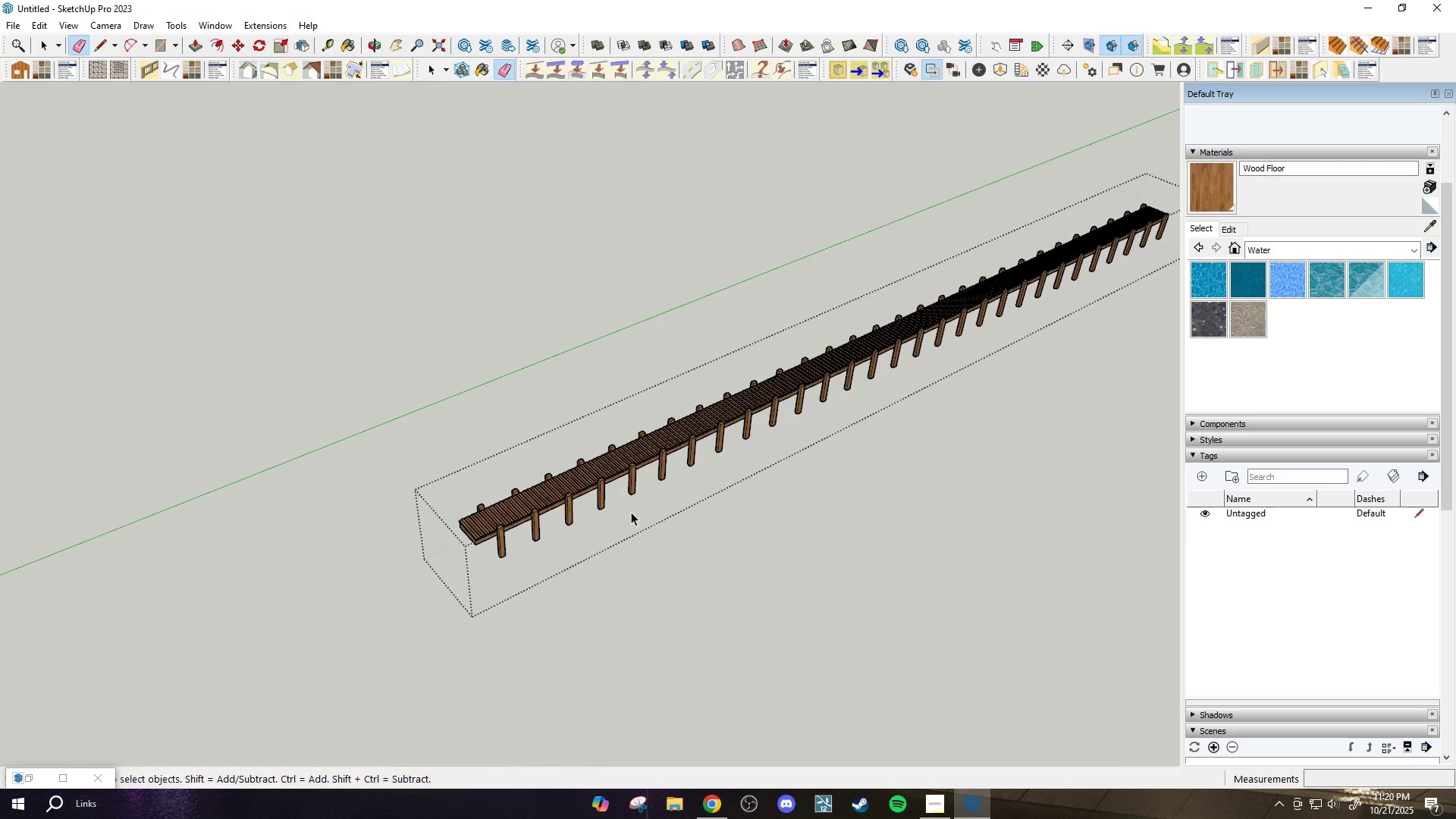 
key(Escape)
 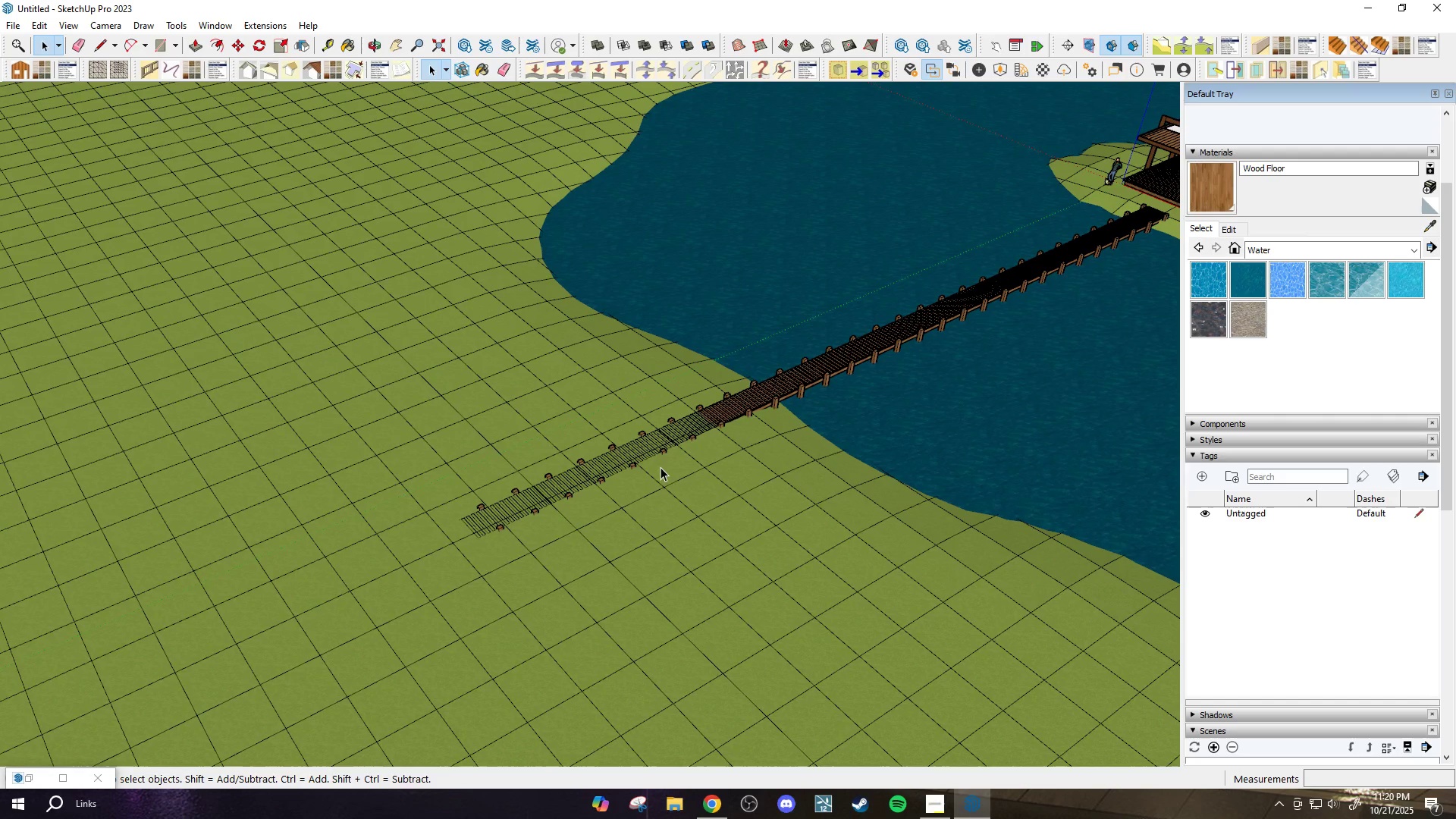 
key(H)
 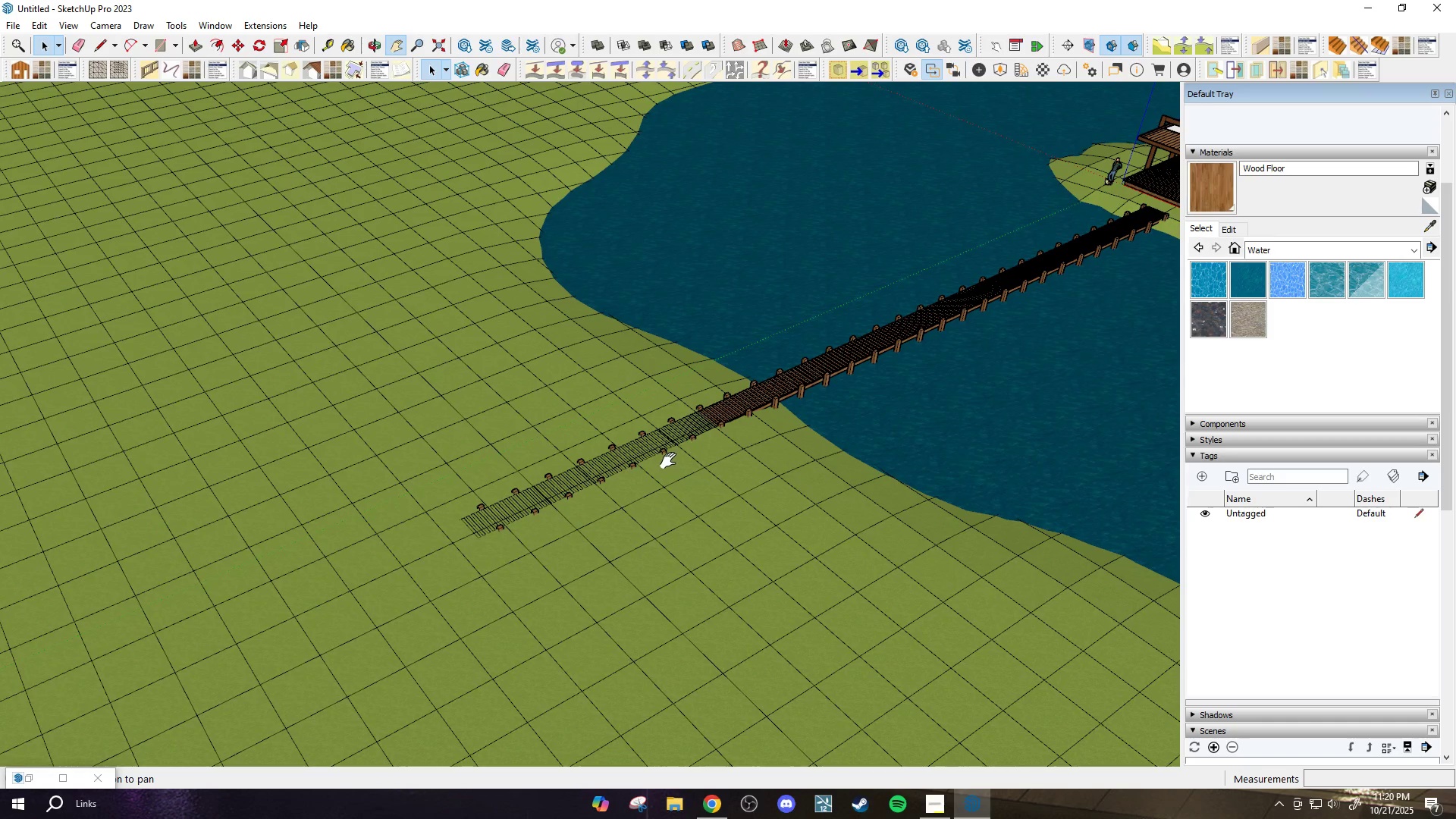 
left_click_drag(start_coordinate=[666, 462], to_coordinate=[519, 629])
 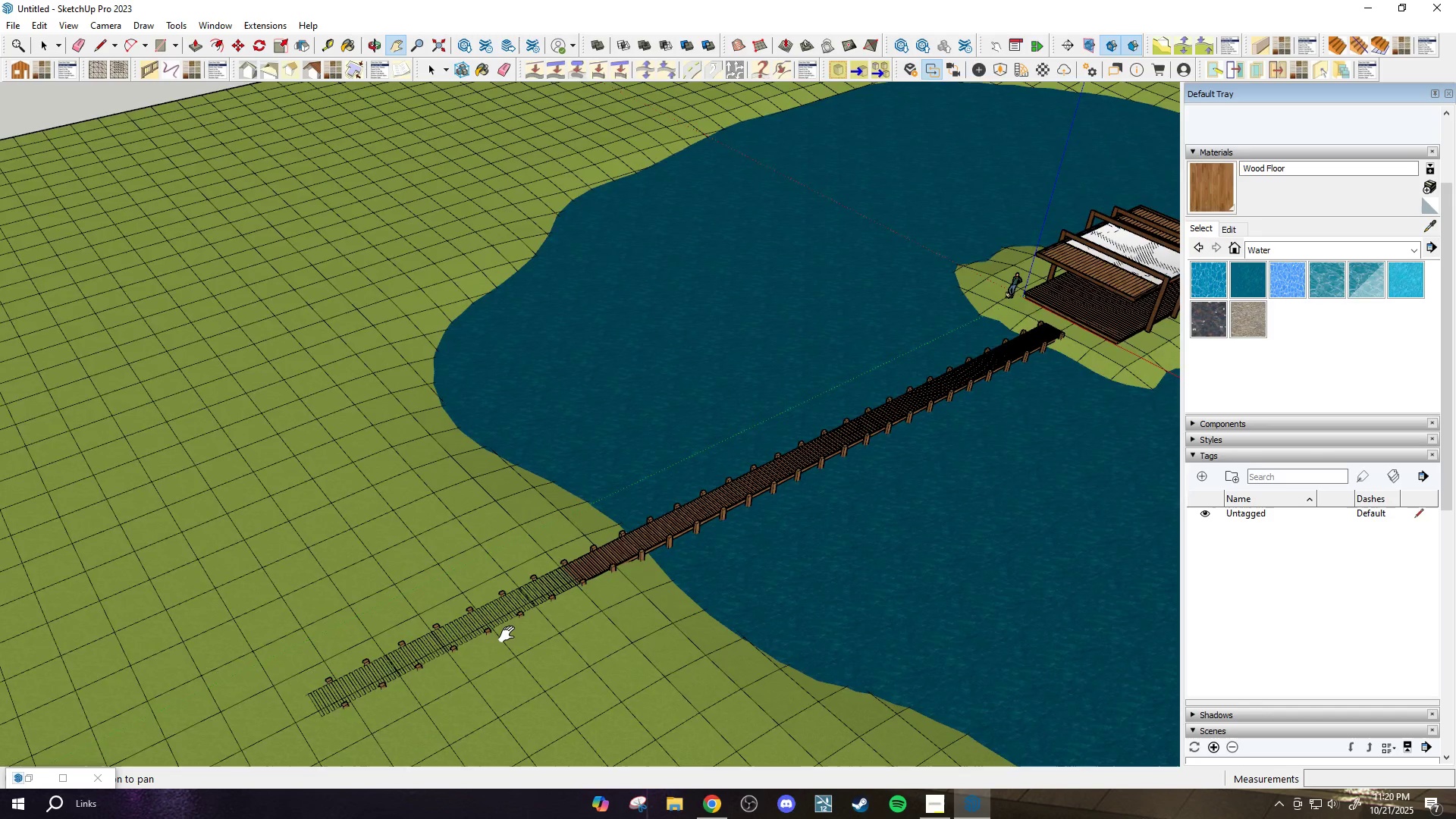 
scroll: coordinate [506, 632], scroll_direction: up, amount: 6.0
 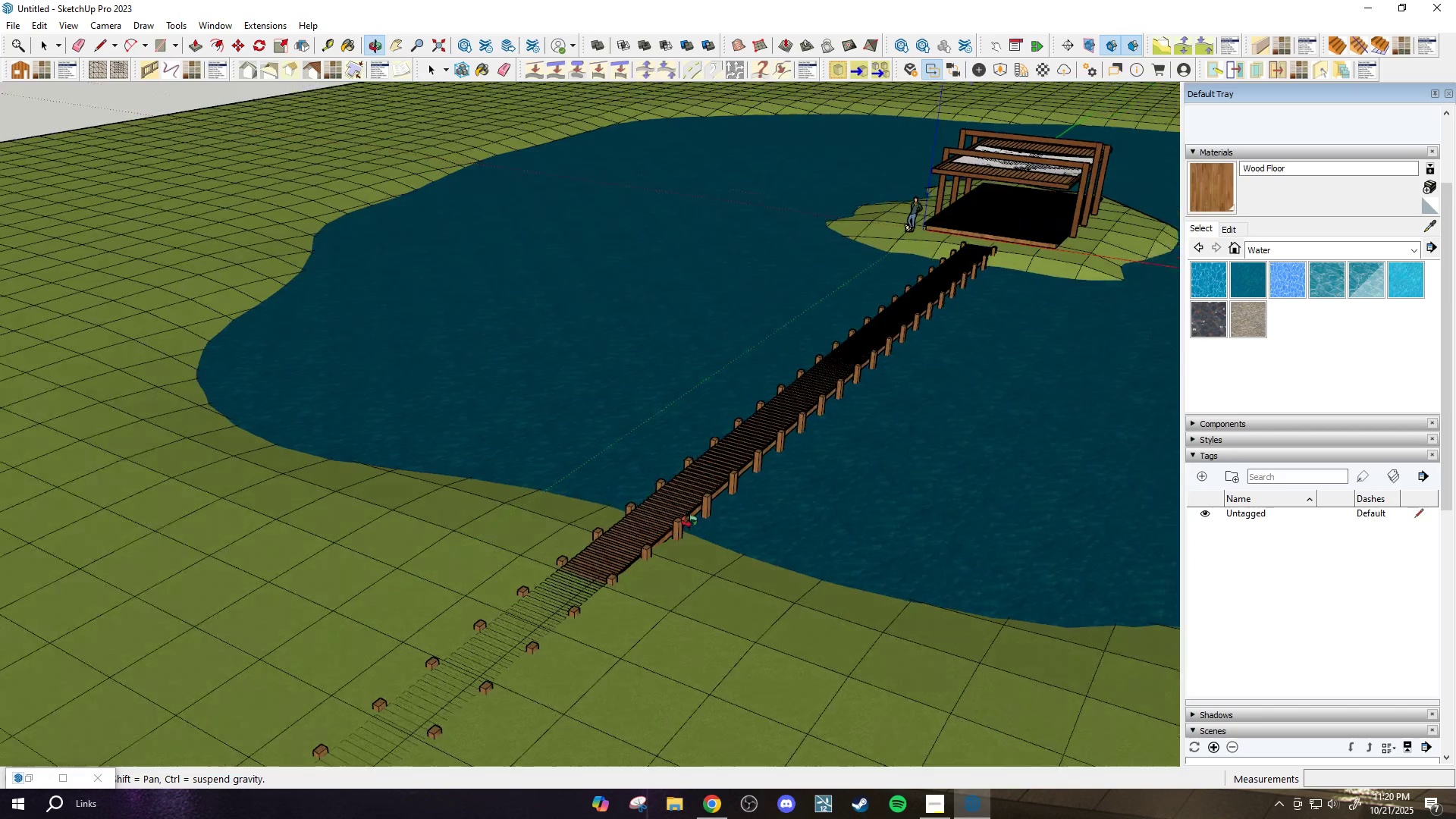 
scroll: coordinate [749, 474], scroll_direction: down, amount: 5.0
 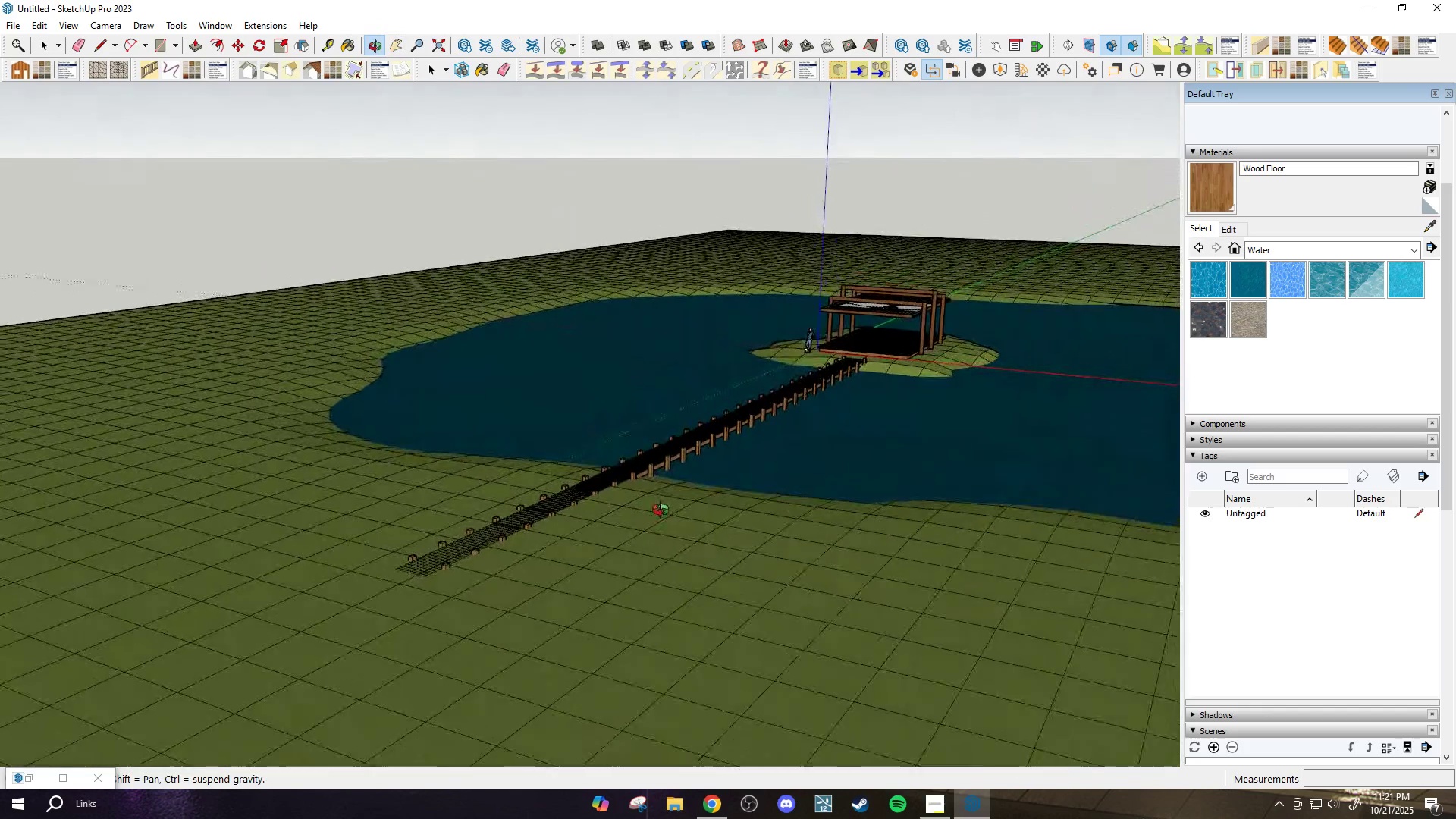 
key(Space)
 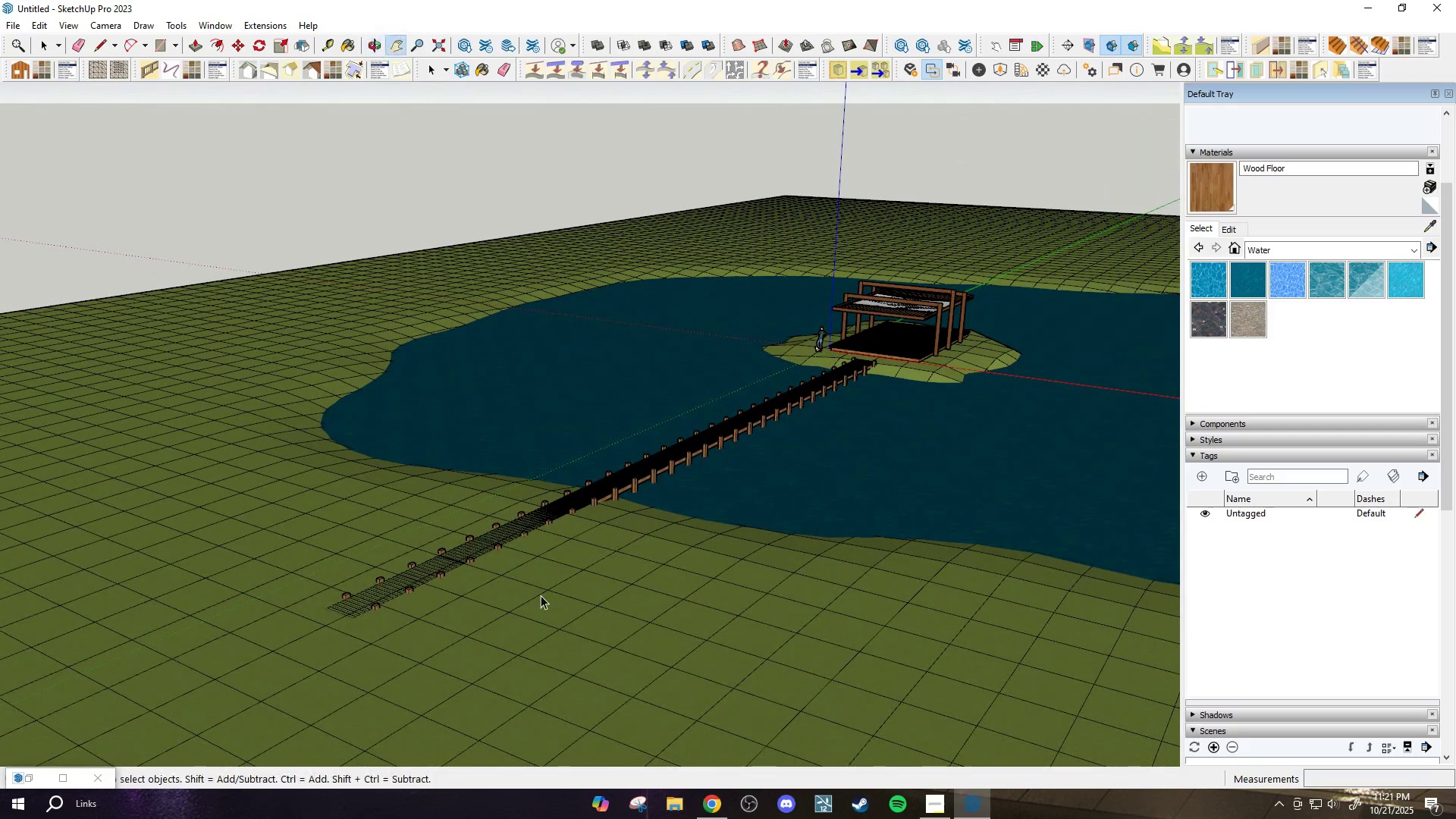 
left_click([541, 595])
 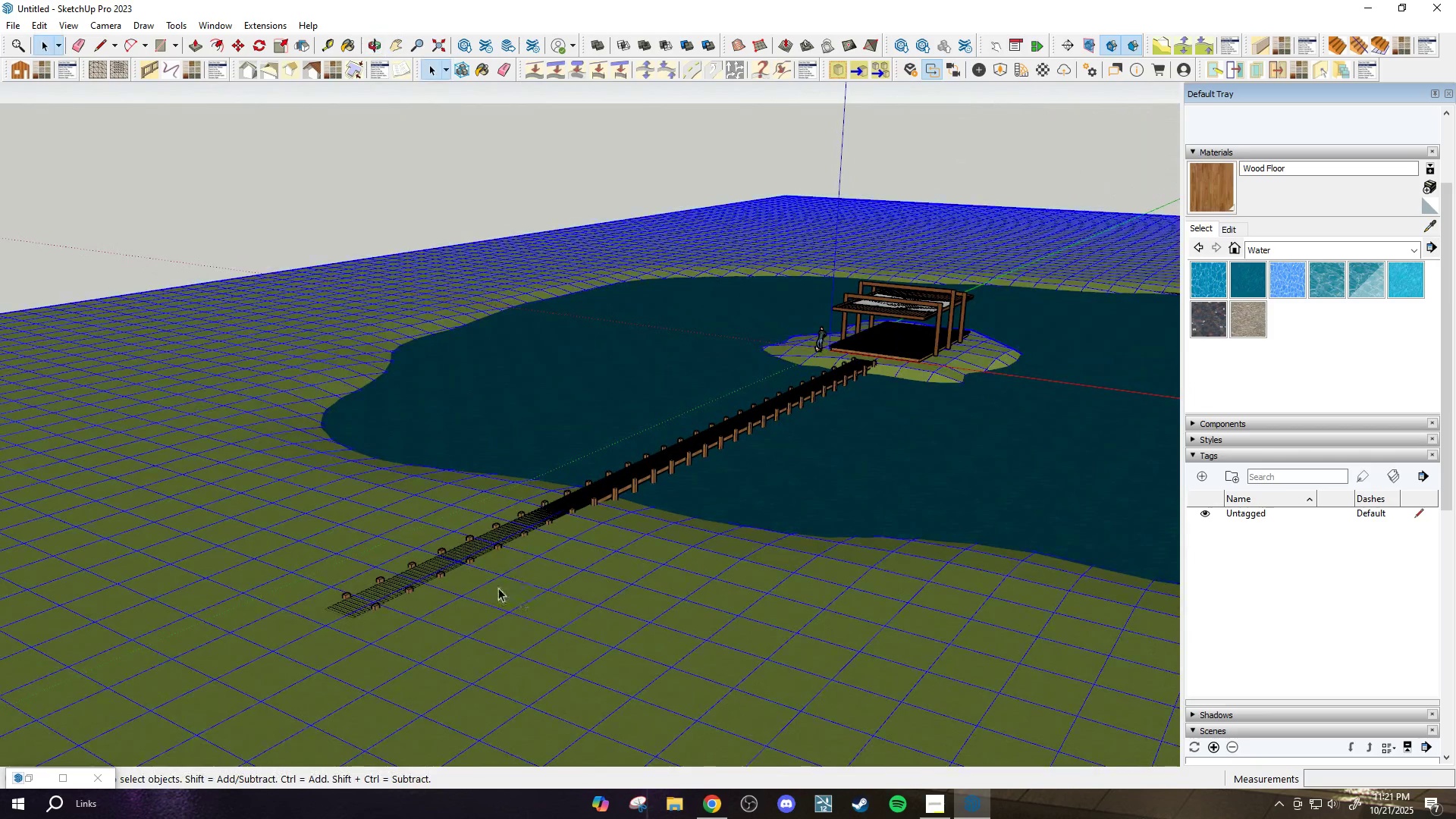 
scroll: coordinate [494, 588], scroll_direction: up, amount: 3.0
 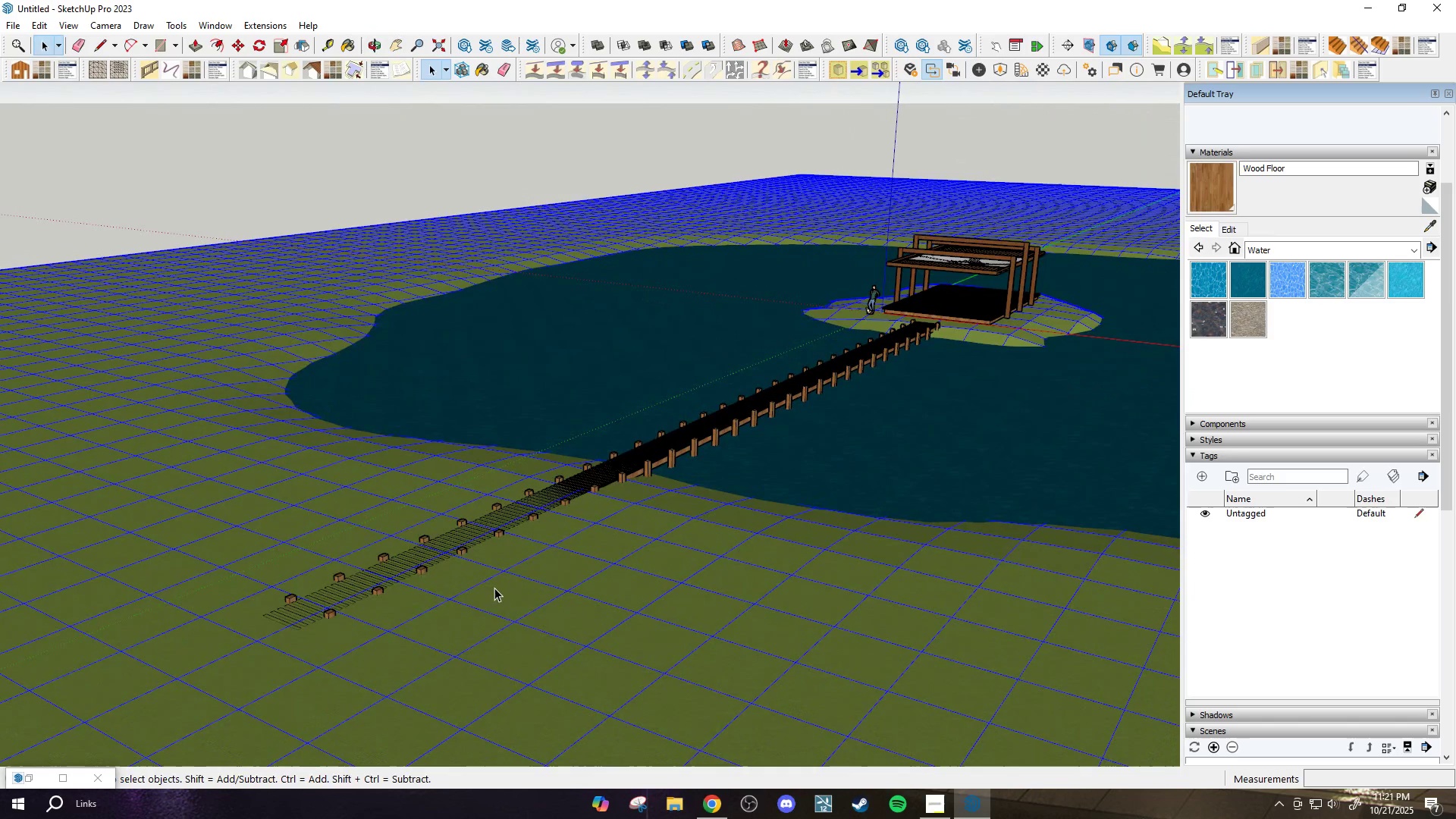 
double_click([494, 588])
 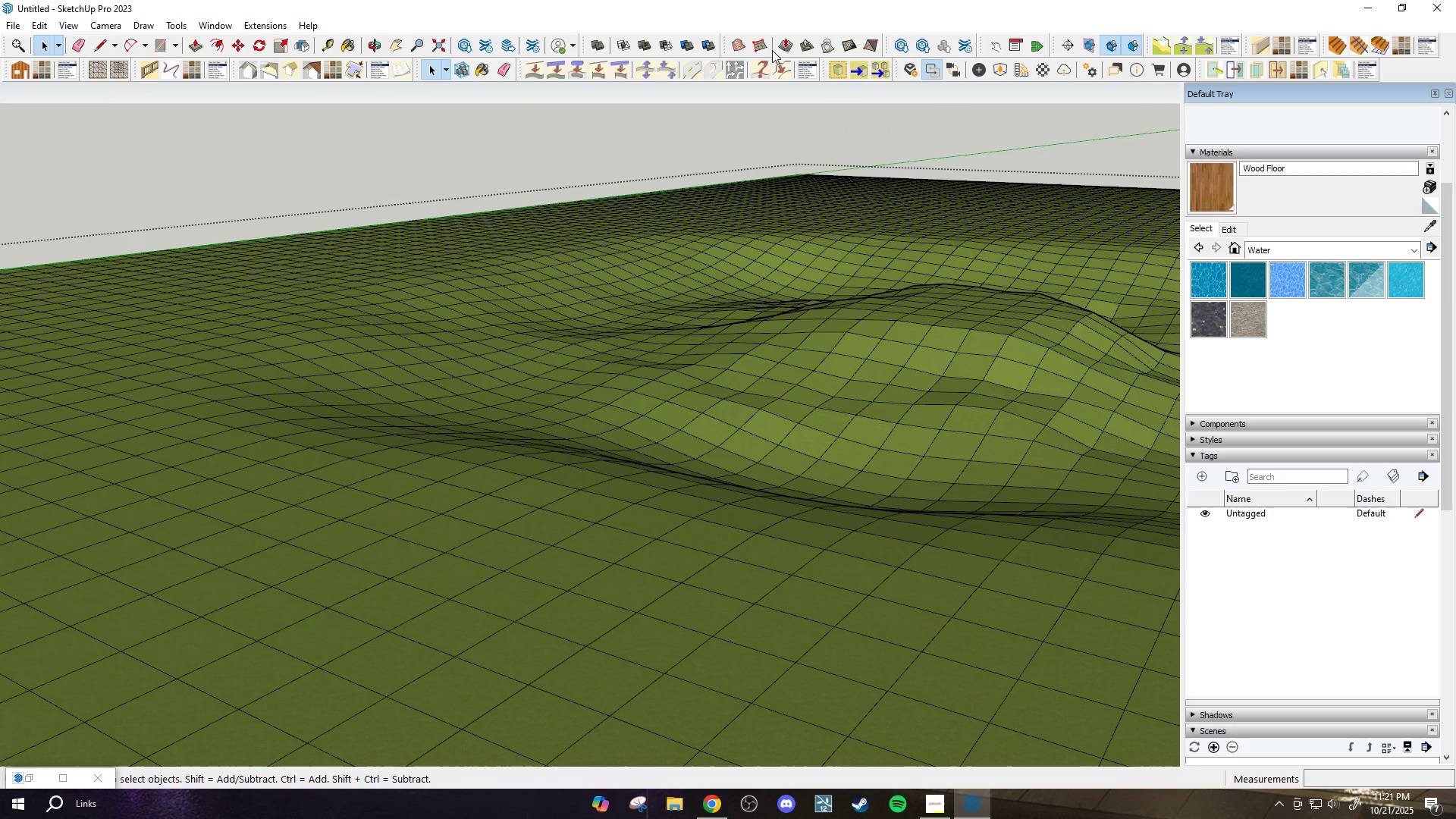 
left_click([783, 46])
 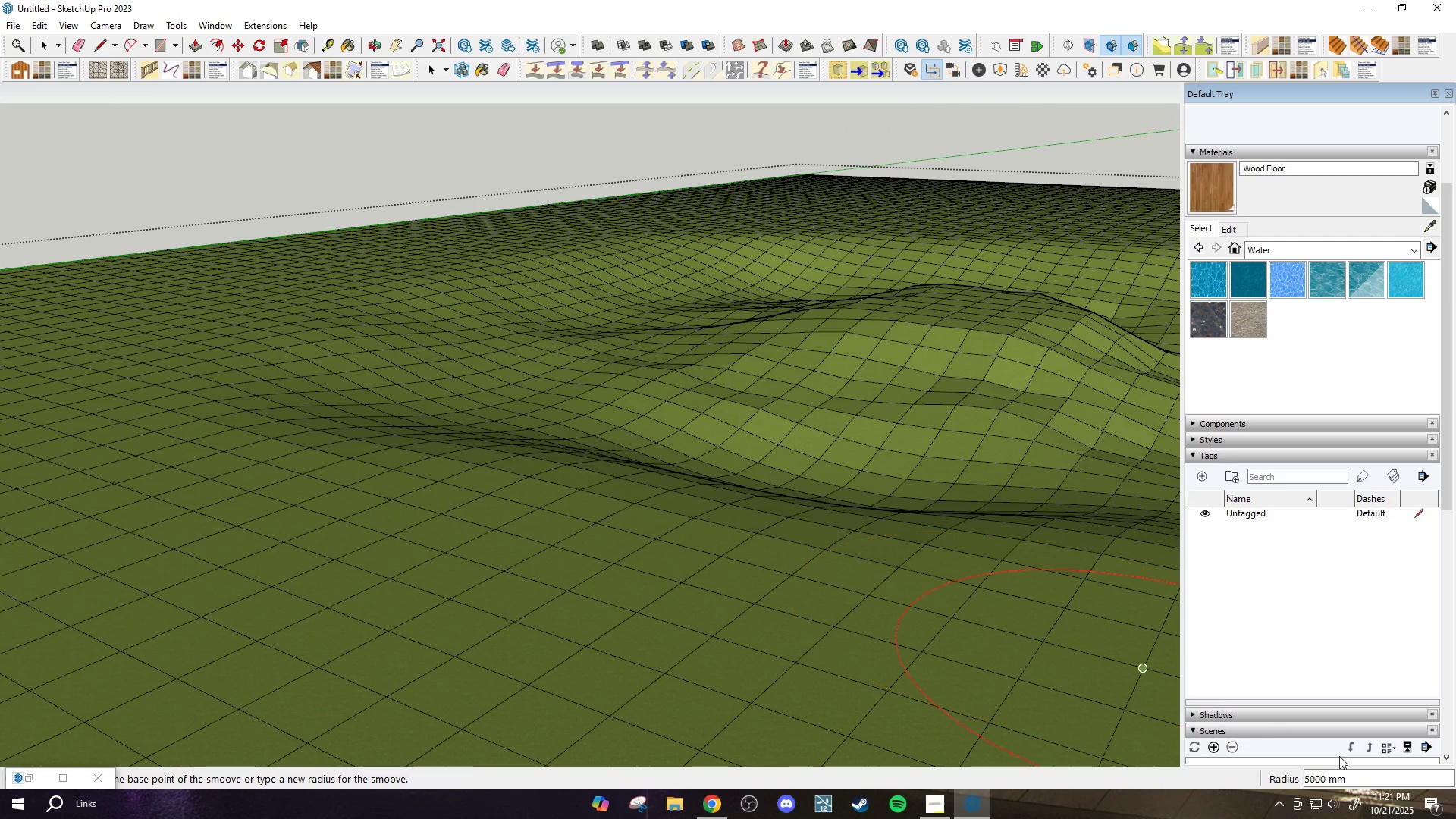 
left_click([1361, 777])
 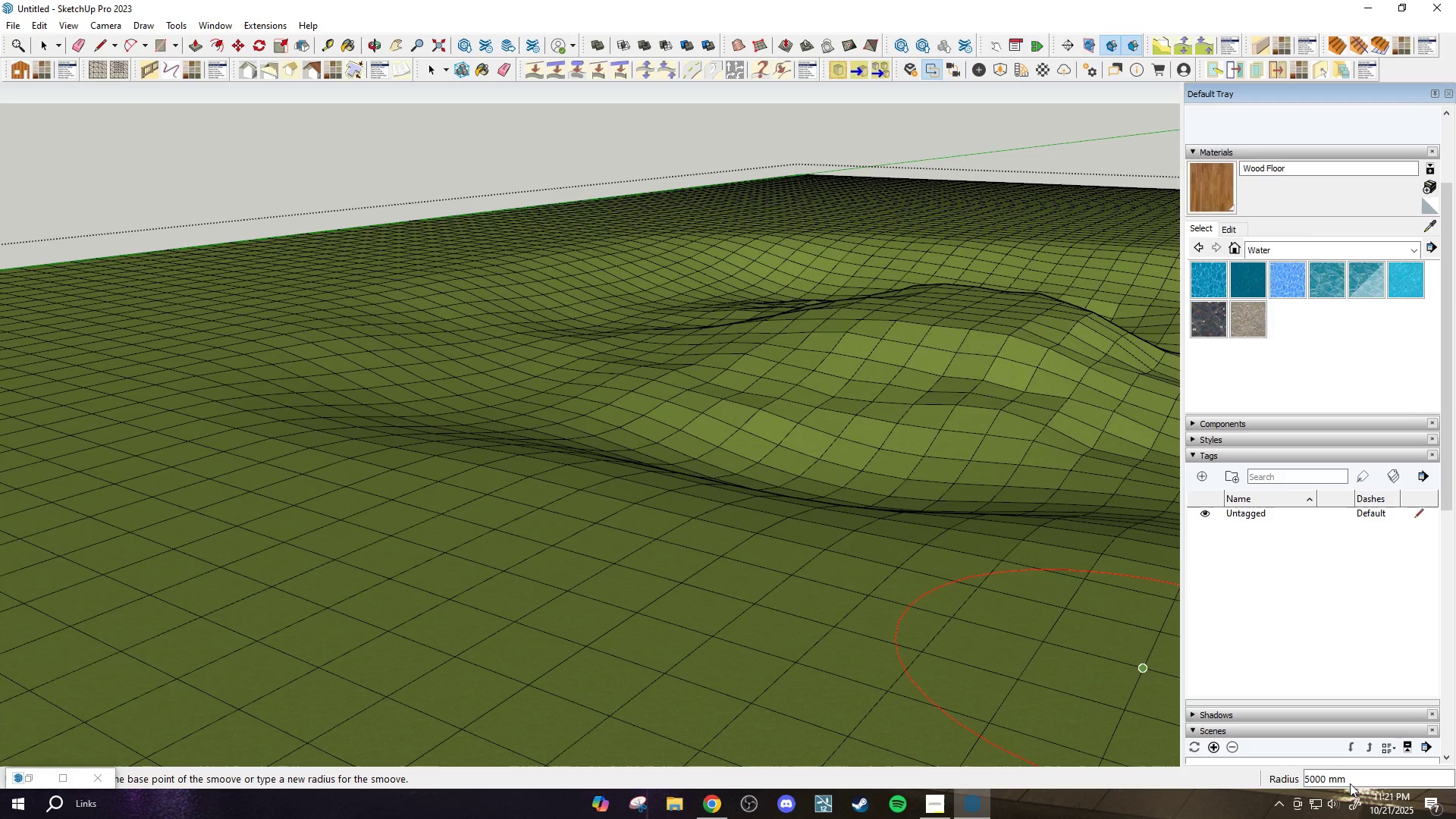 
type(100000)
key(Backspace)
 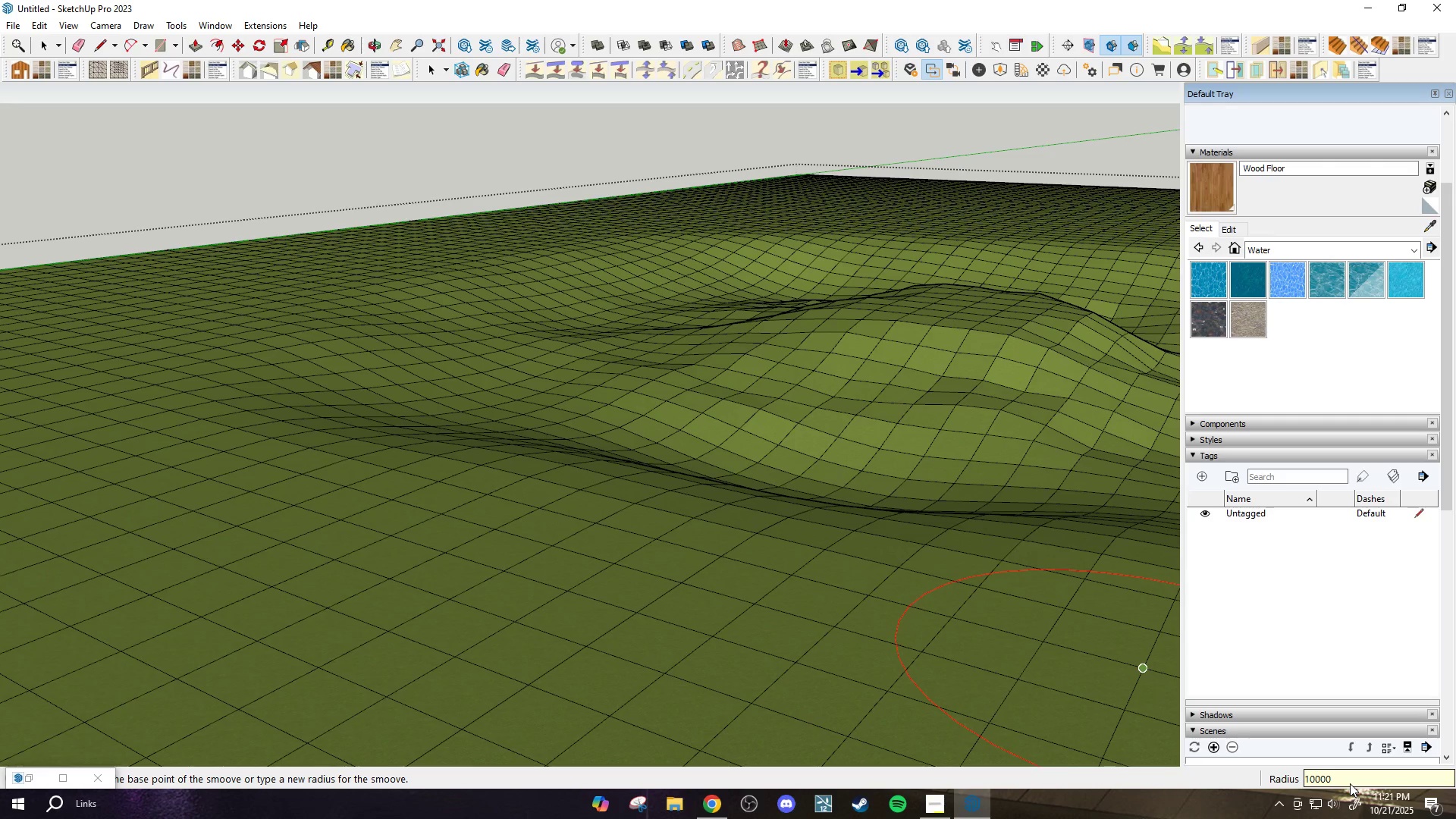 
key(Enter)
 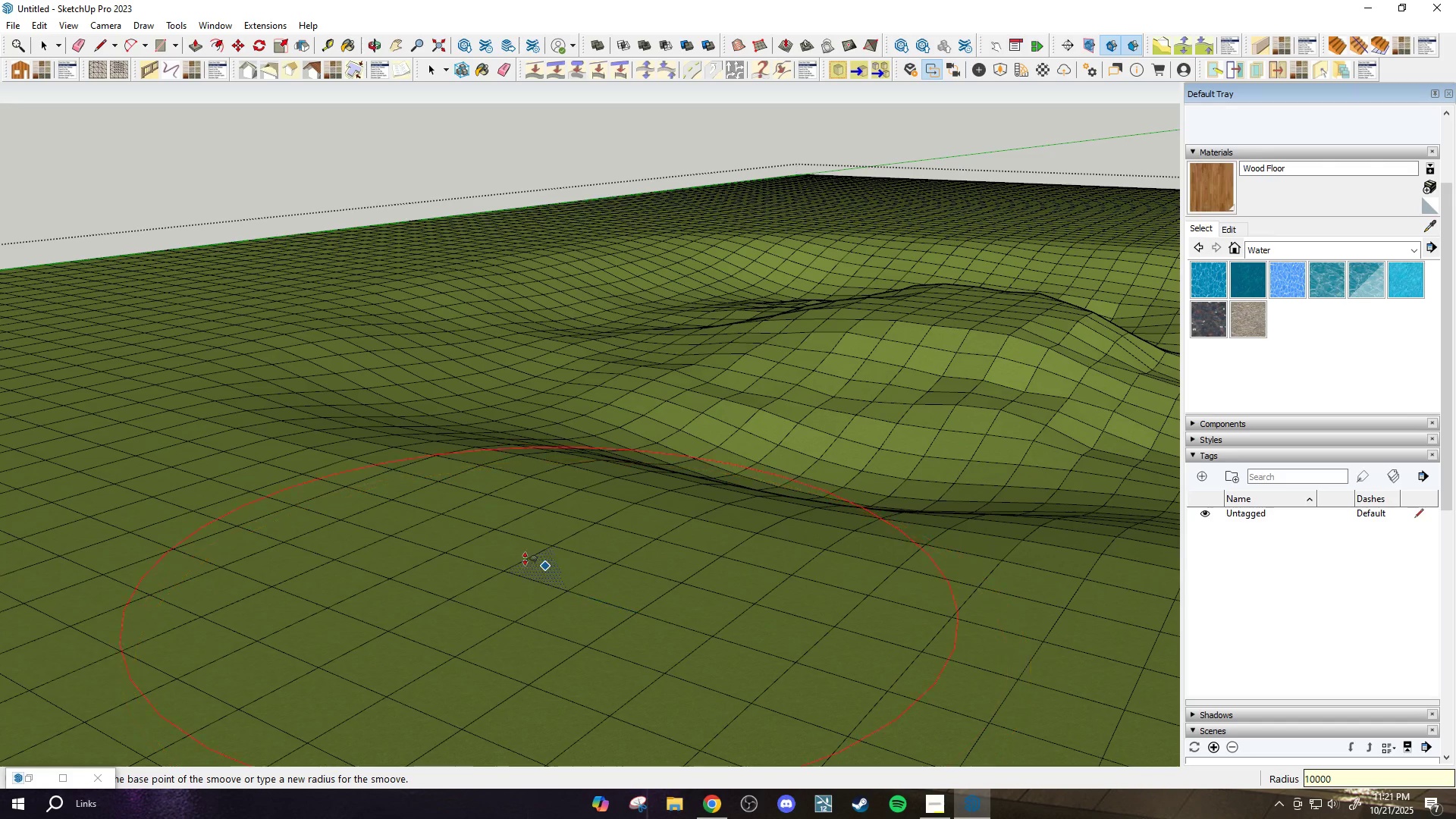 
left_click([457, 561])
 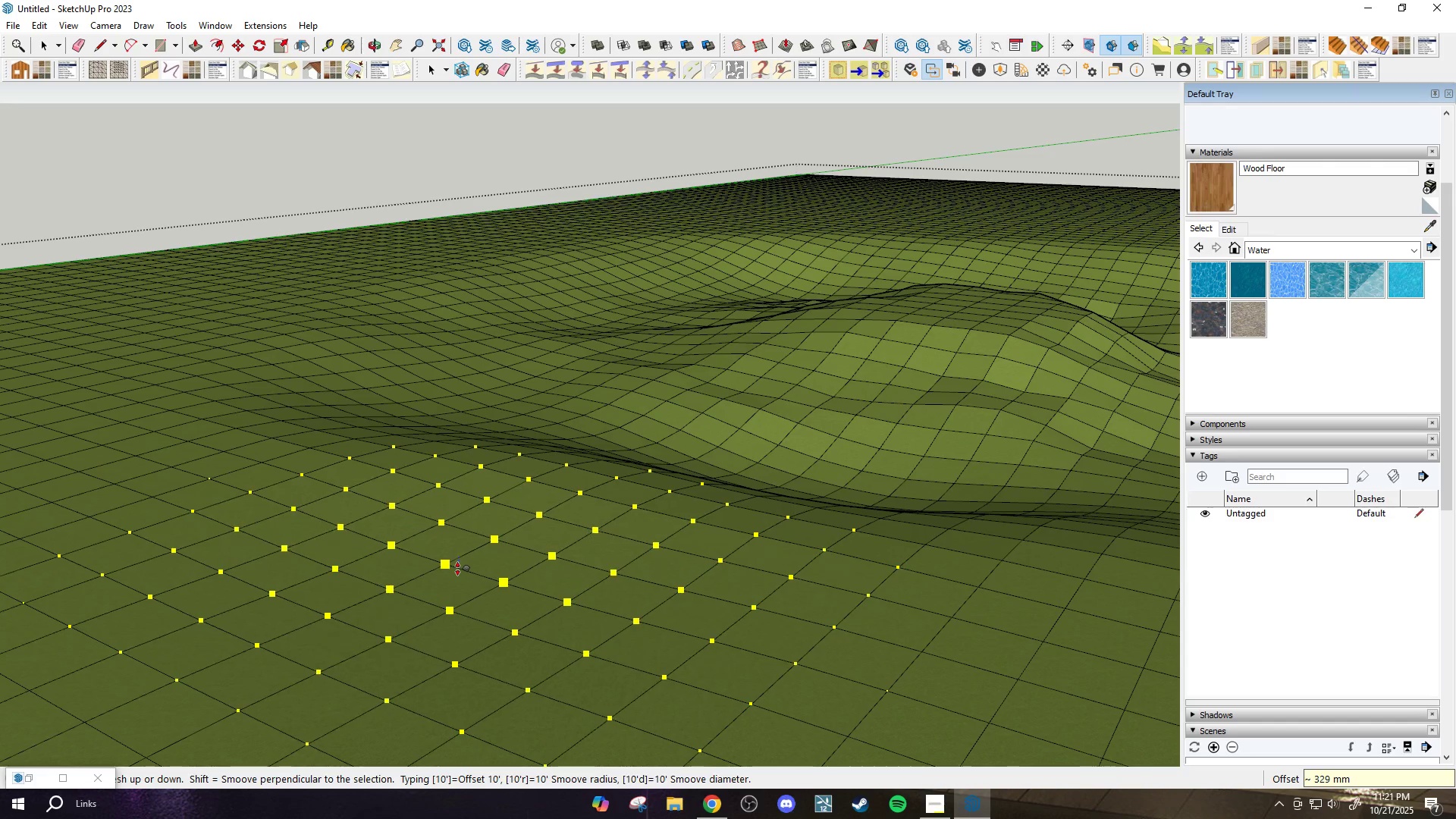 
left_click([457, 569])
 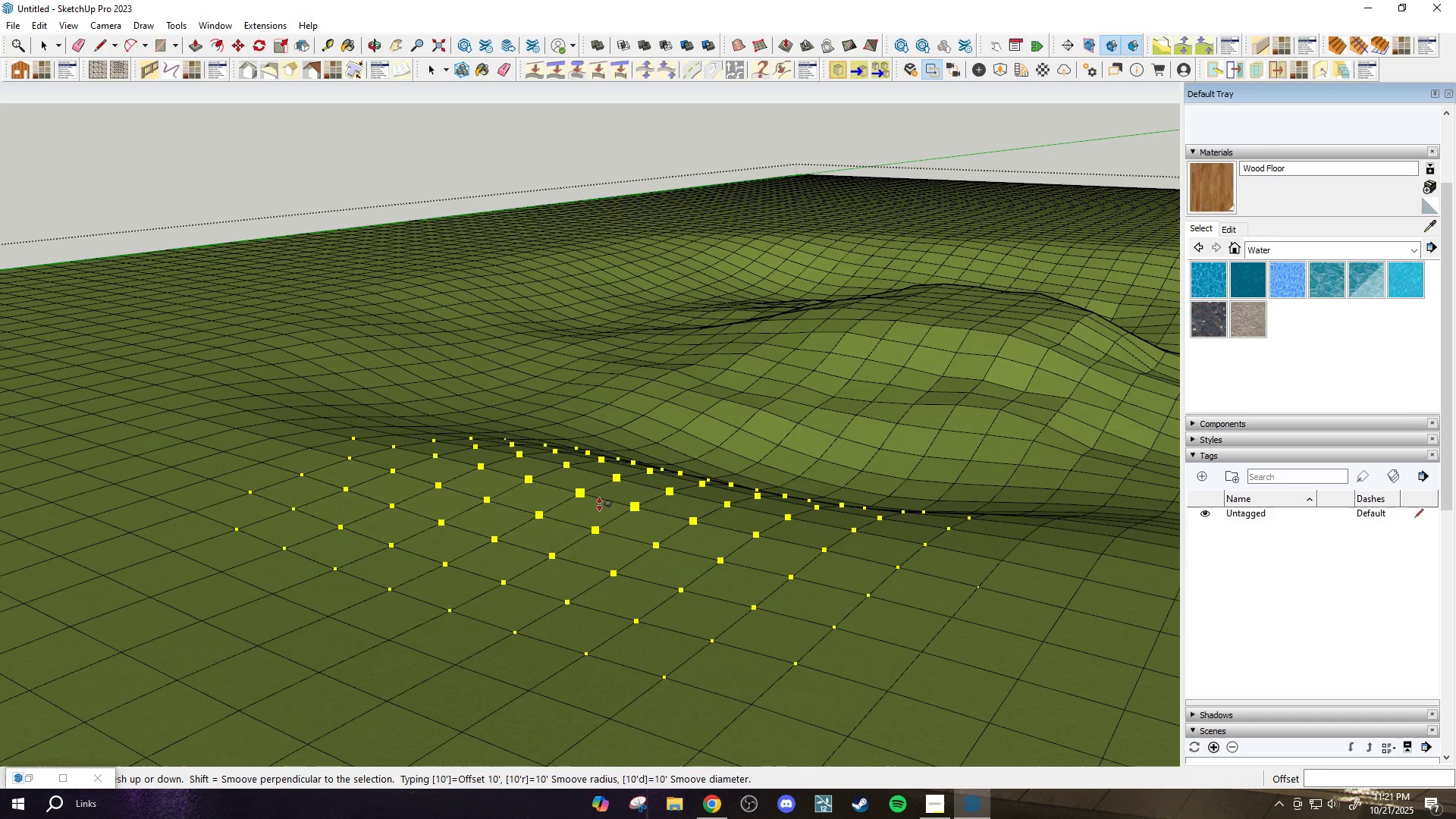 
left_click([598, 507])
 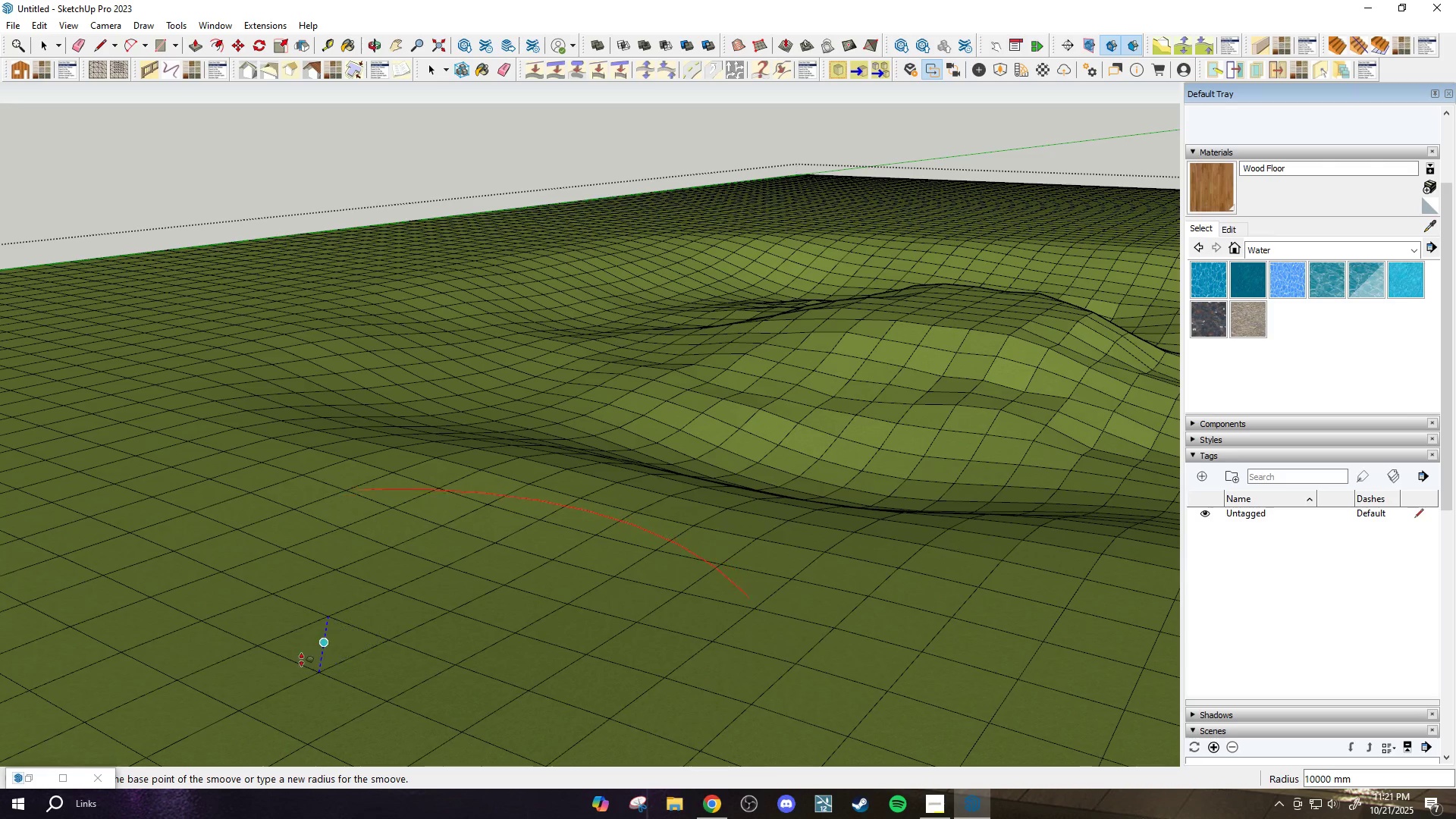 
left_click([280, 668])
 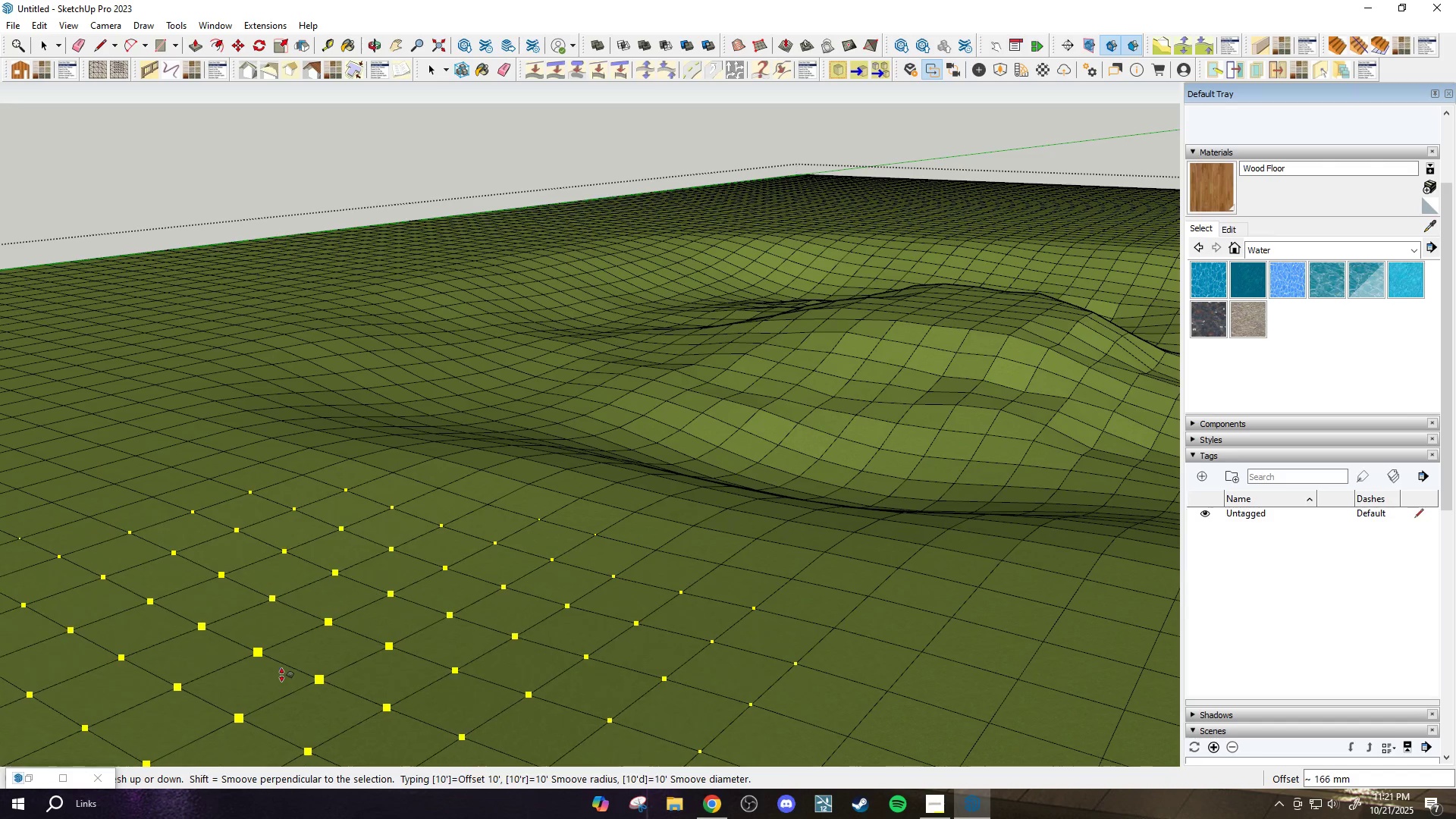 
left_click([281, 675])
 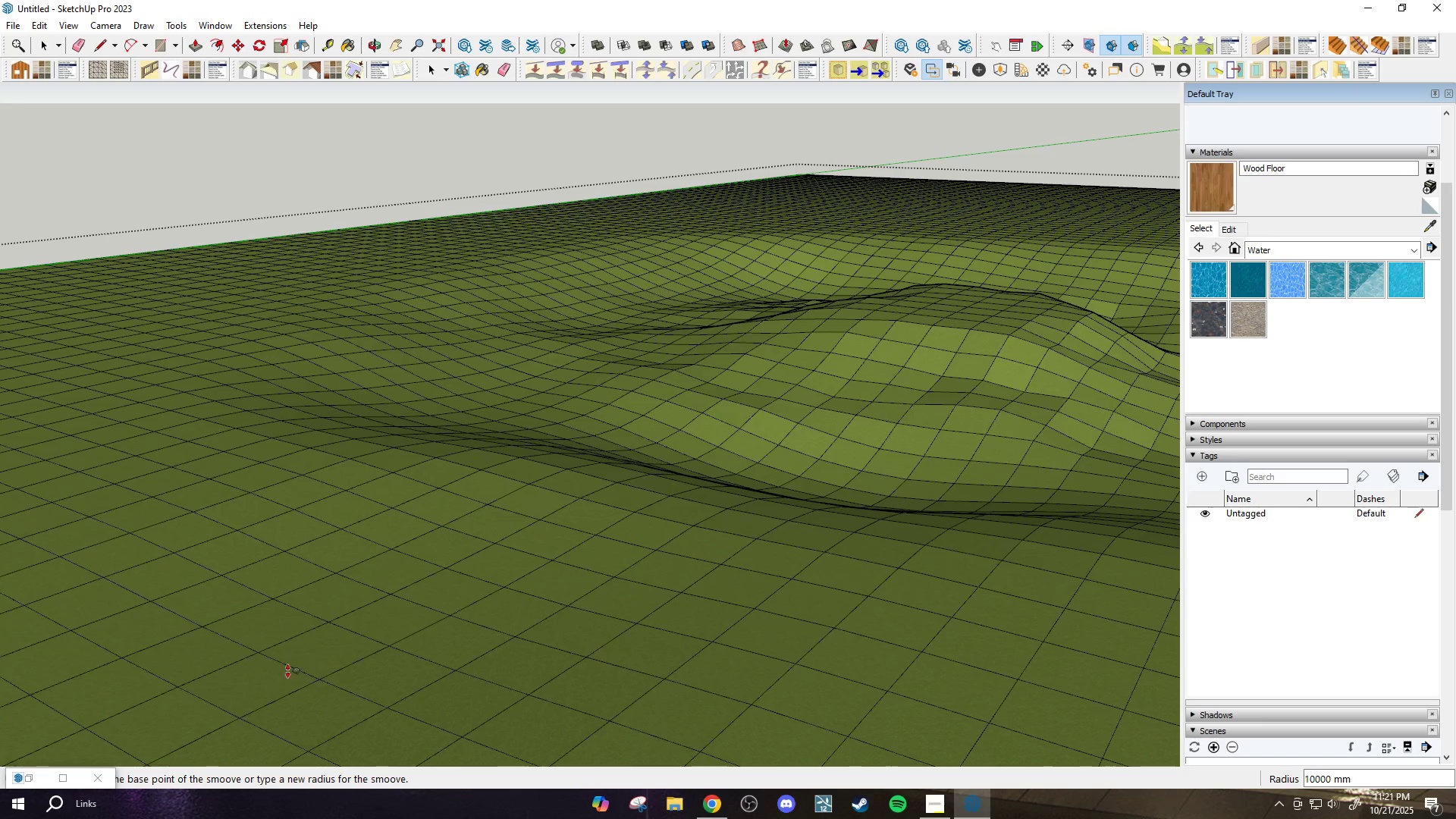 
key(Space)
 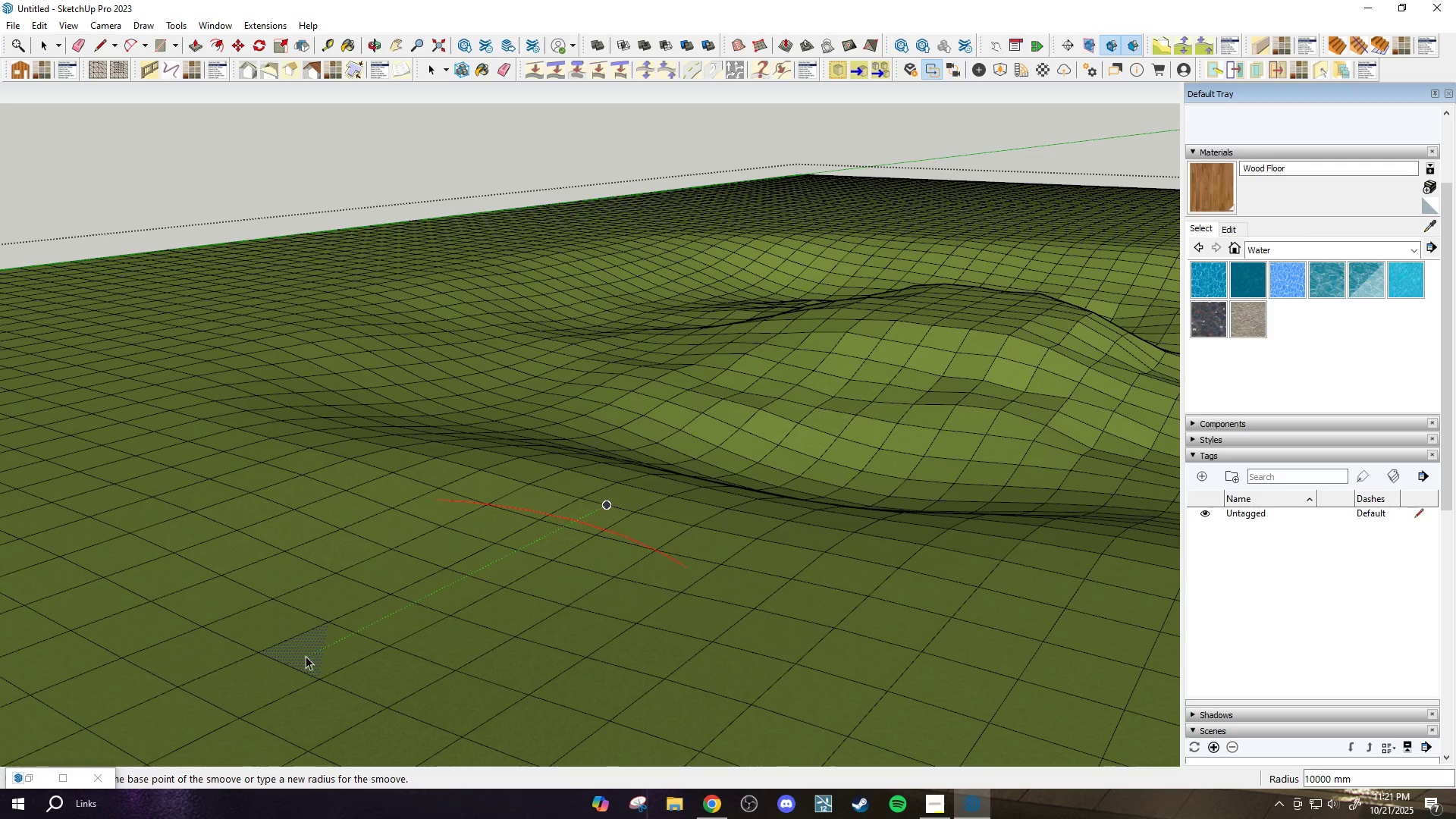 
key(Escape)
 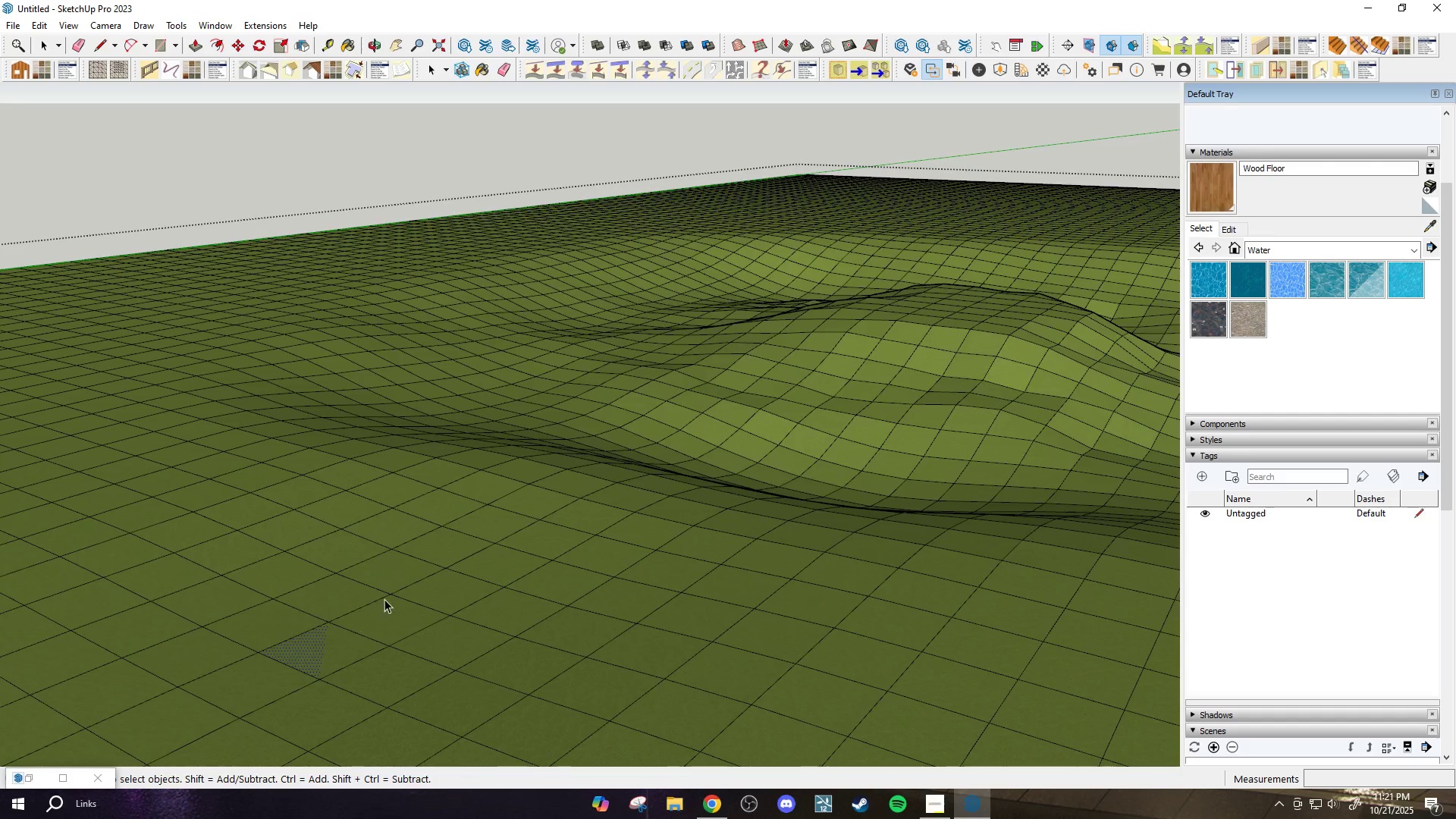 
scroll: coordinate [415, 585], scroll_direction: down, amount: 2.0
 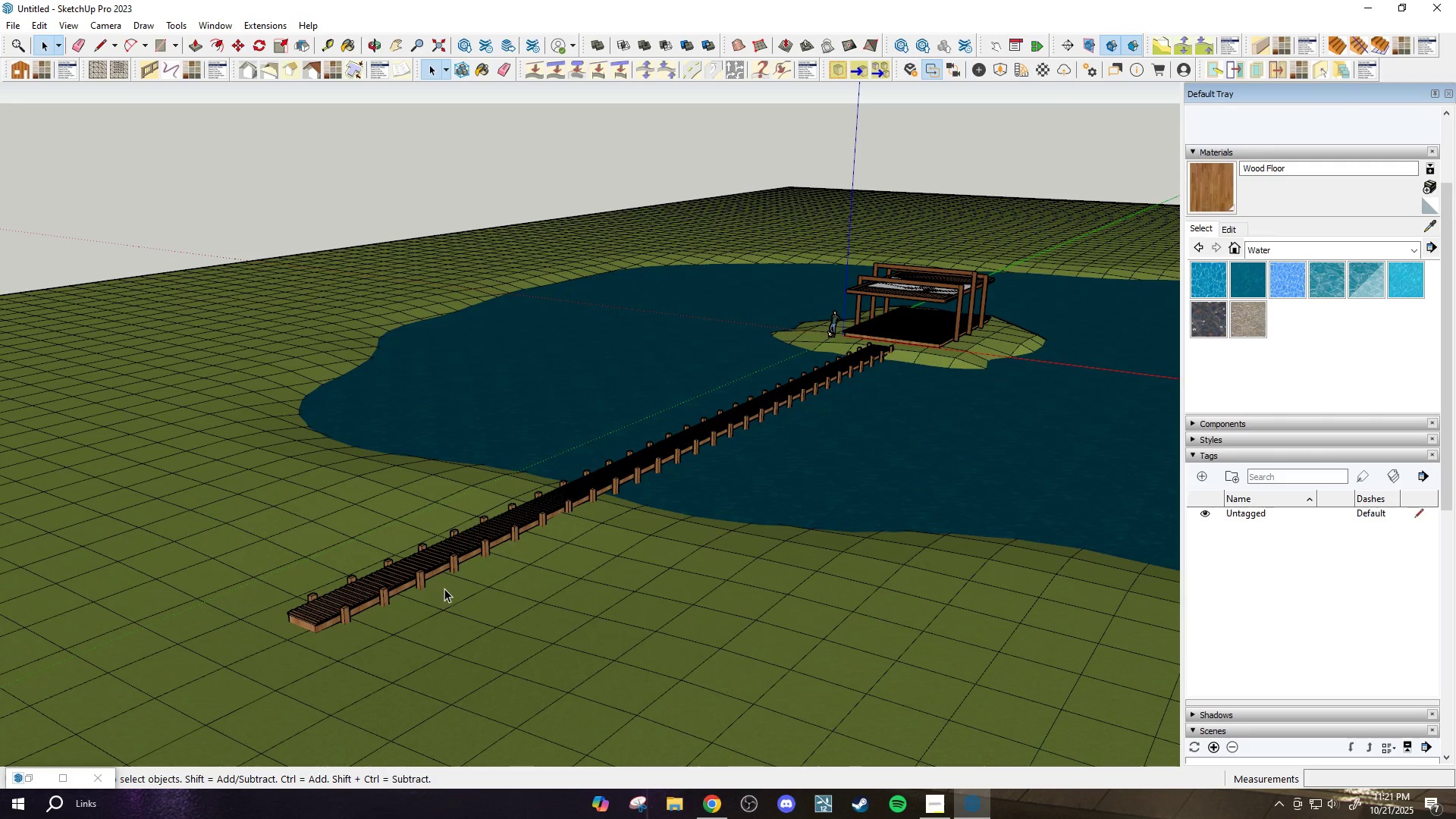 
key(Escape)
 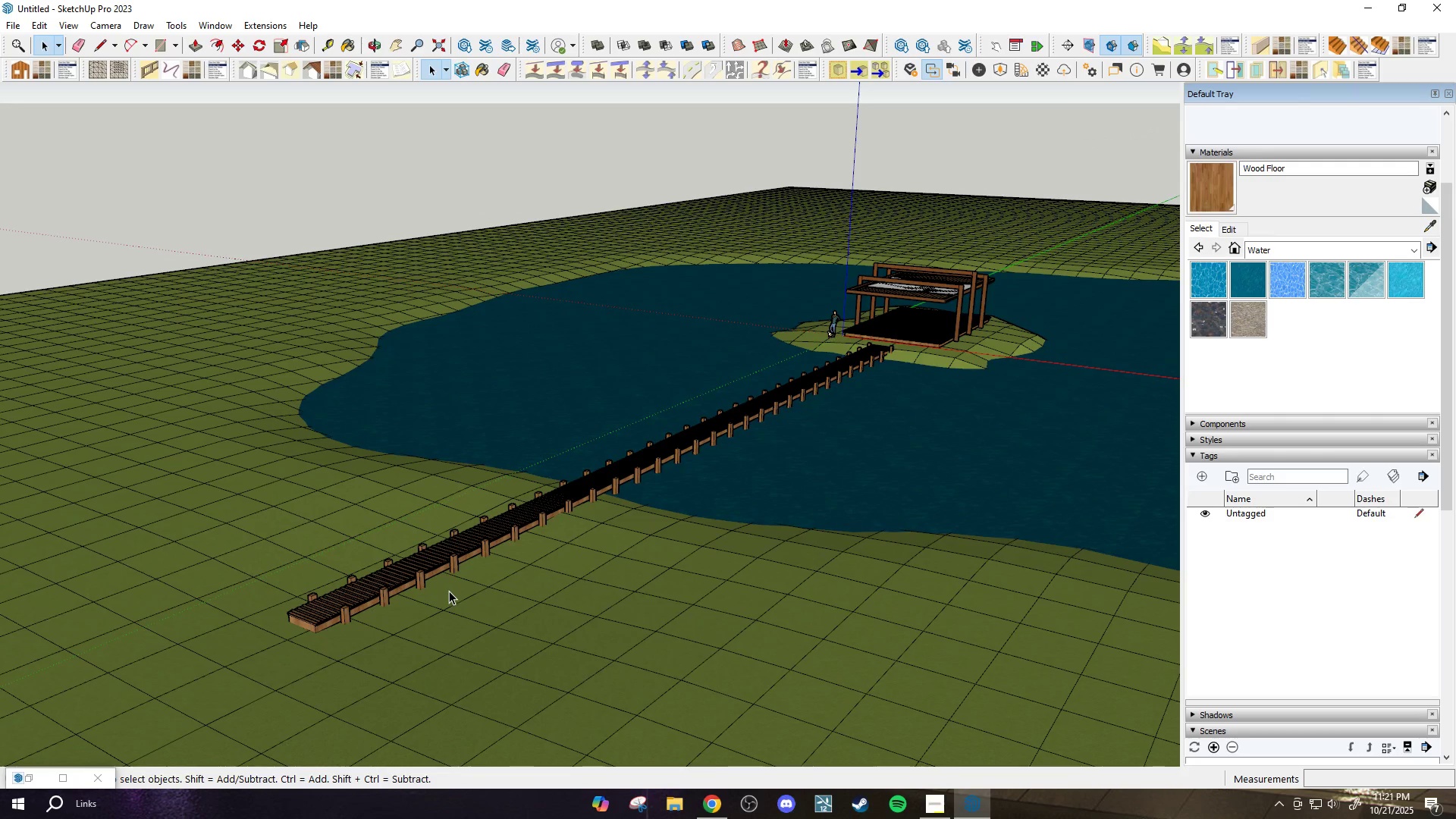 
key(Escape)
 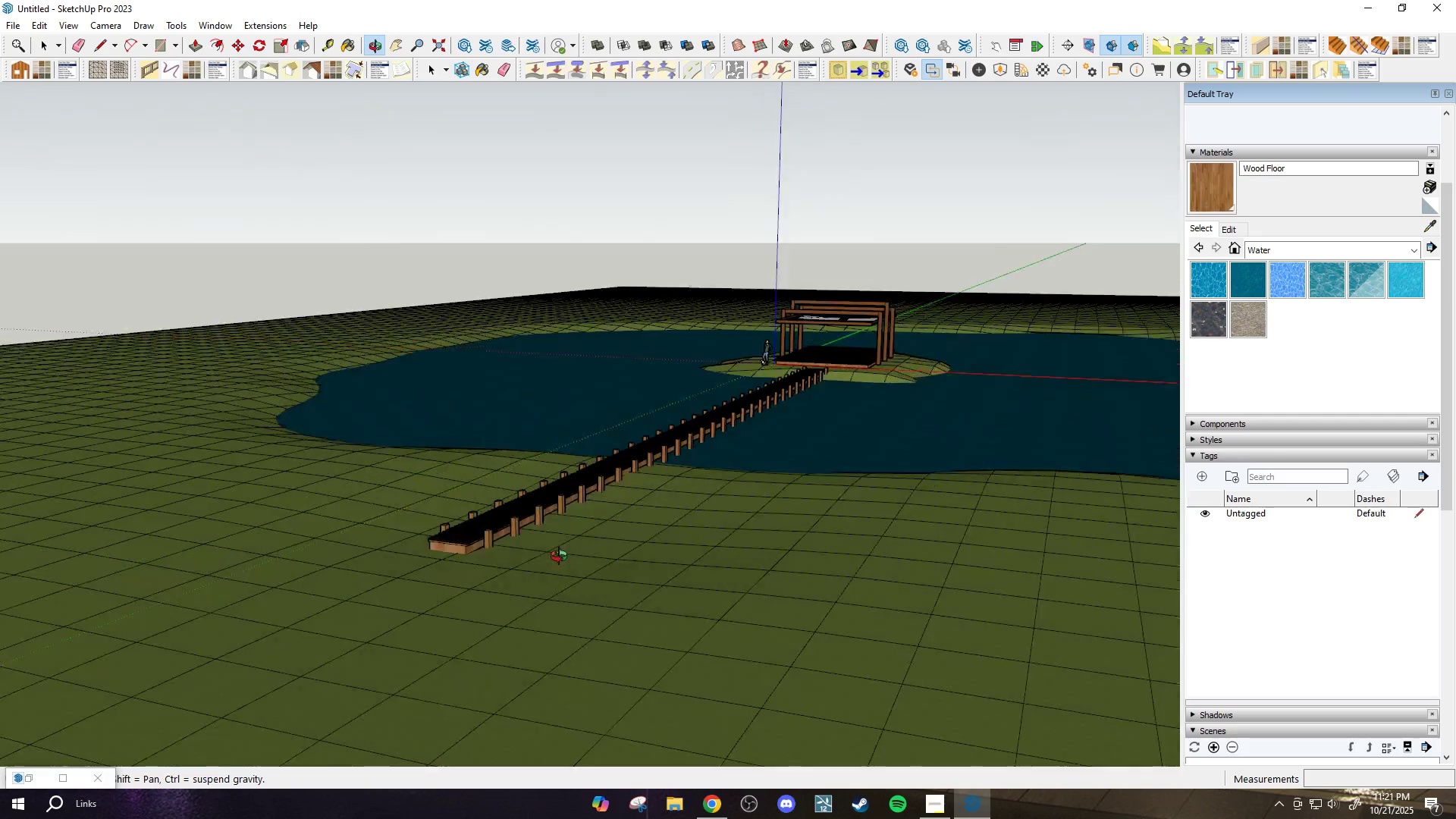 
scroll: coordinate [808, 340], scroll_direction: up, amount: 9.0
 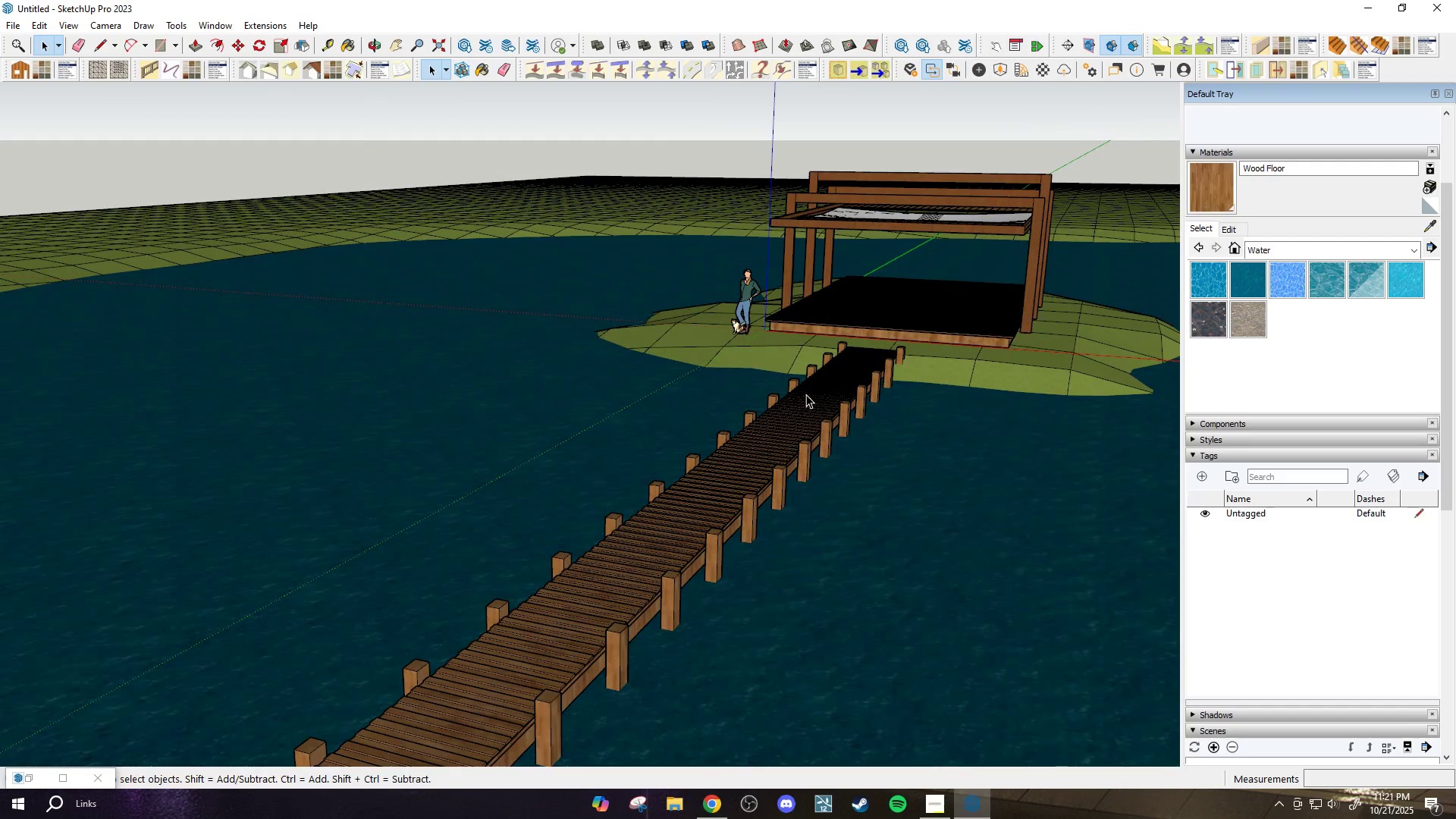 
key(H)
 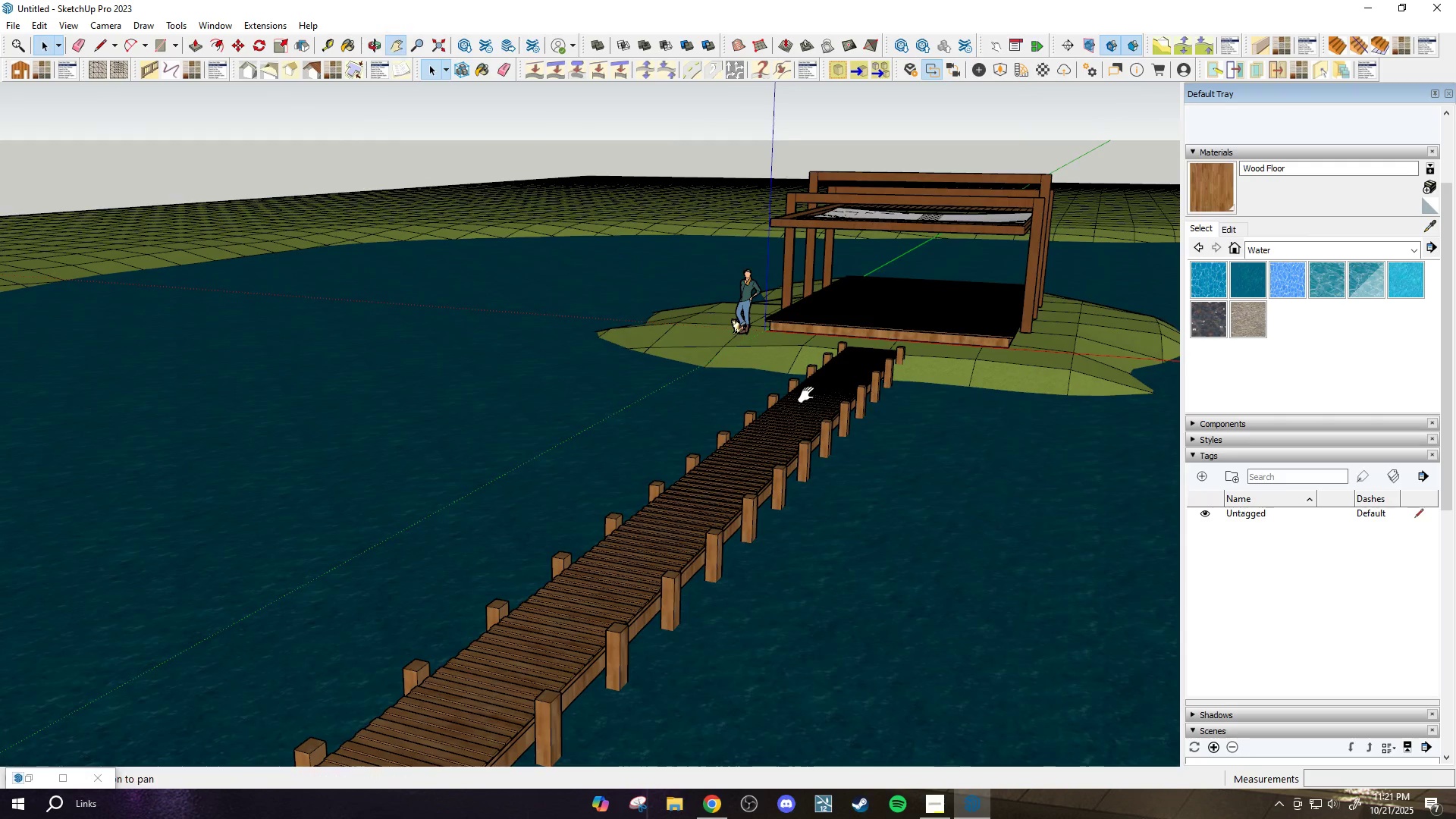 
scroll: coordinate [806, 394], scroll_direction: down, amount: 2.0
 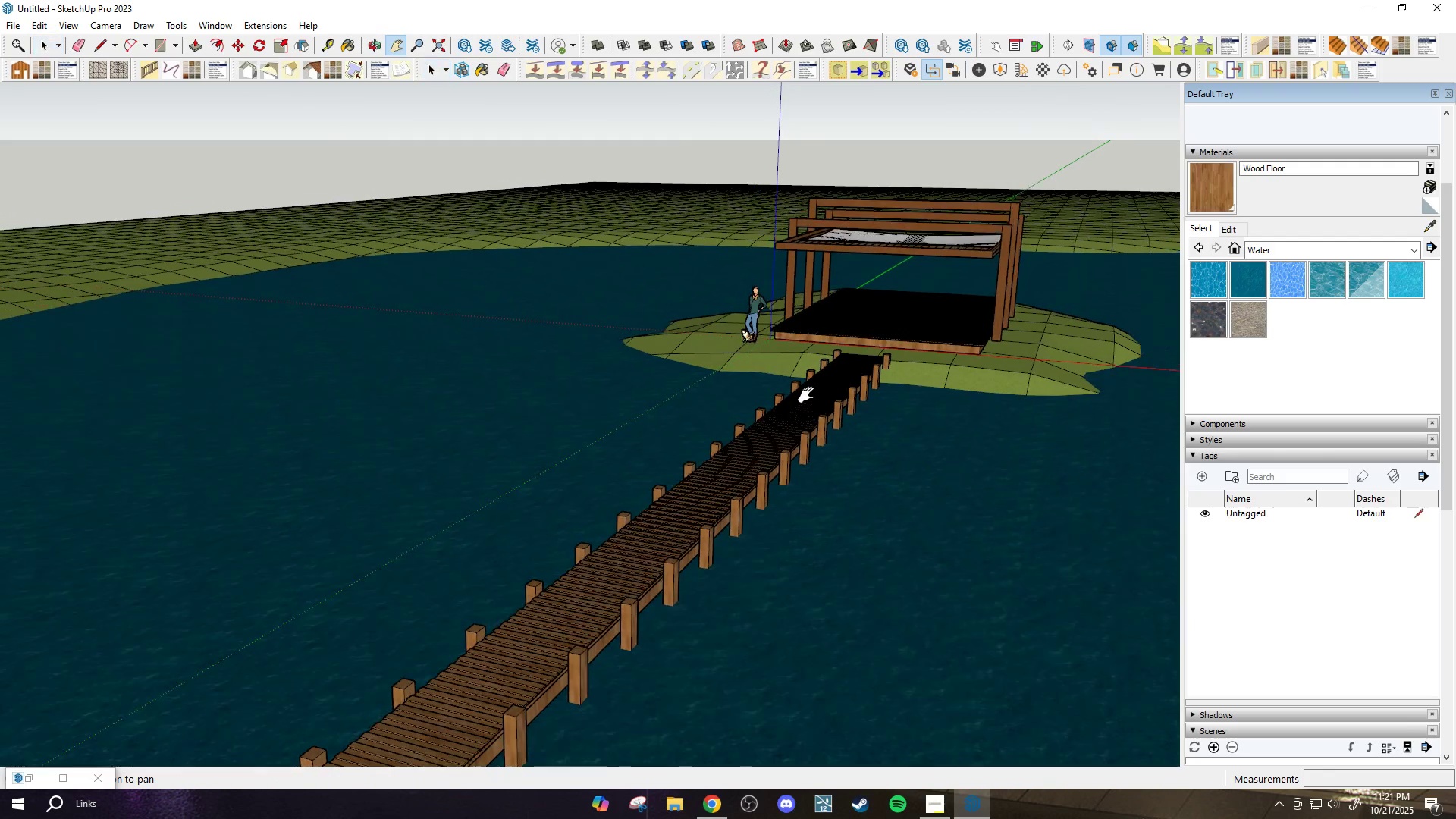 
left_click_drag(start_coordinate=[806, 394], to_coordinate=[670, 589])
 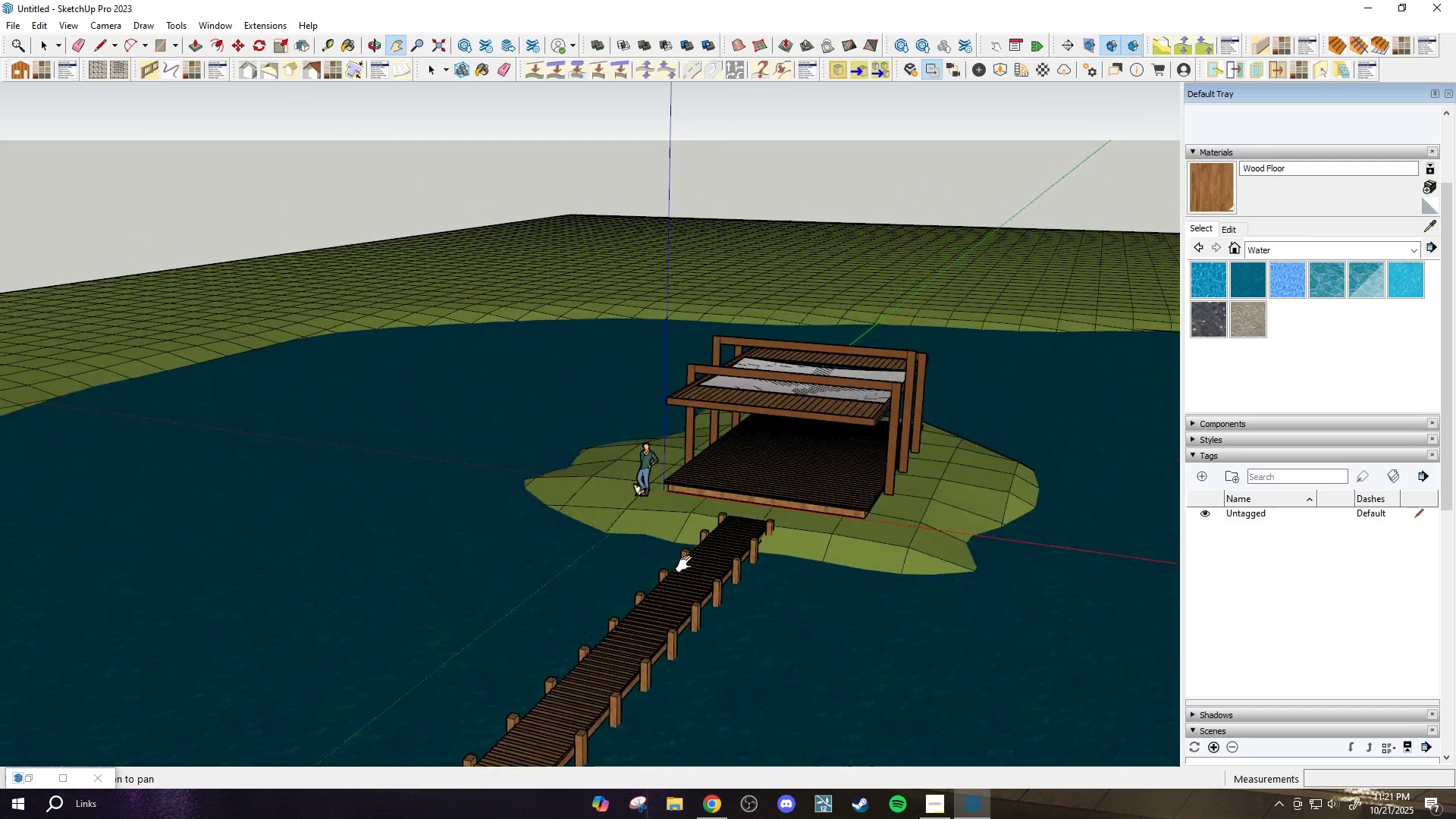 
scroll: coordinate [792, 473], scroll_direction: up, amount: 4.0
 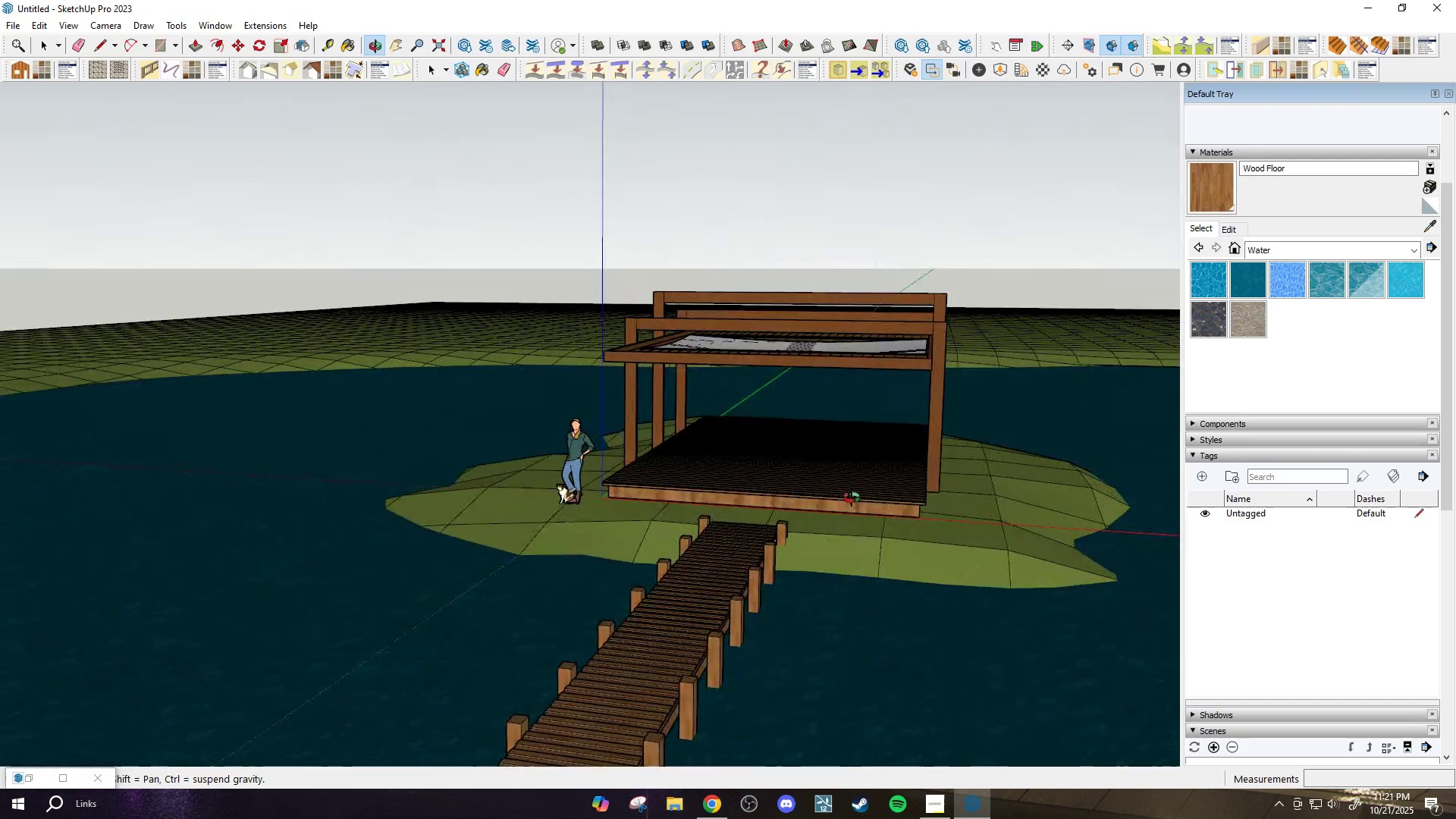 
wait(5.78)
 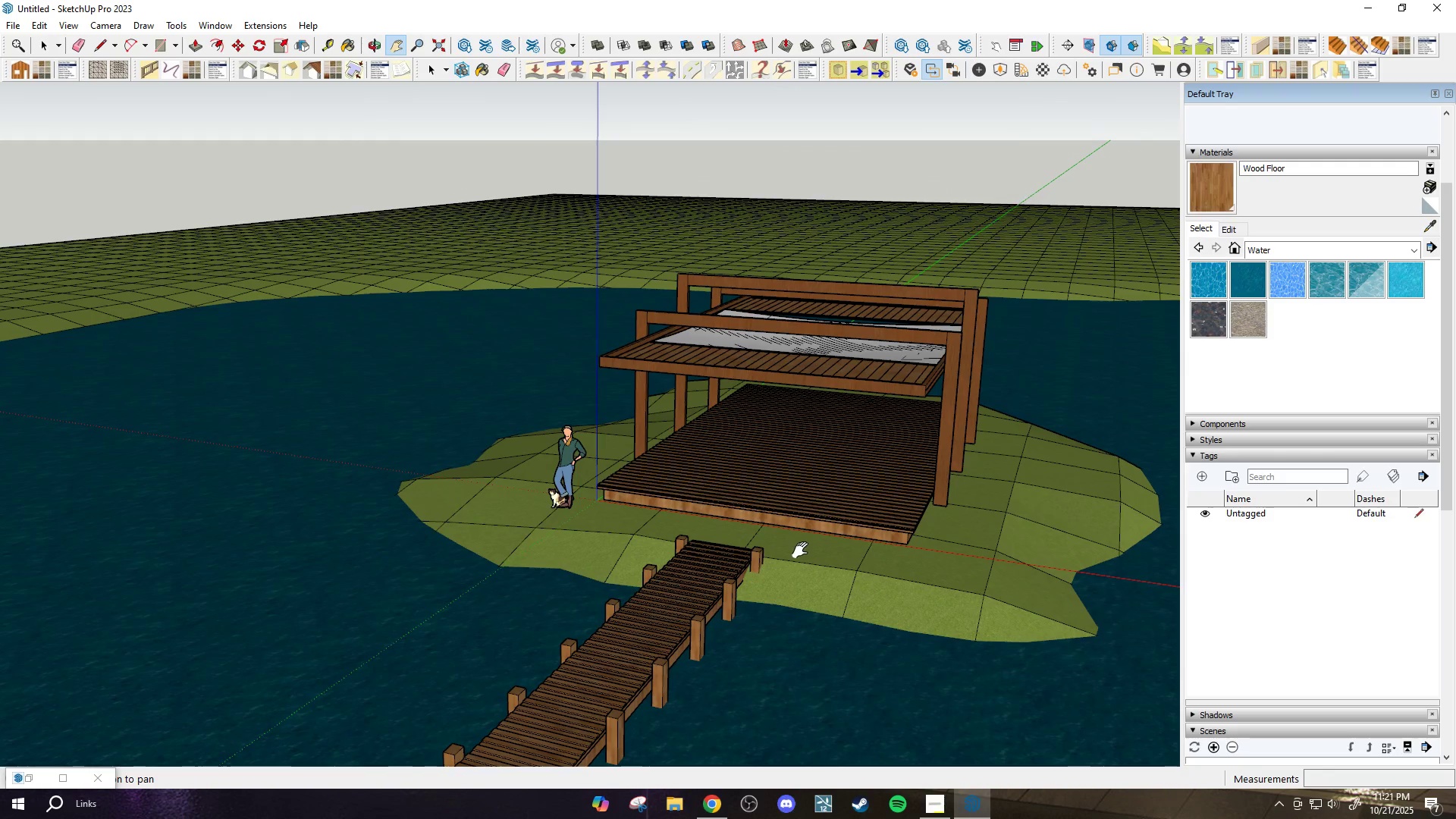 
scroll: coordinate [829, 525], scroll_direction: down, amount: 6.0
 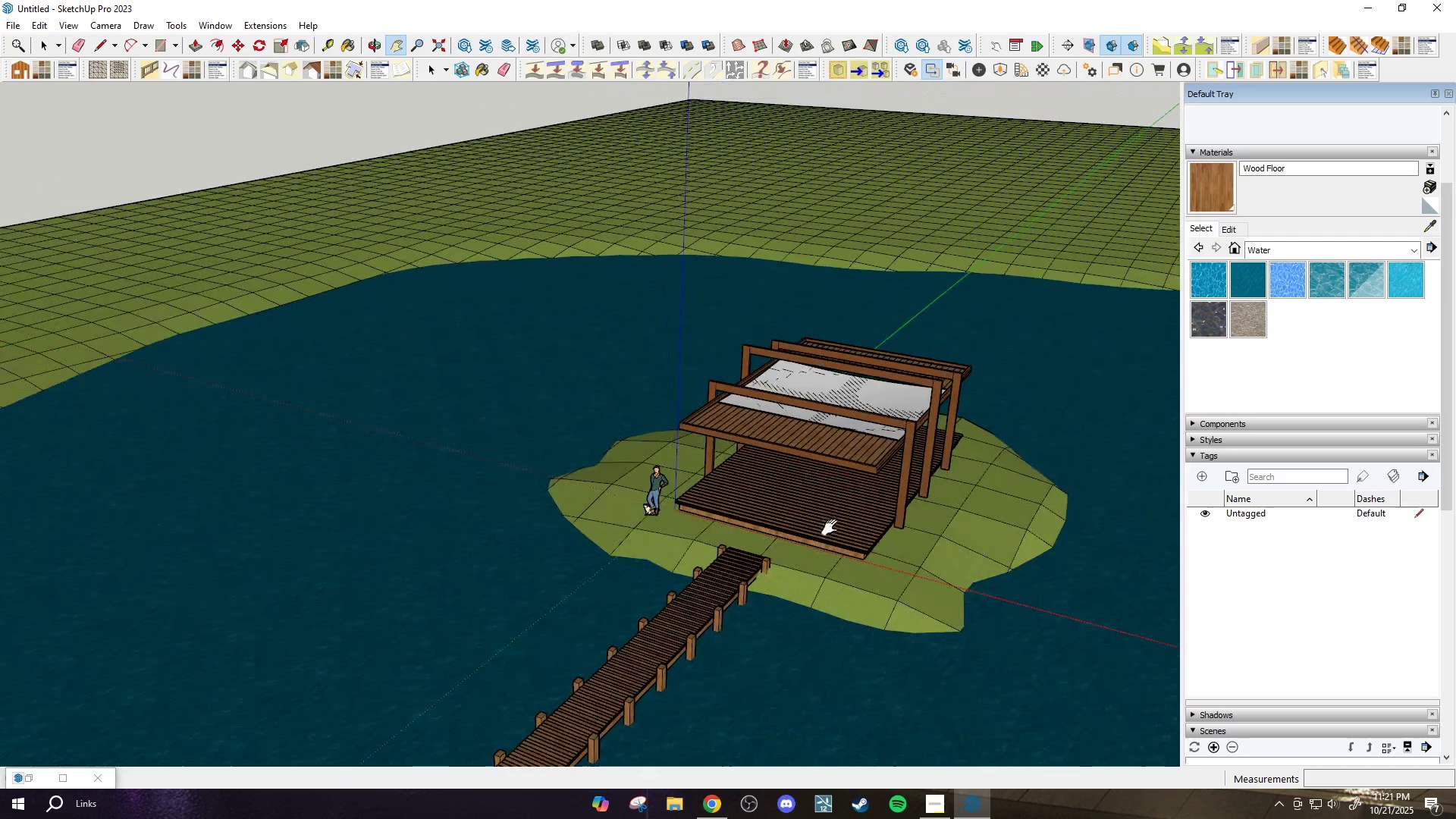 
key(H)
 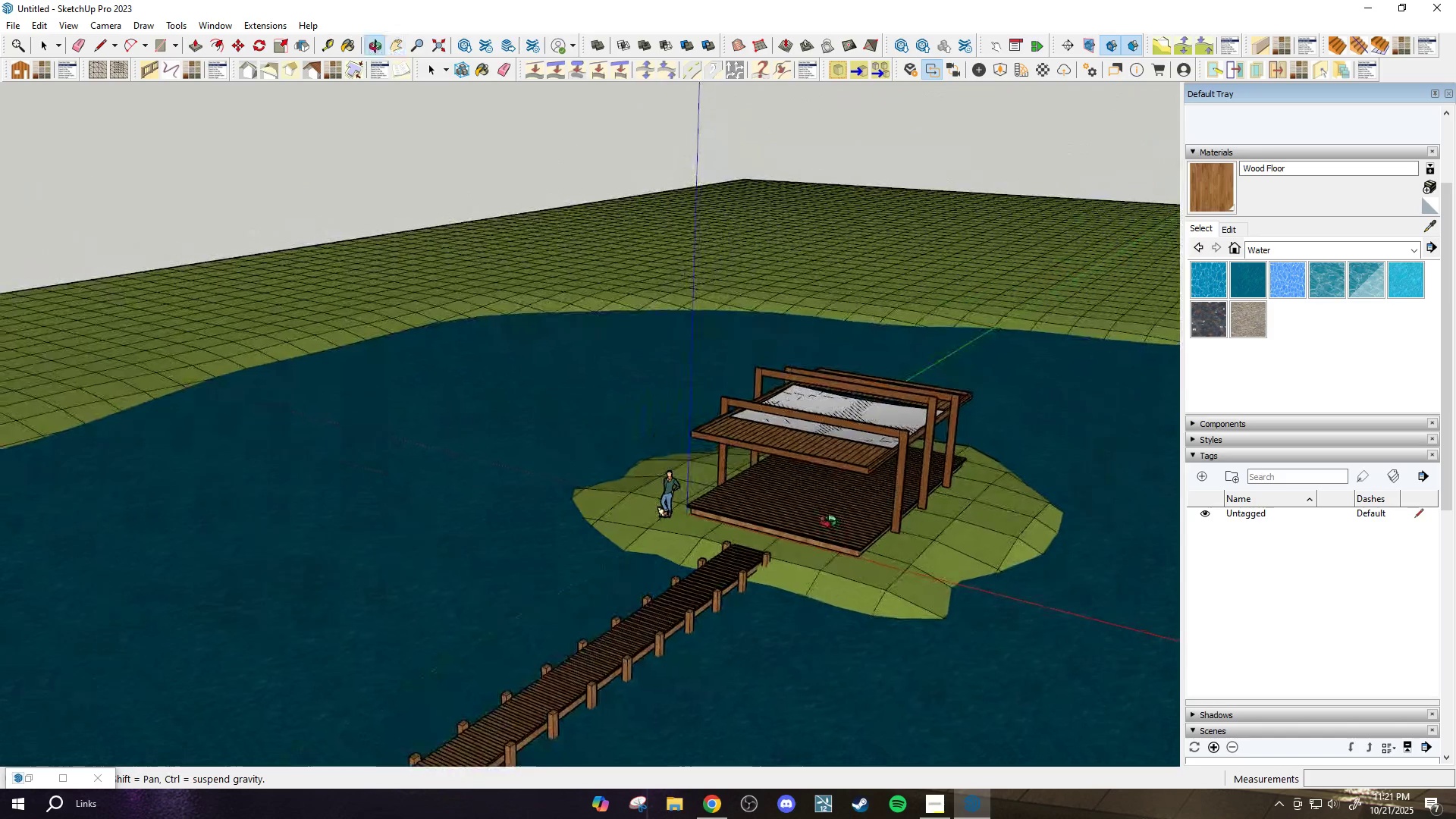 
scroll: coordinate [795, 548], scroll_direction: up, amount: 3.0
 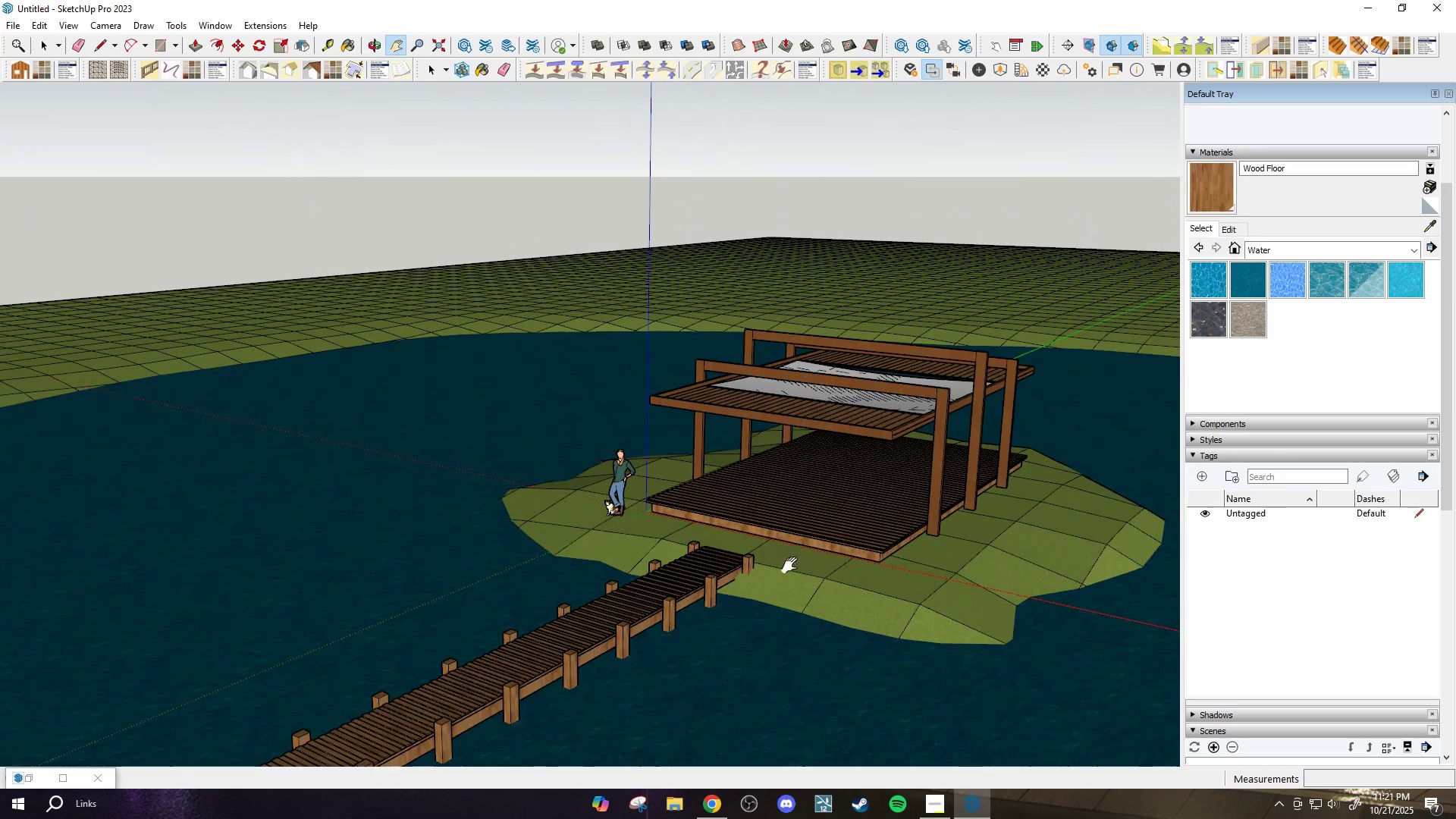 
left_click_drag(start_coordinate=[780, 590], to_coordinate=[672, 516])
 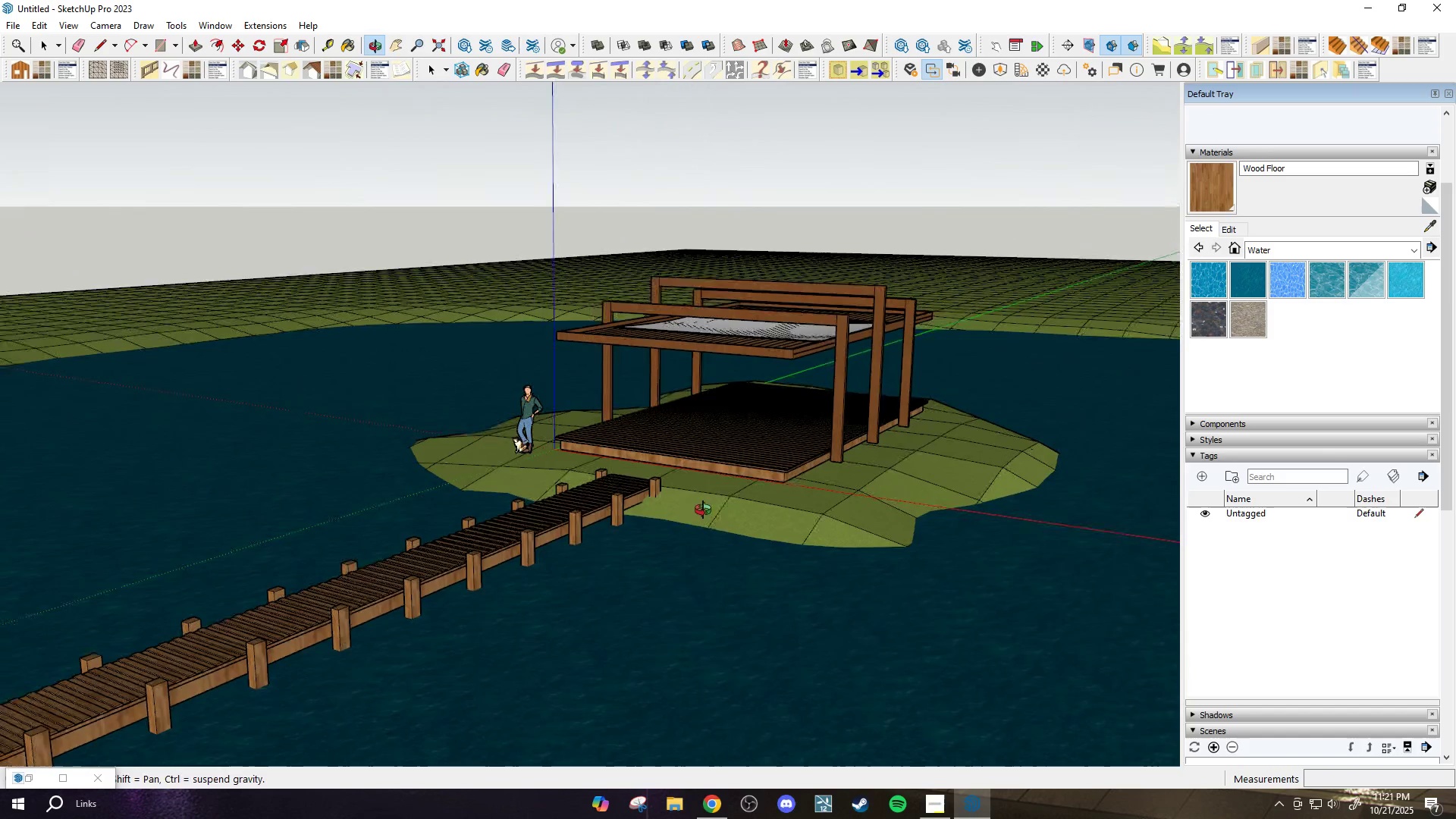 
scroll: coordinate [675, 516], scroll_direction: down, amount: 10.0
 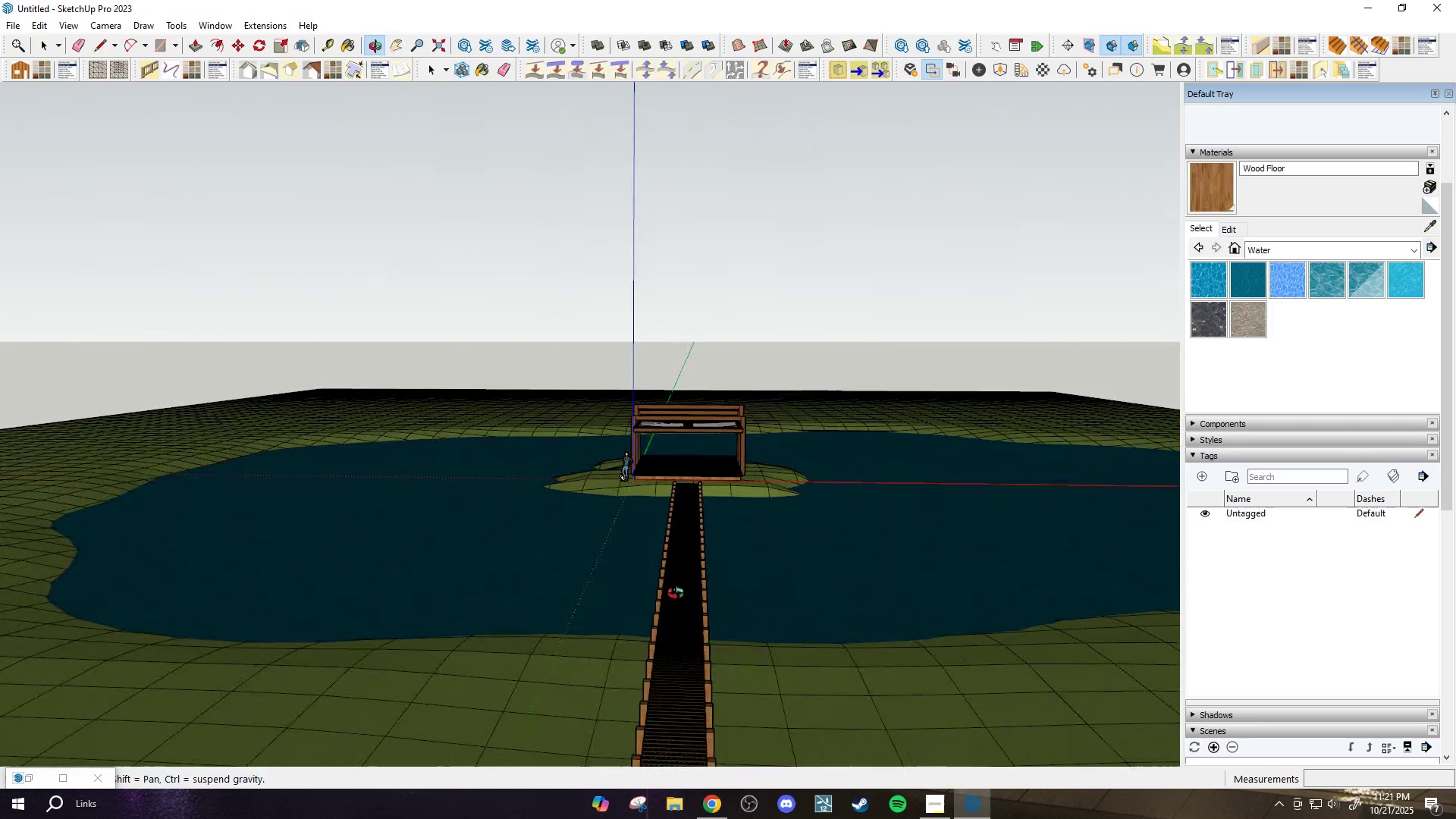 
scroll: coordinate [686, 398], scroll_direction: up, amount: 14.0
 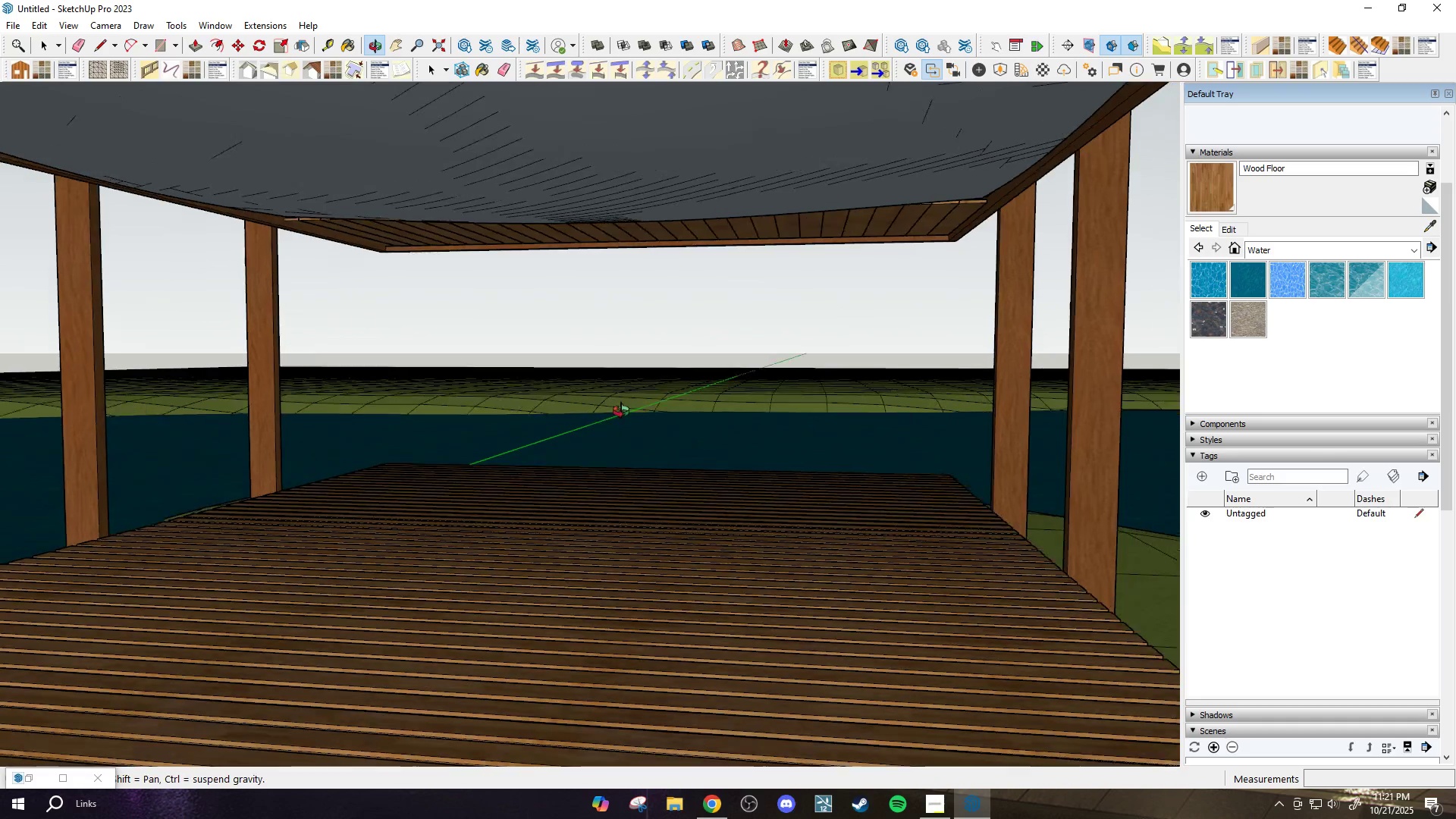 
scroll: coordinate [594, 424], scroll_direction: down, amount: 5.0
 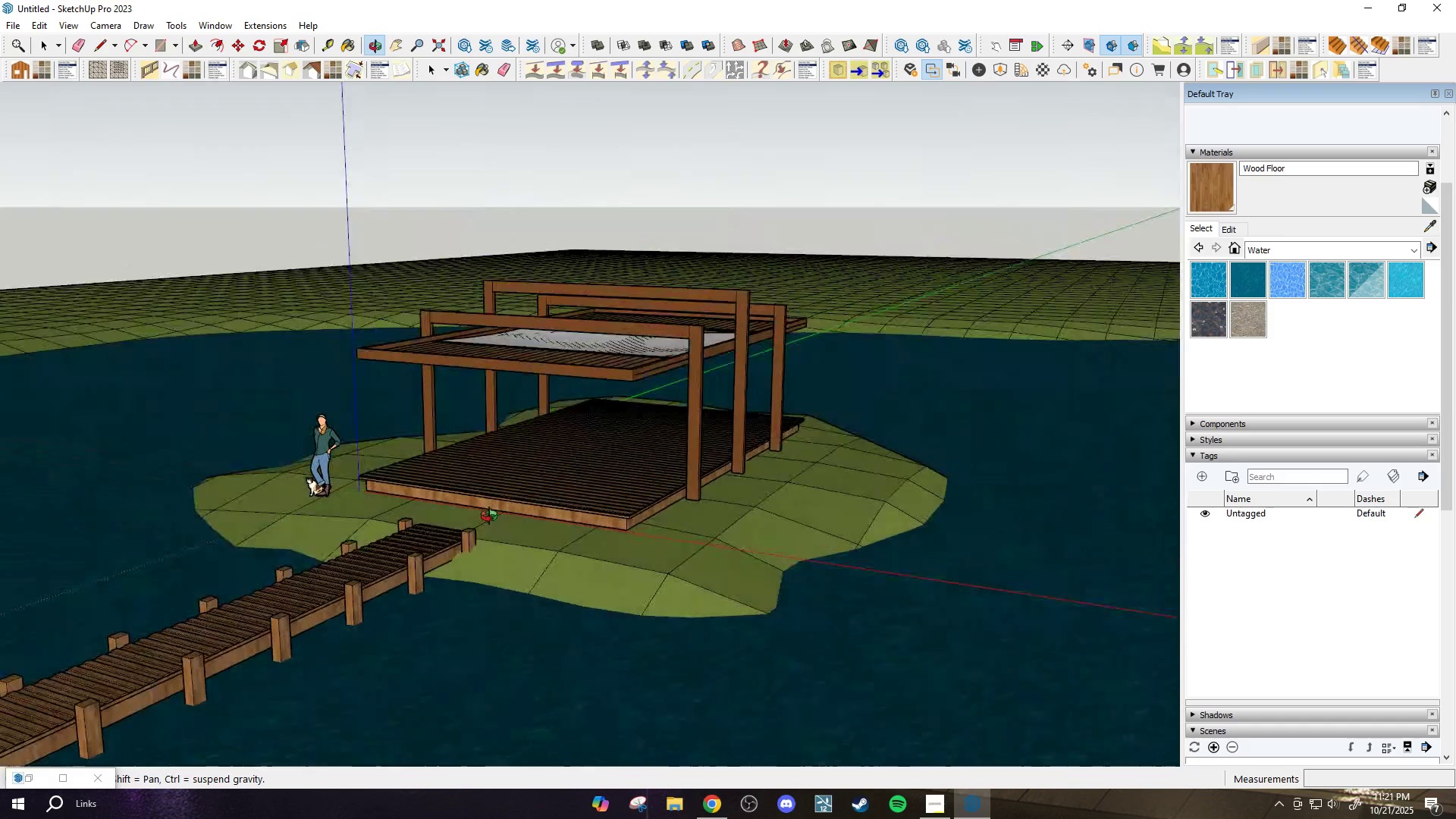 
scroll: coordinate [570, 429], scroll_direction: up, amount: 5.0
 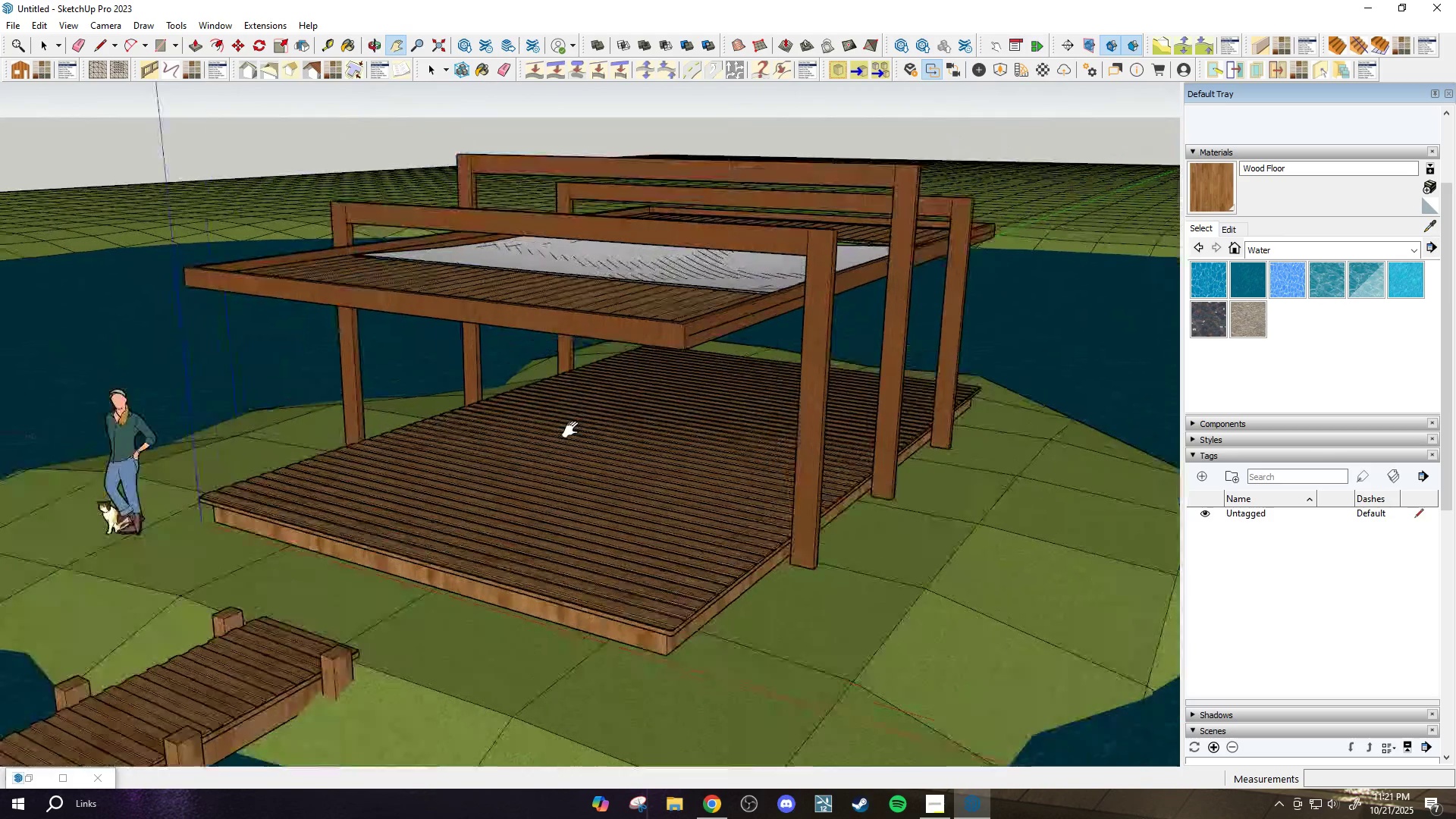 
left_click_drag(start_coordinate=[616, 391], to_coordinate=[566, 561])
 